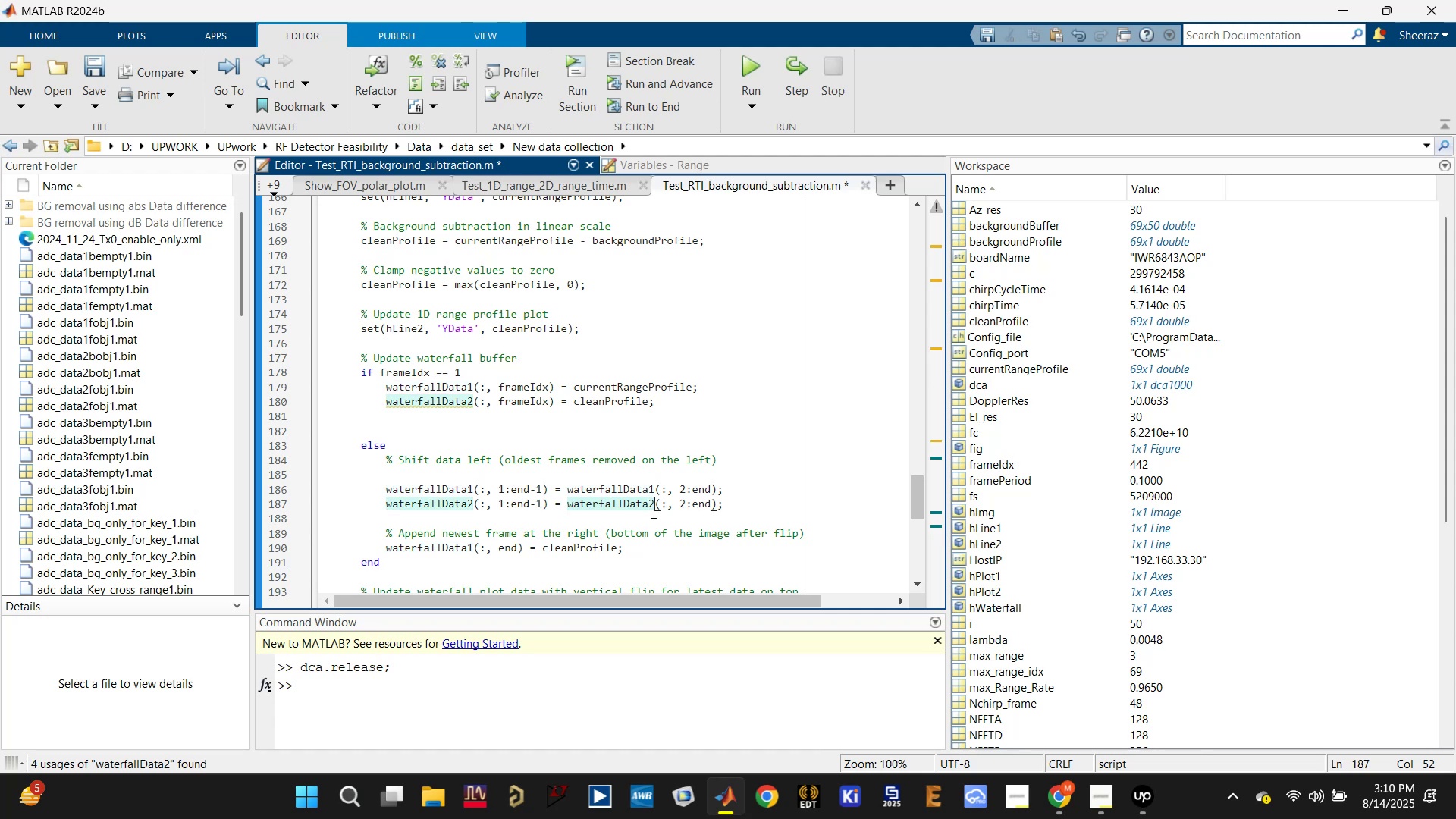 
left_click_drag(start_coordinate=[467, 502], to_coordinate=[472, 502])
 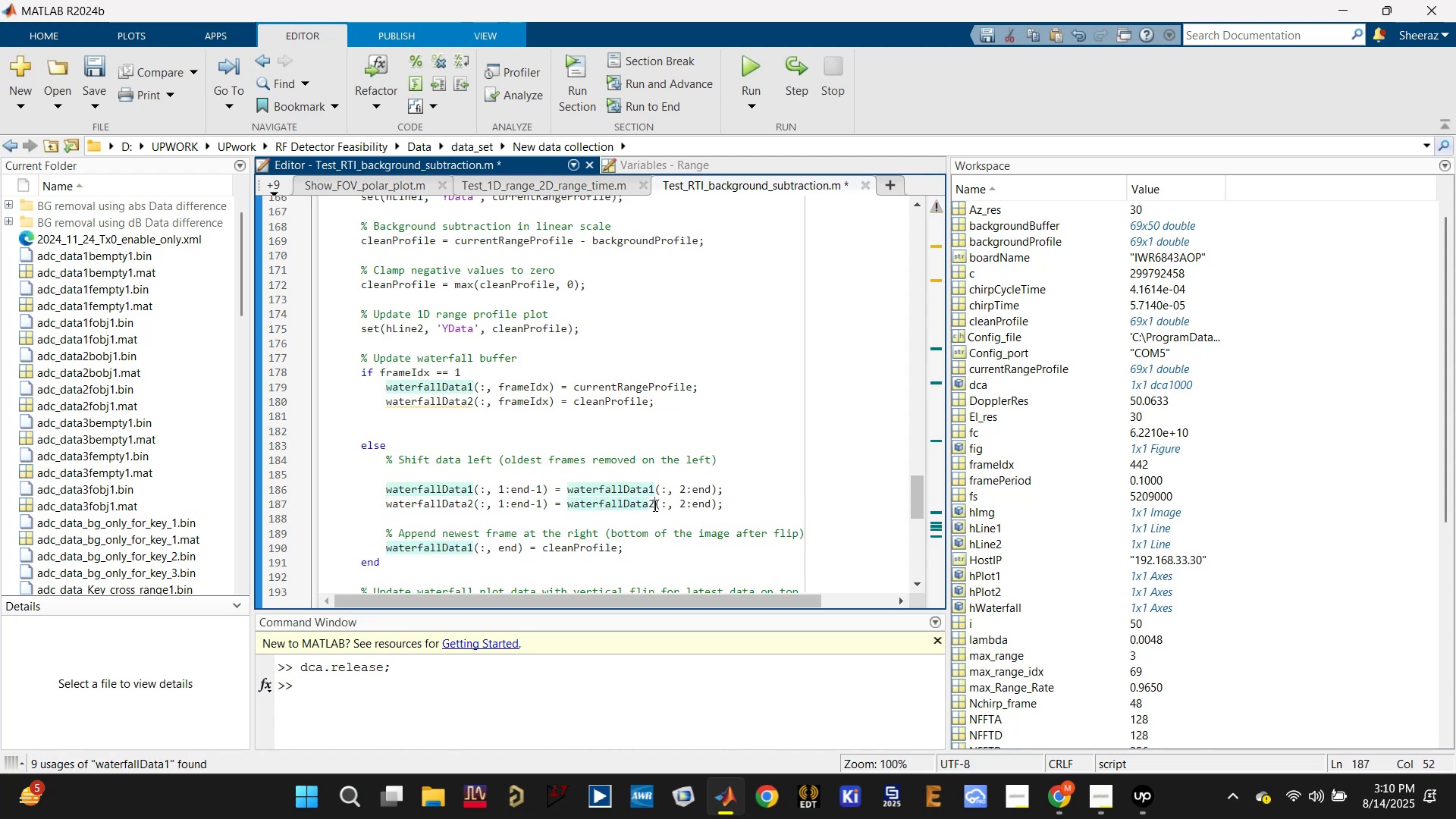 
scroll: coordinate [604, 522], scroll_direction: down, amount: 1.0
 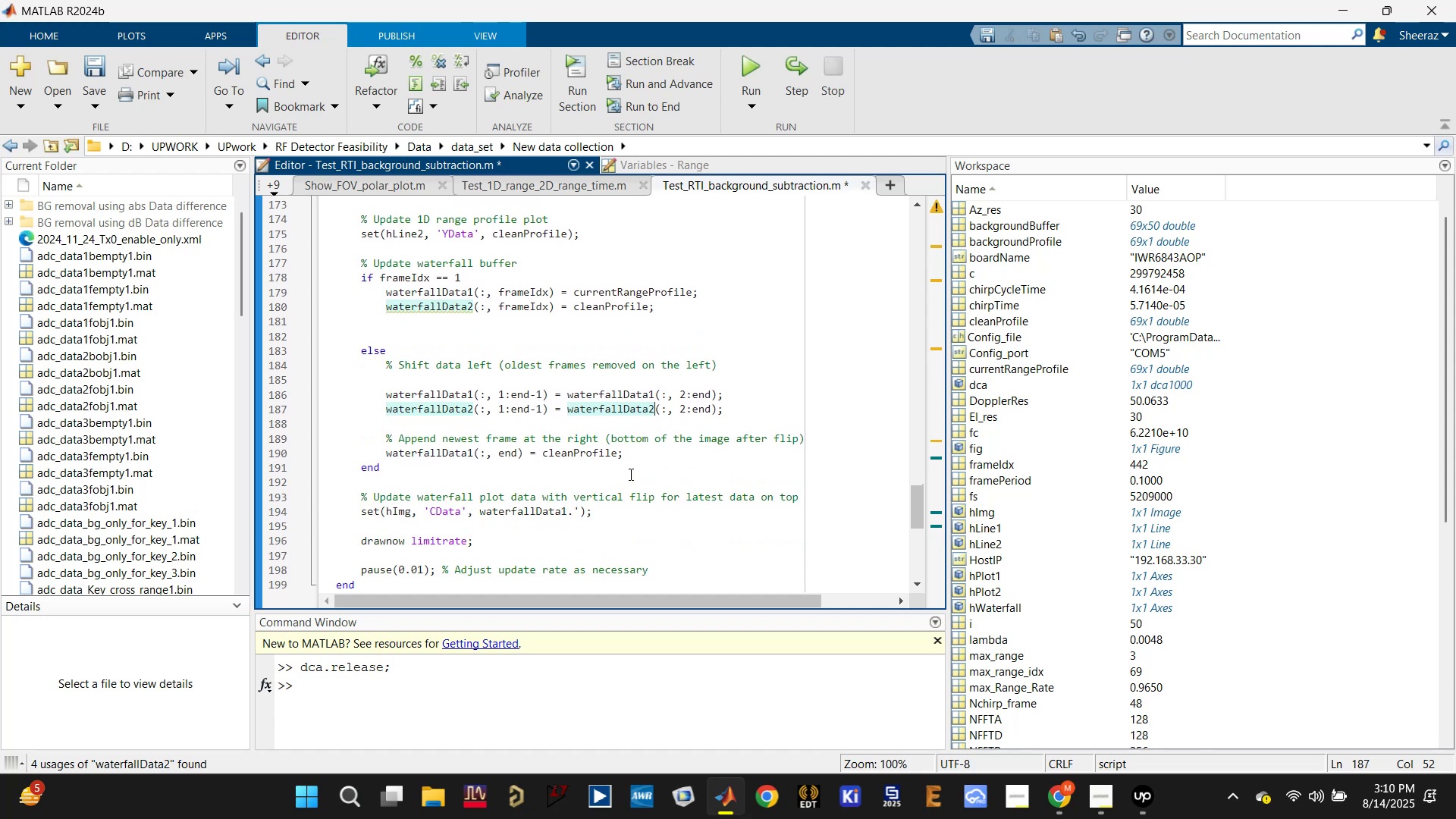 
left_click([630, 453])
 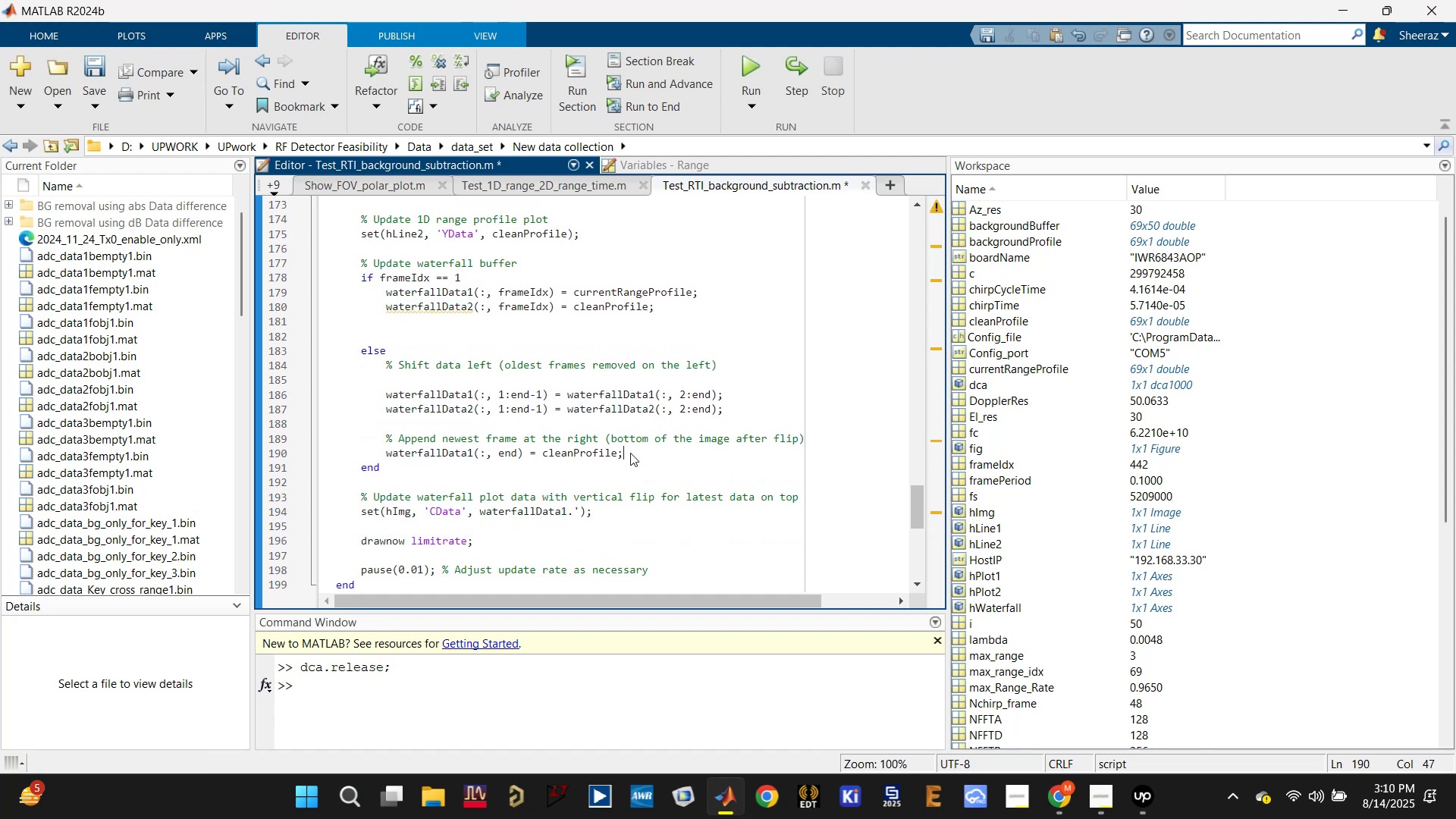 
key(Enter)
 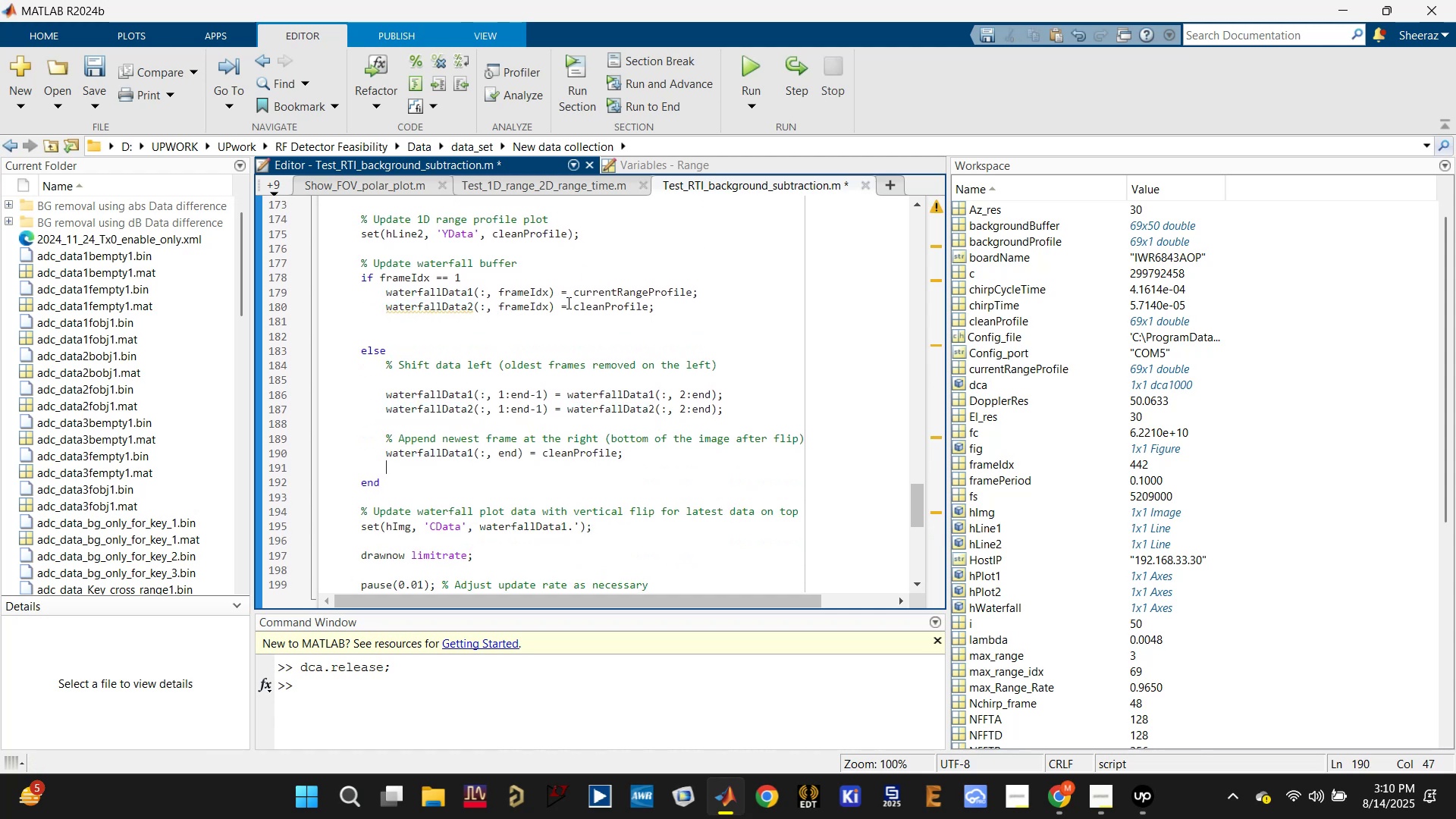 
double_click([578, 293])
 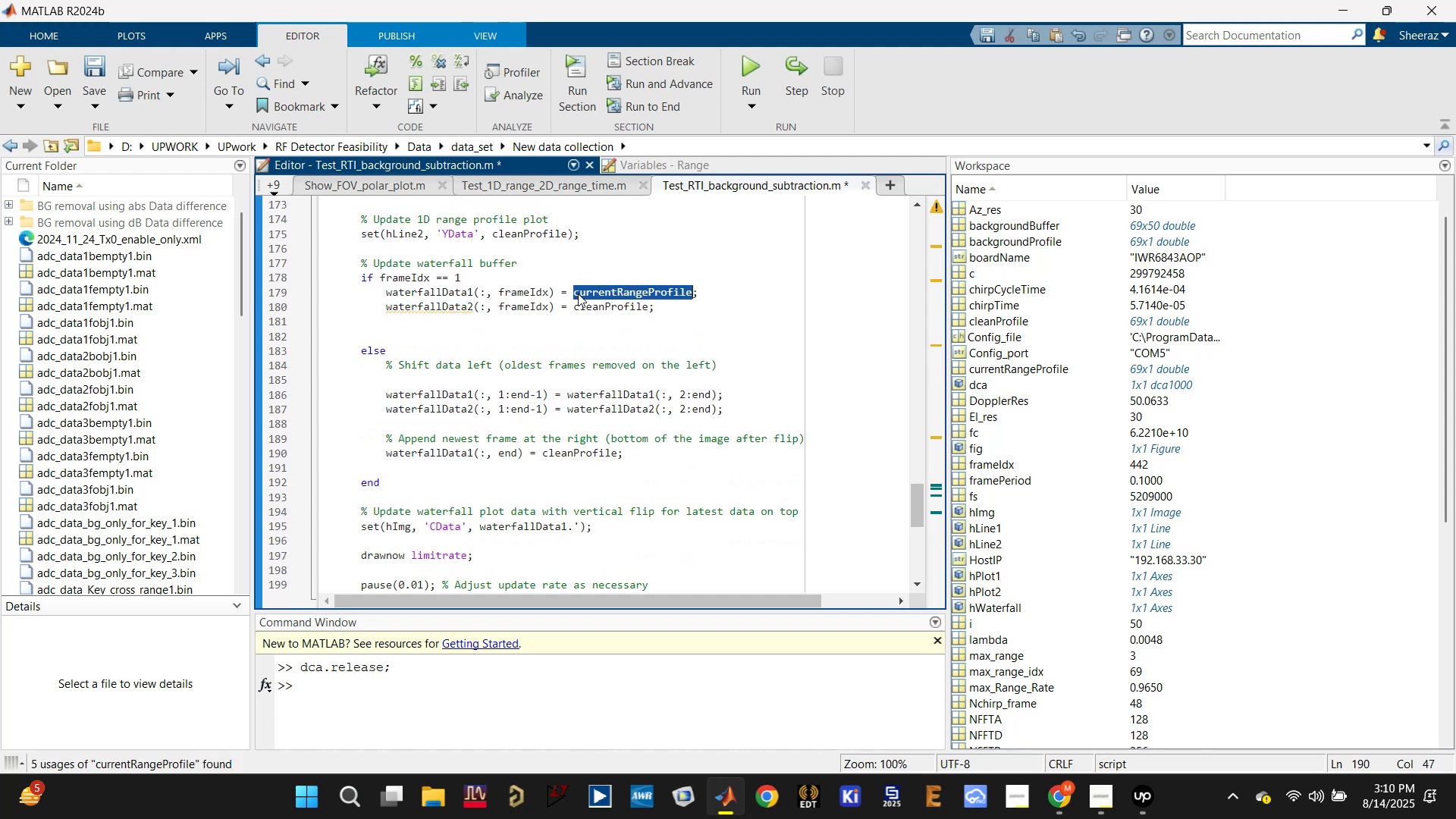 
triple_click([578, 293])
 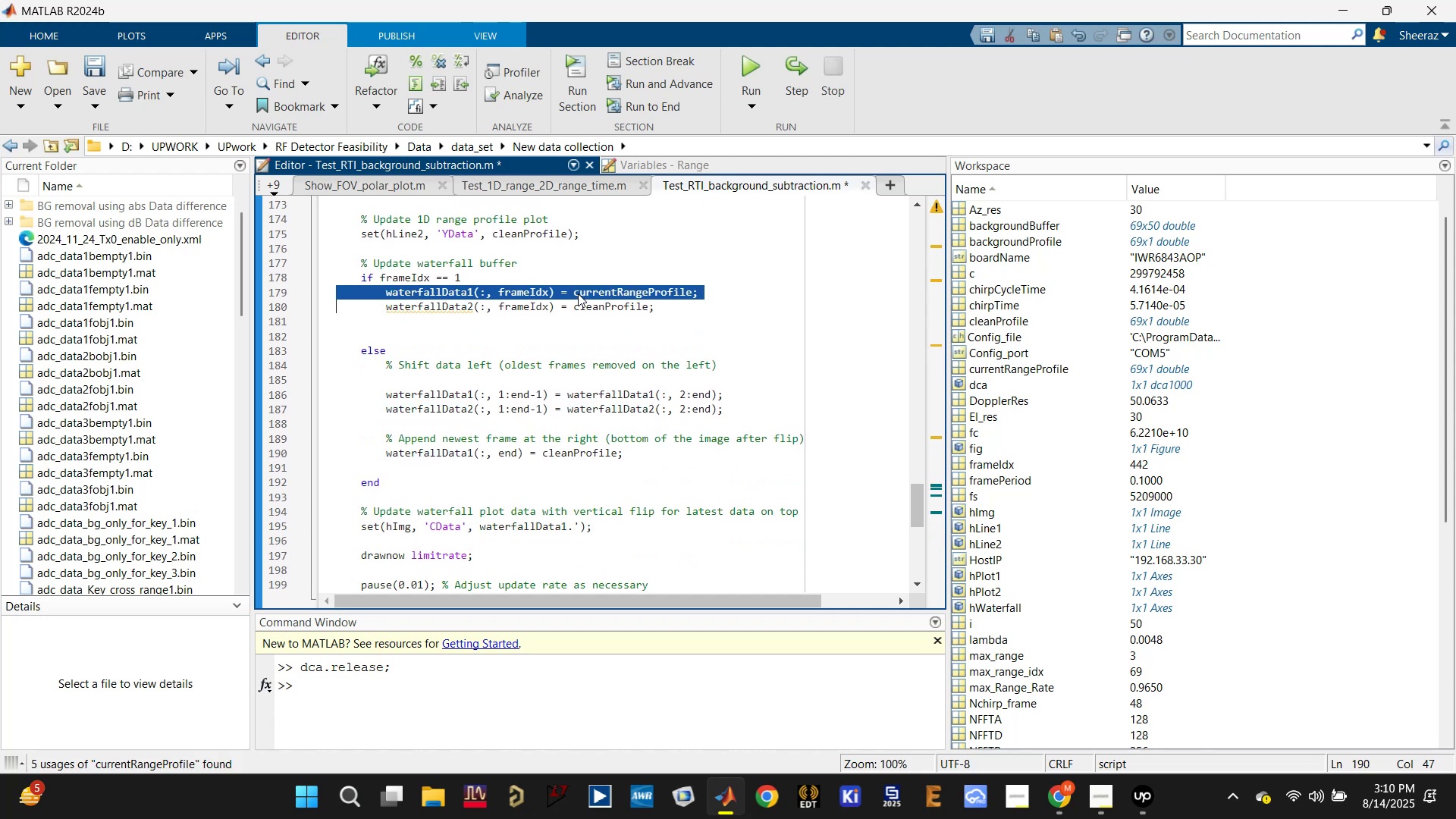 
key(Control+C)
 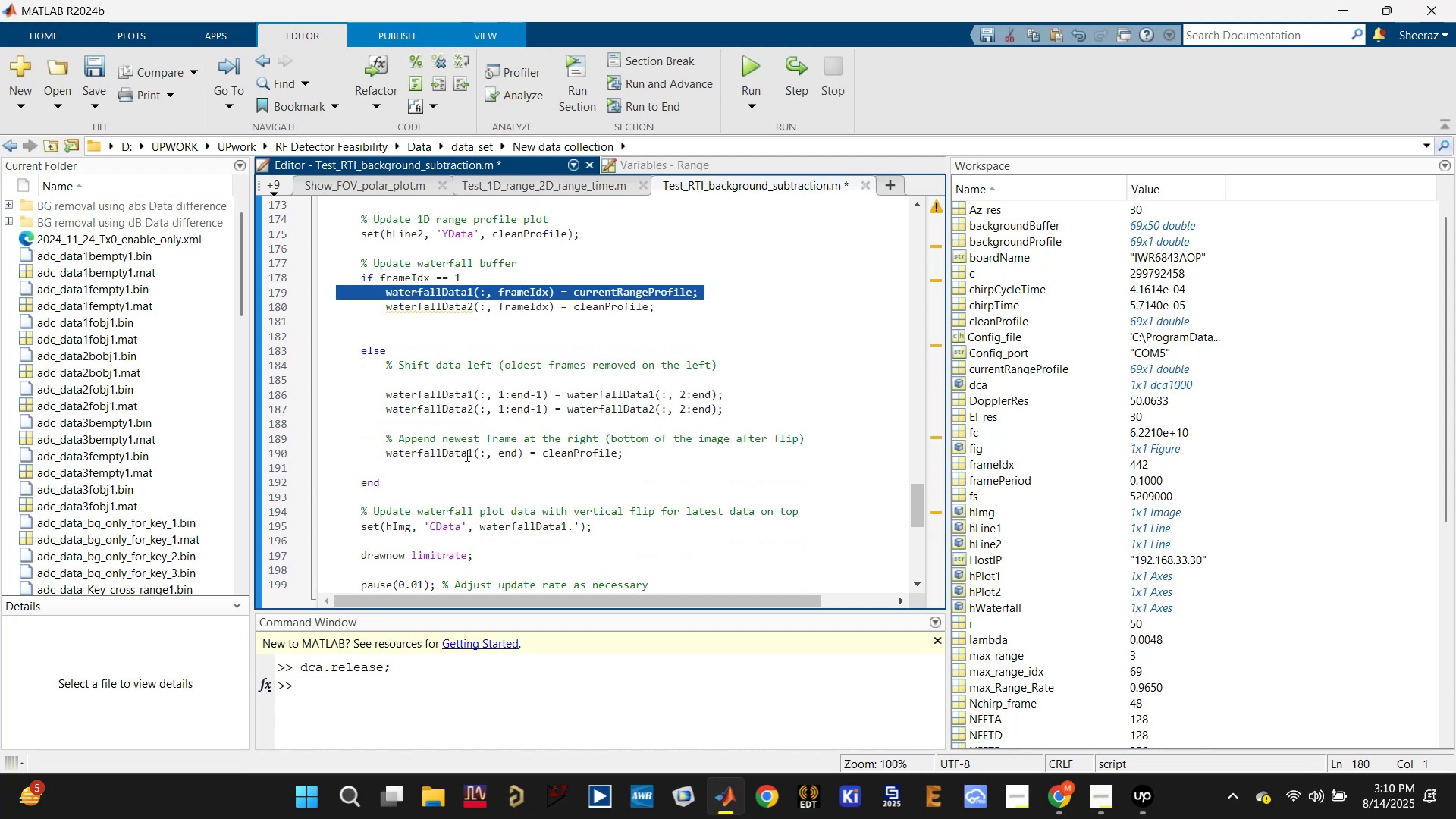 
left_click_drag(start_coordinate=[467, 454], to_coordinate=[471, 453])
 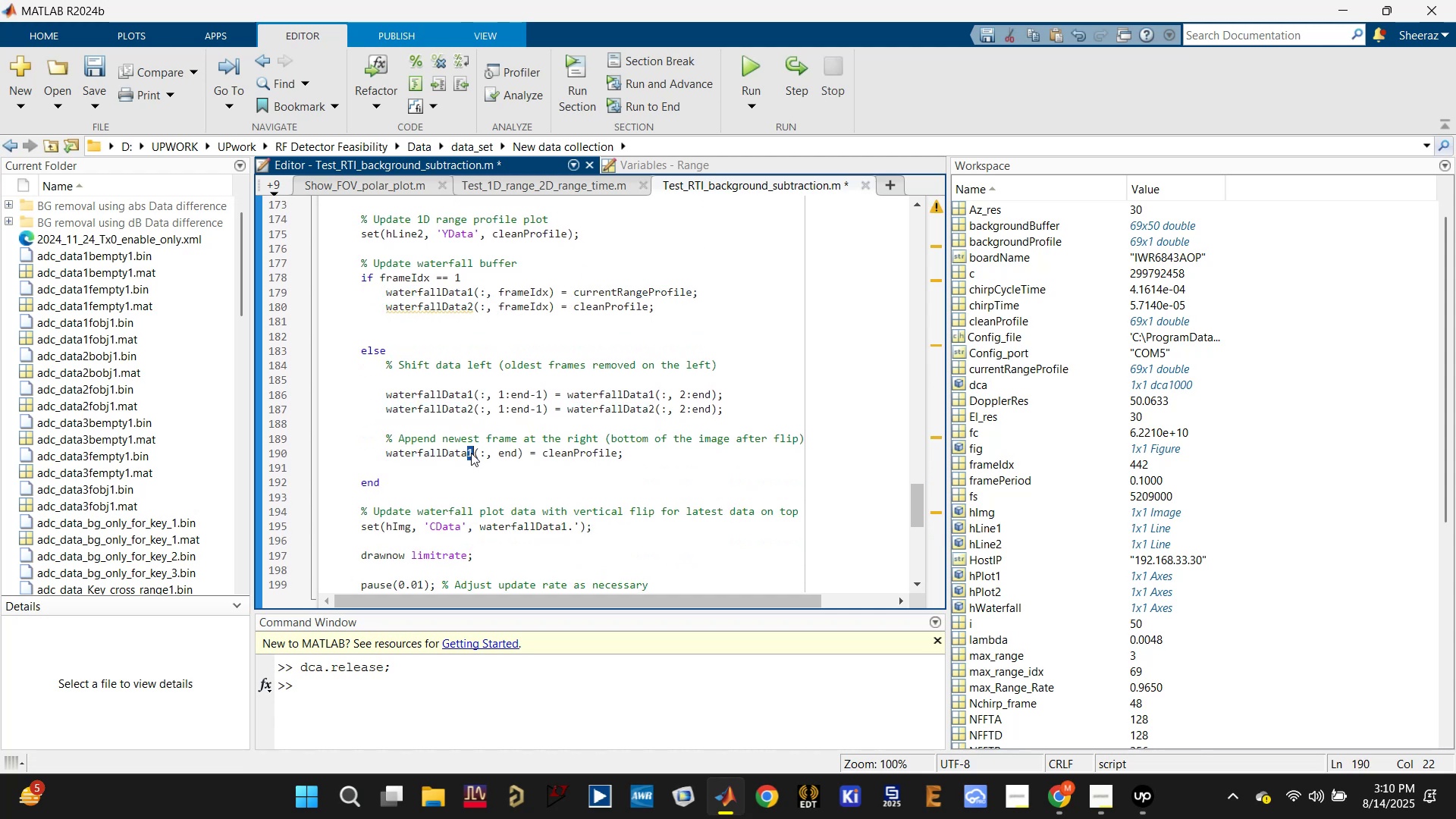 
key(2)
 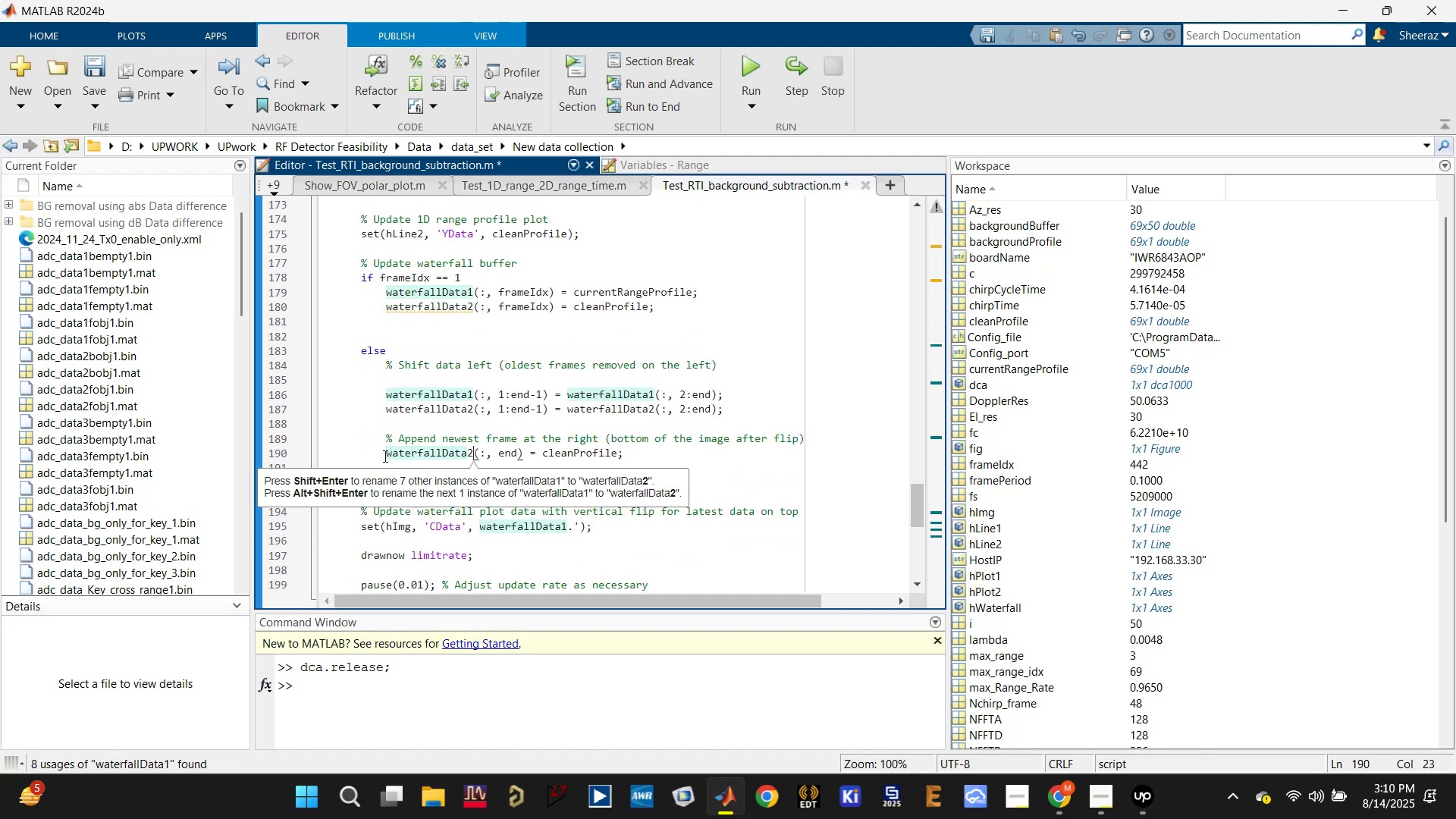 
left_click([383, 452])
 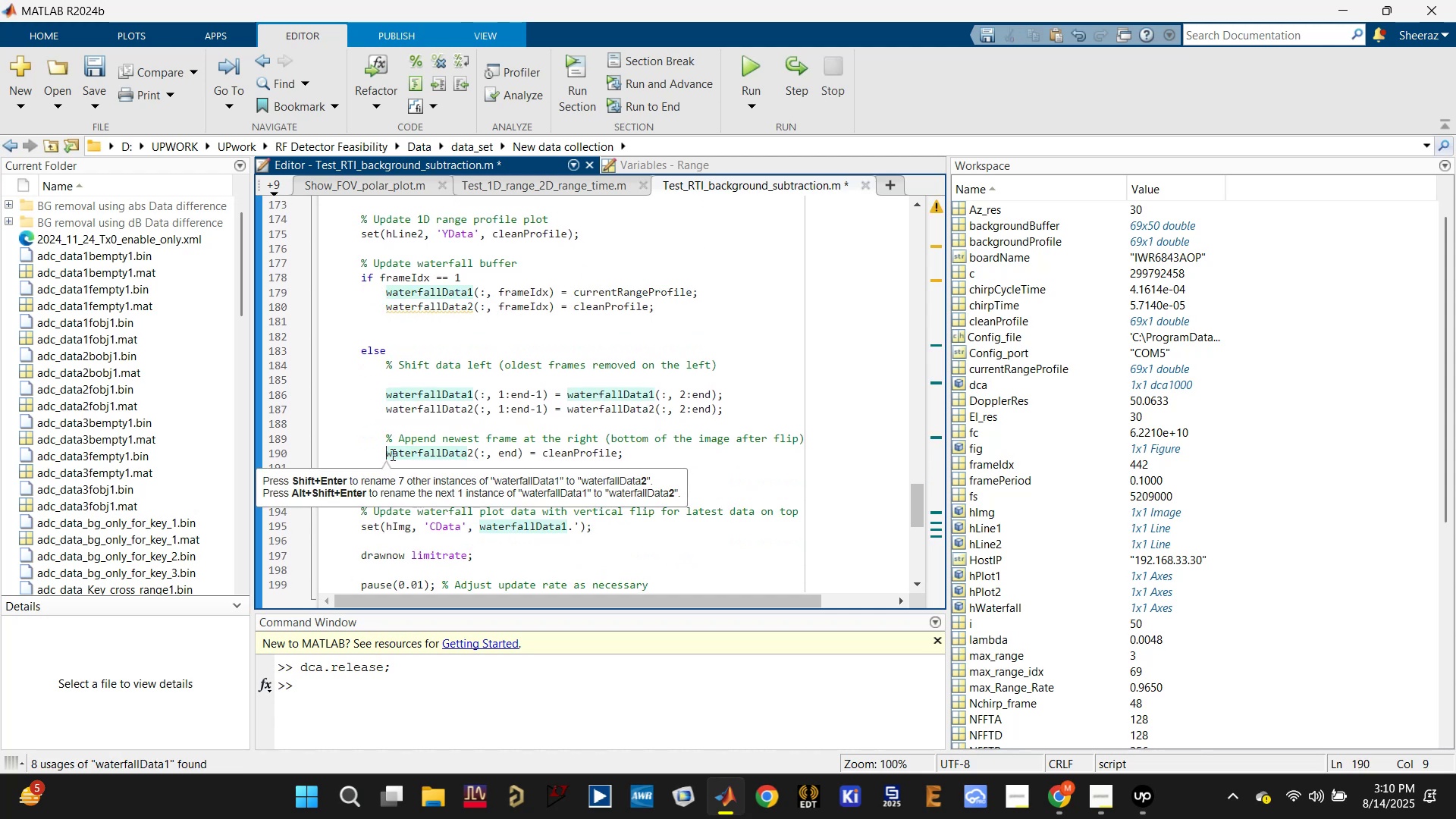 
key(Enter)
 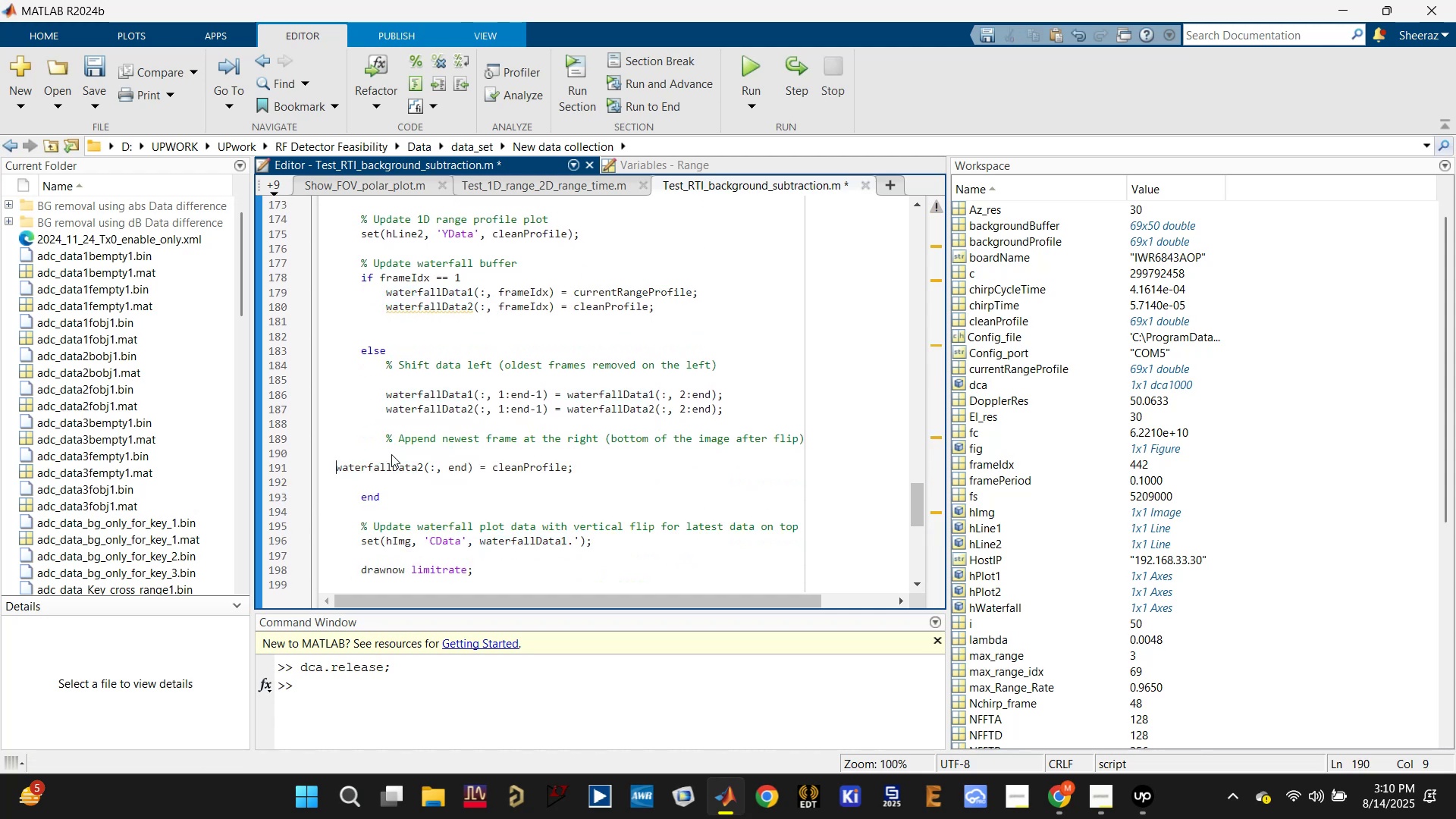 
key(ArrowUp)
 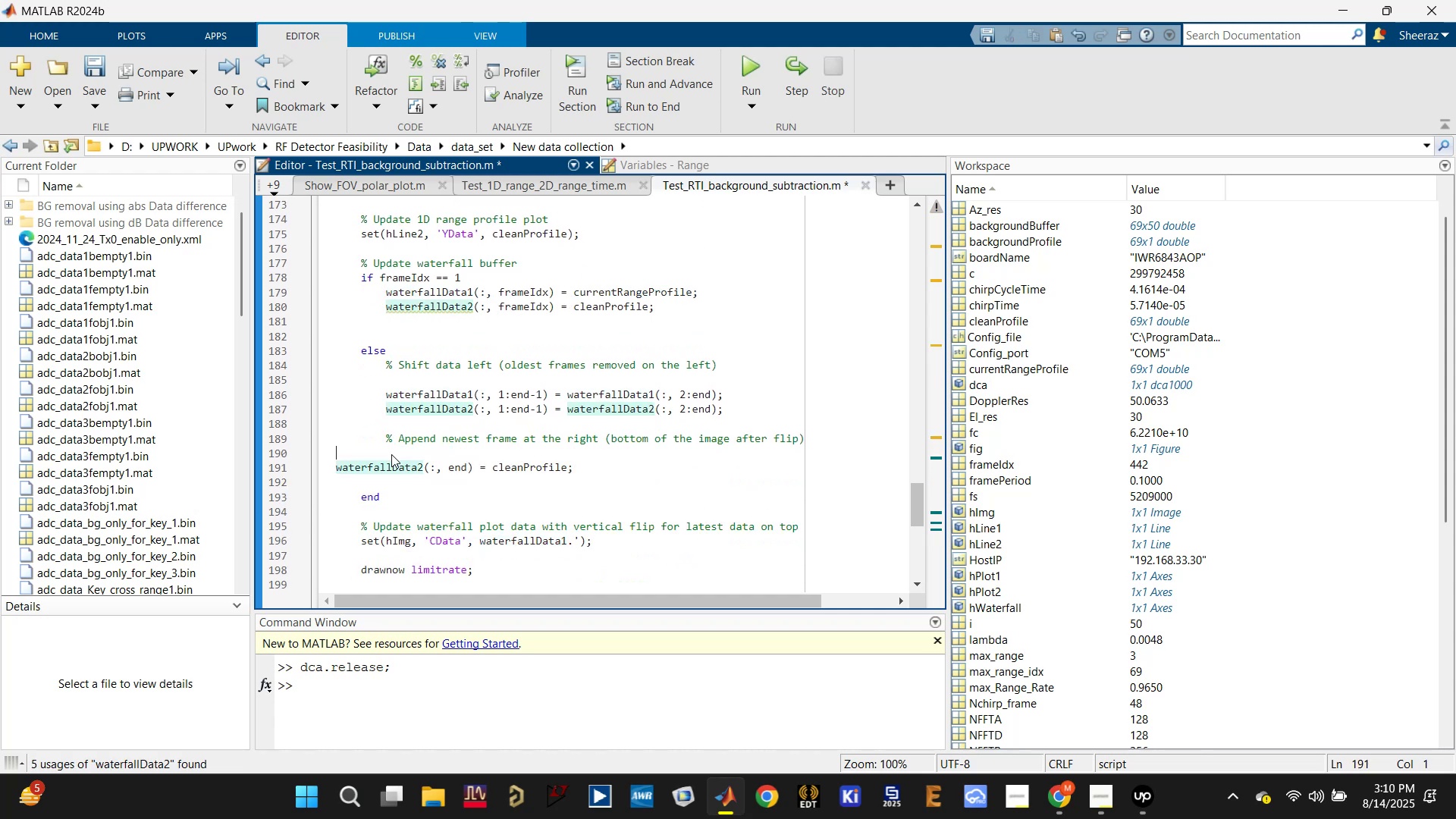 
key(Control+V)
 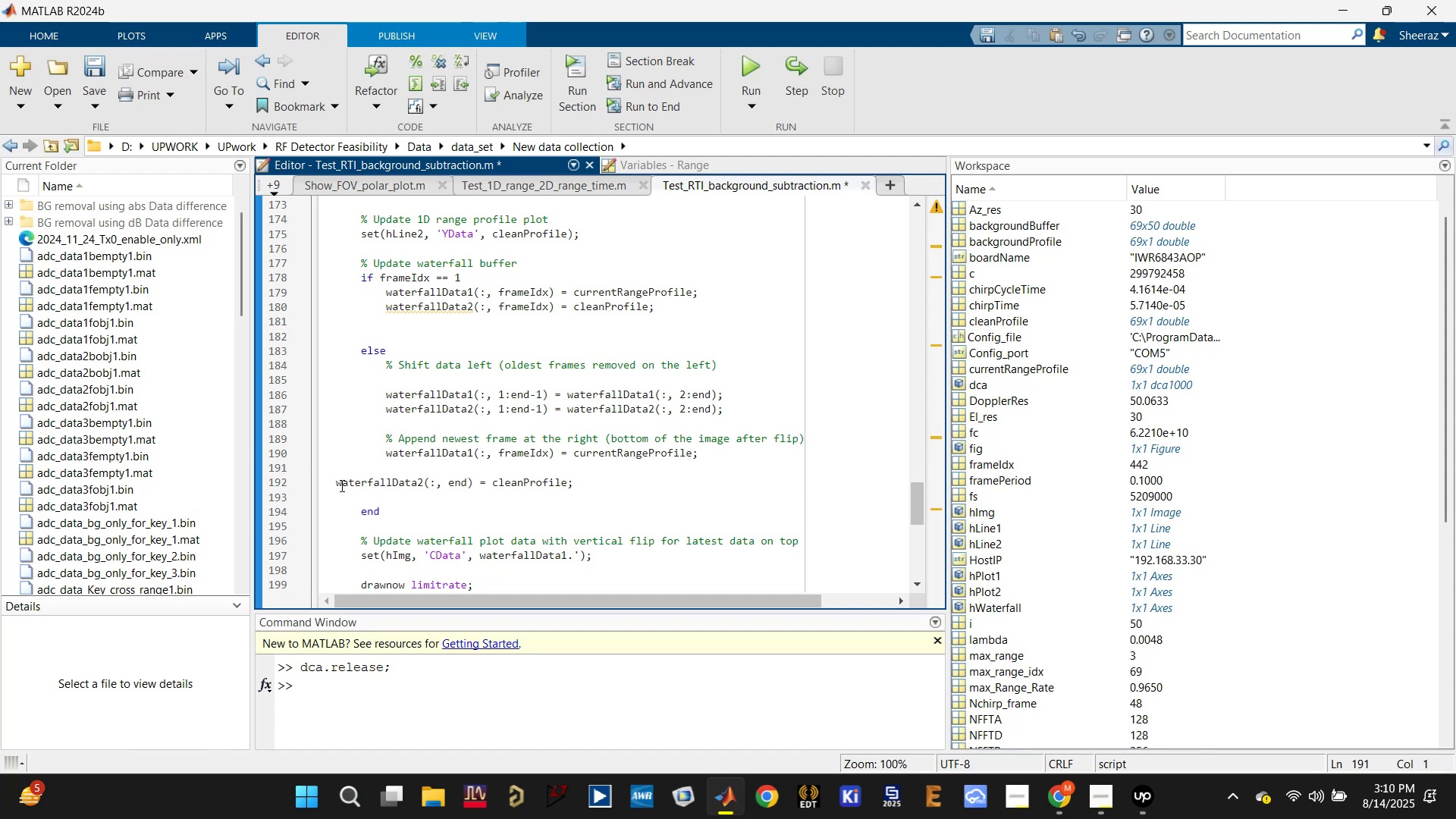 
left_click([334, 484])
 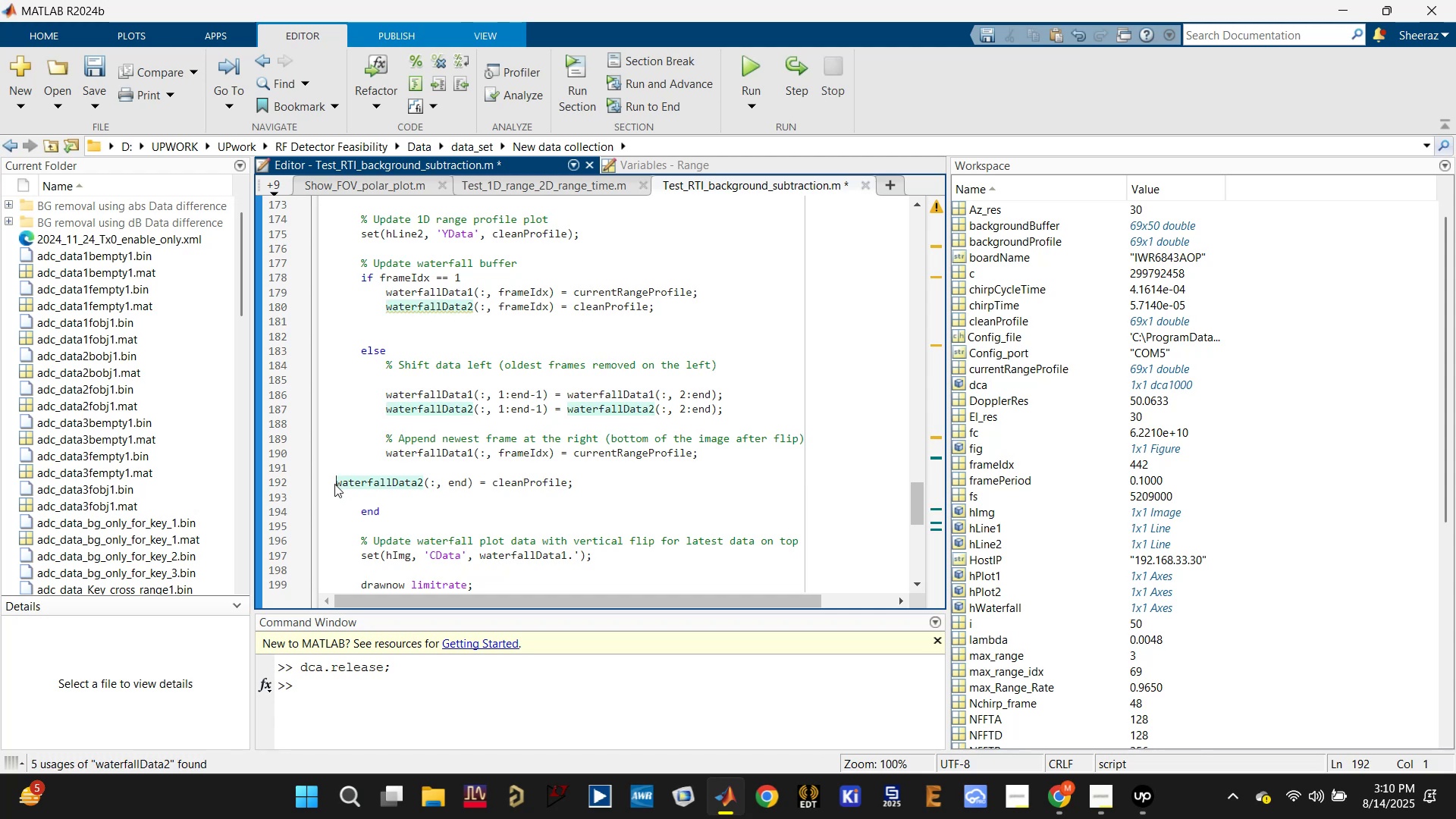 
key(Backspace)
 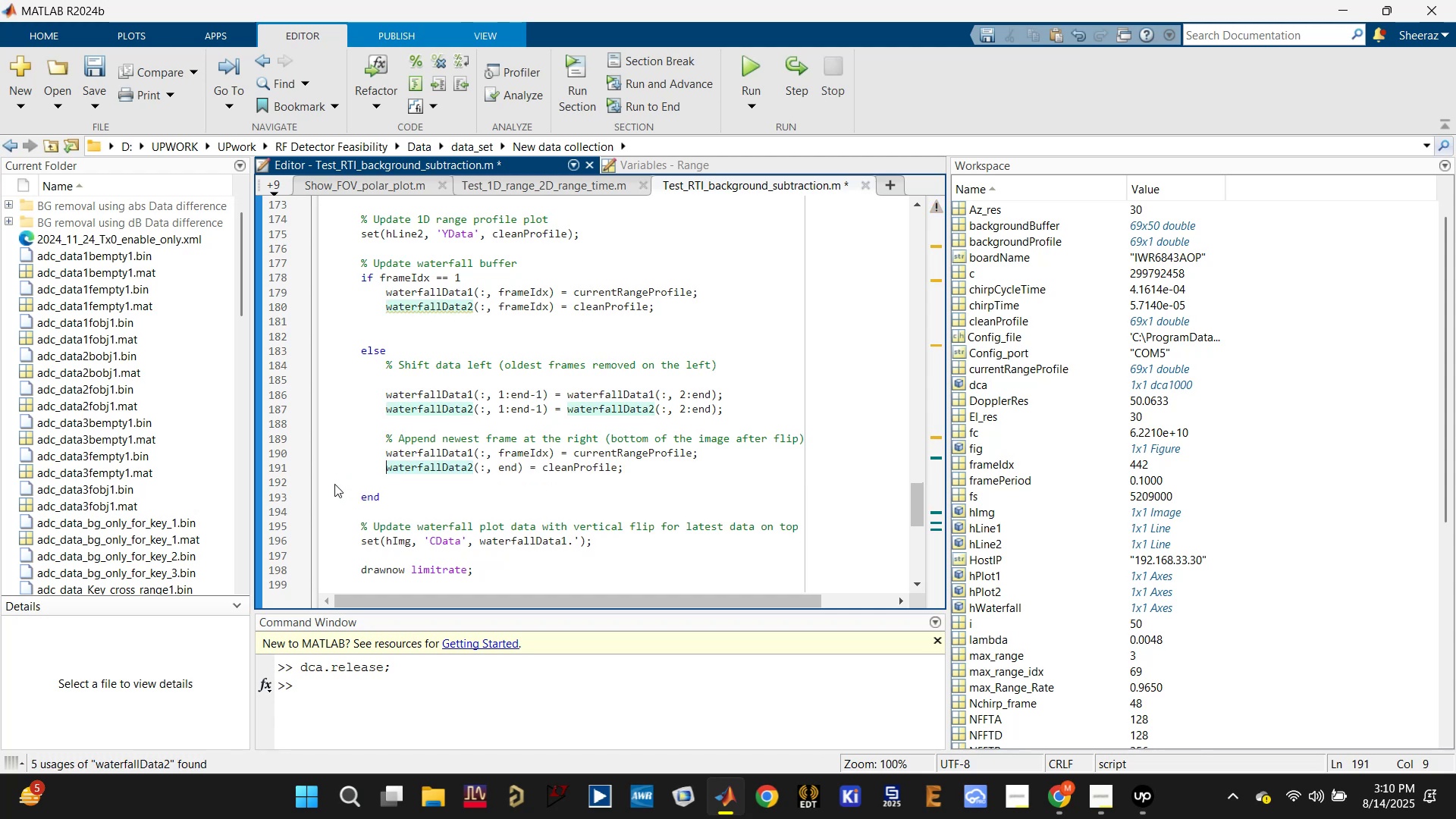 
key(Control+S)
 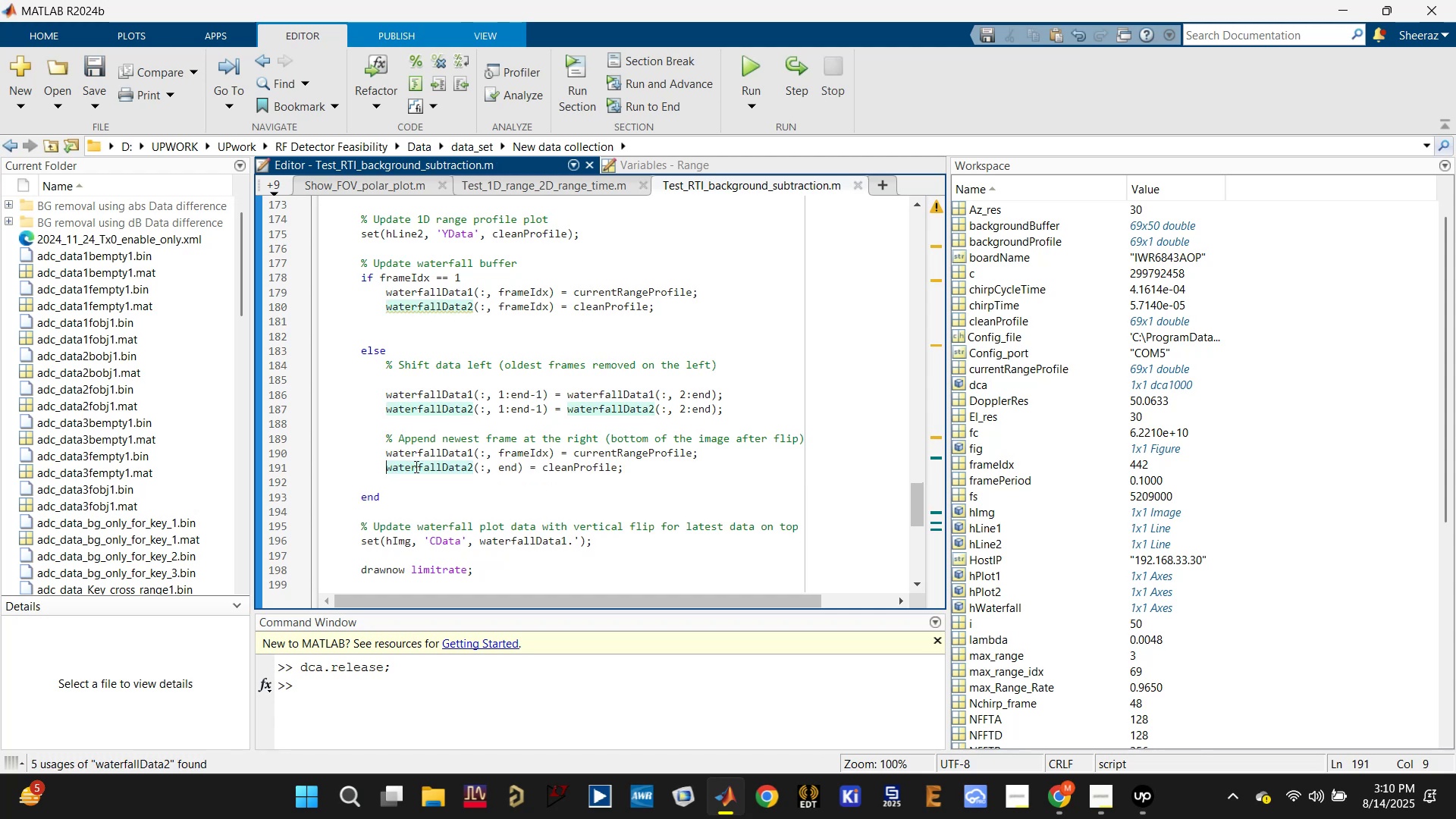 
left_click([430, 457])
 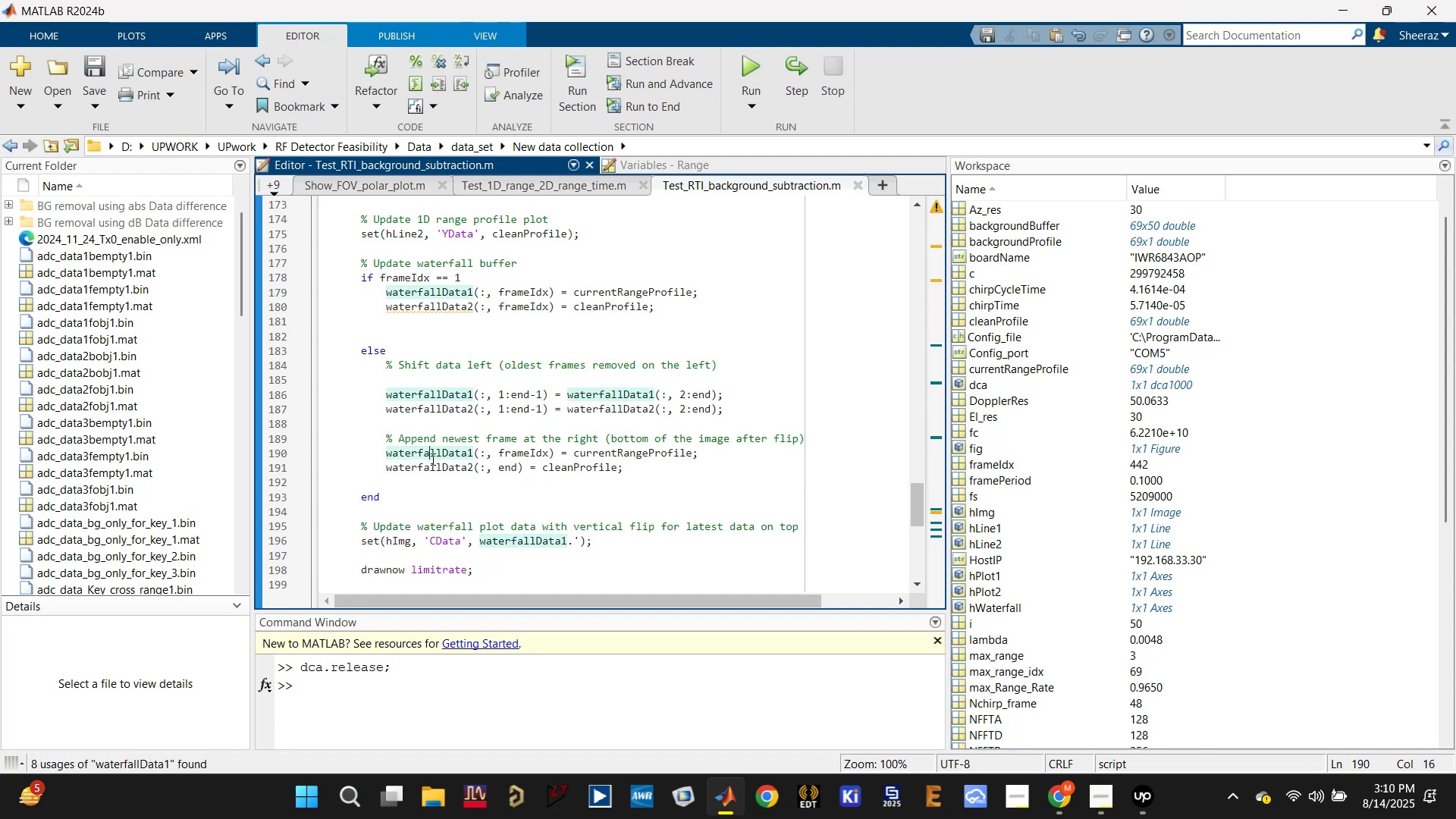 
scroll: coordinate [442, 496], scroll_direction: down, amount: 1.0
 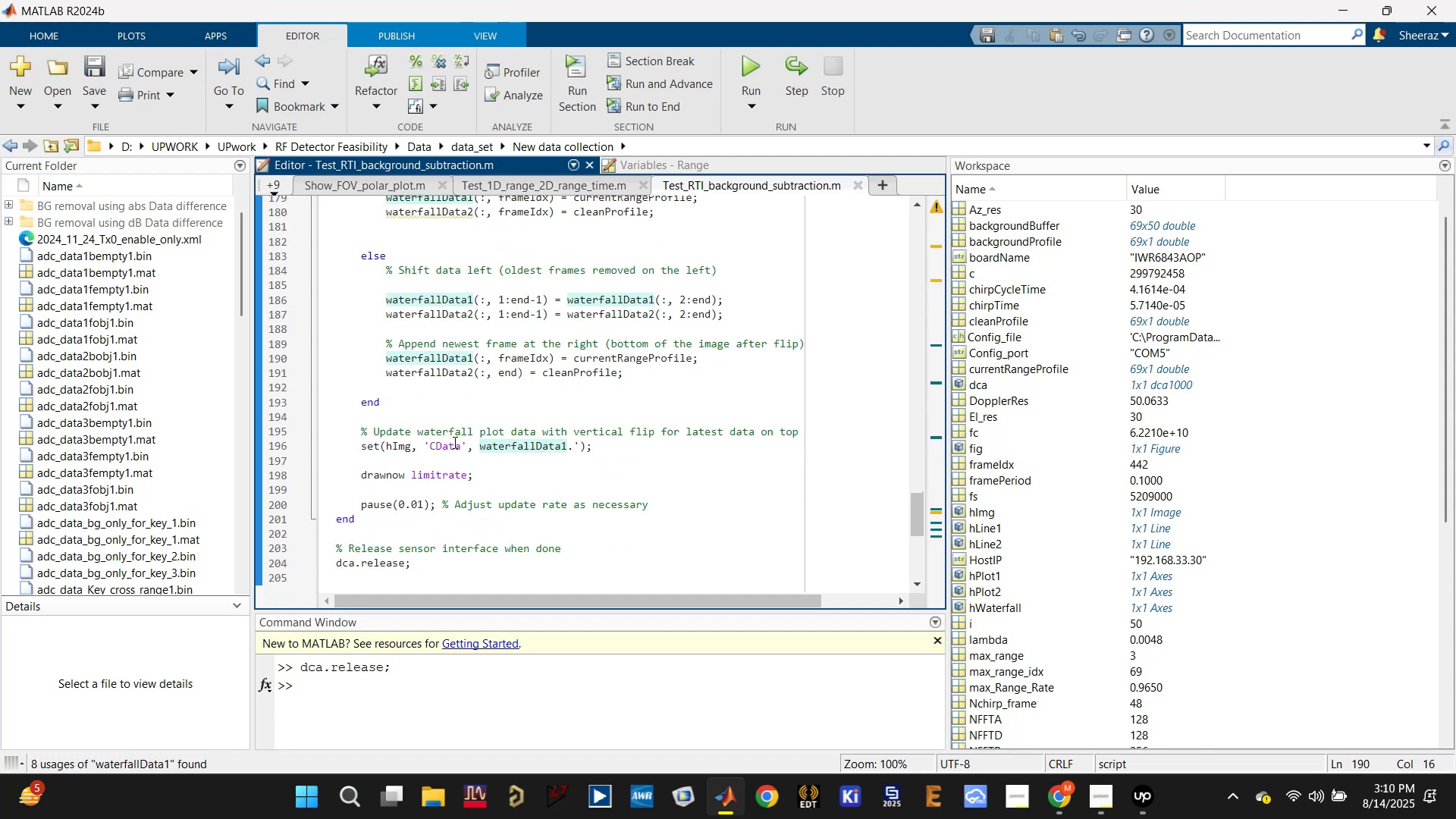 
double_click([450, 444])
 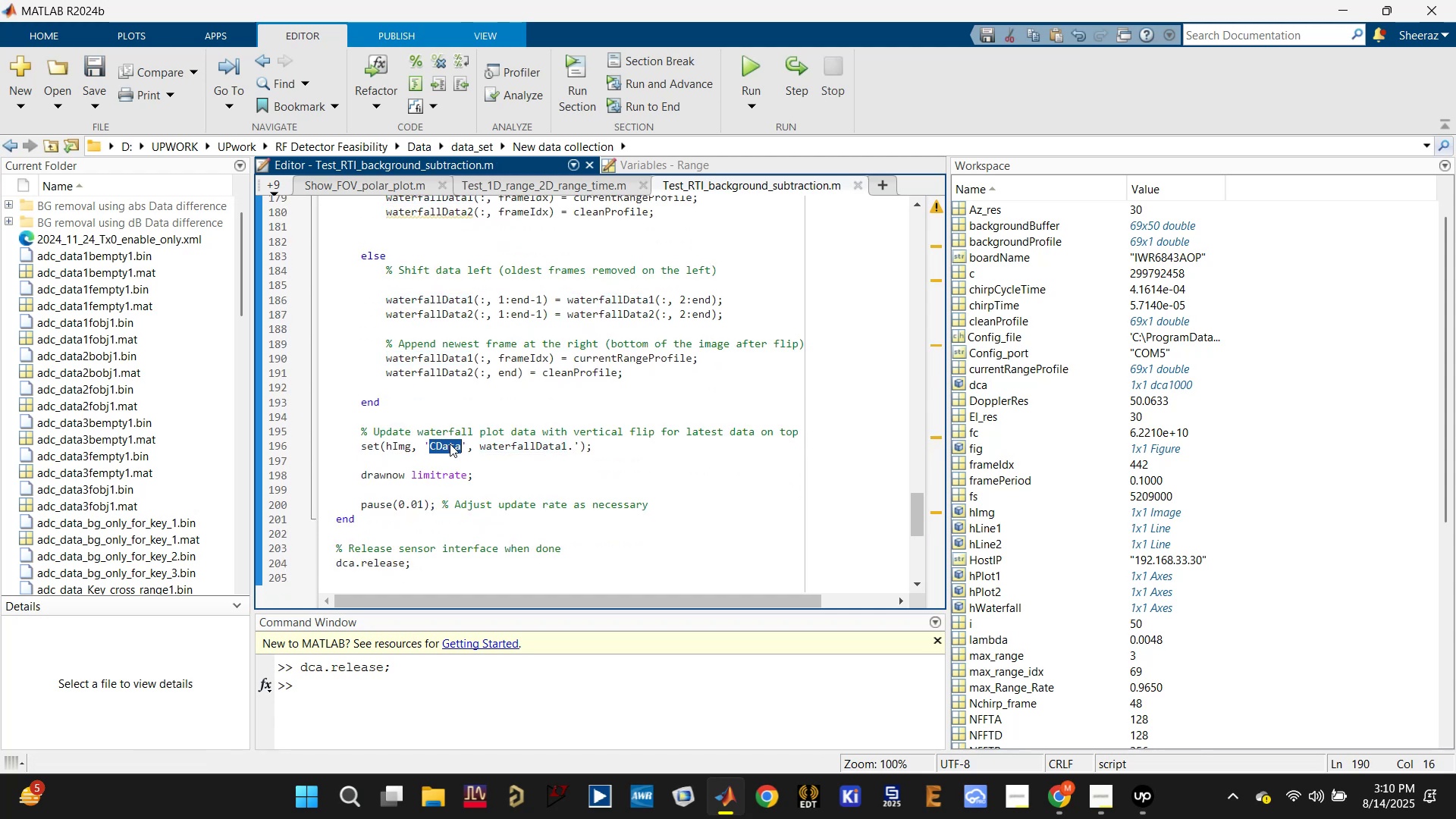 
triple_click([450, 444])
 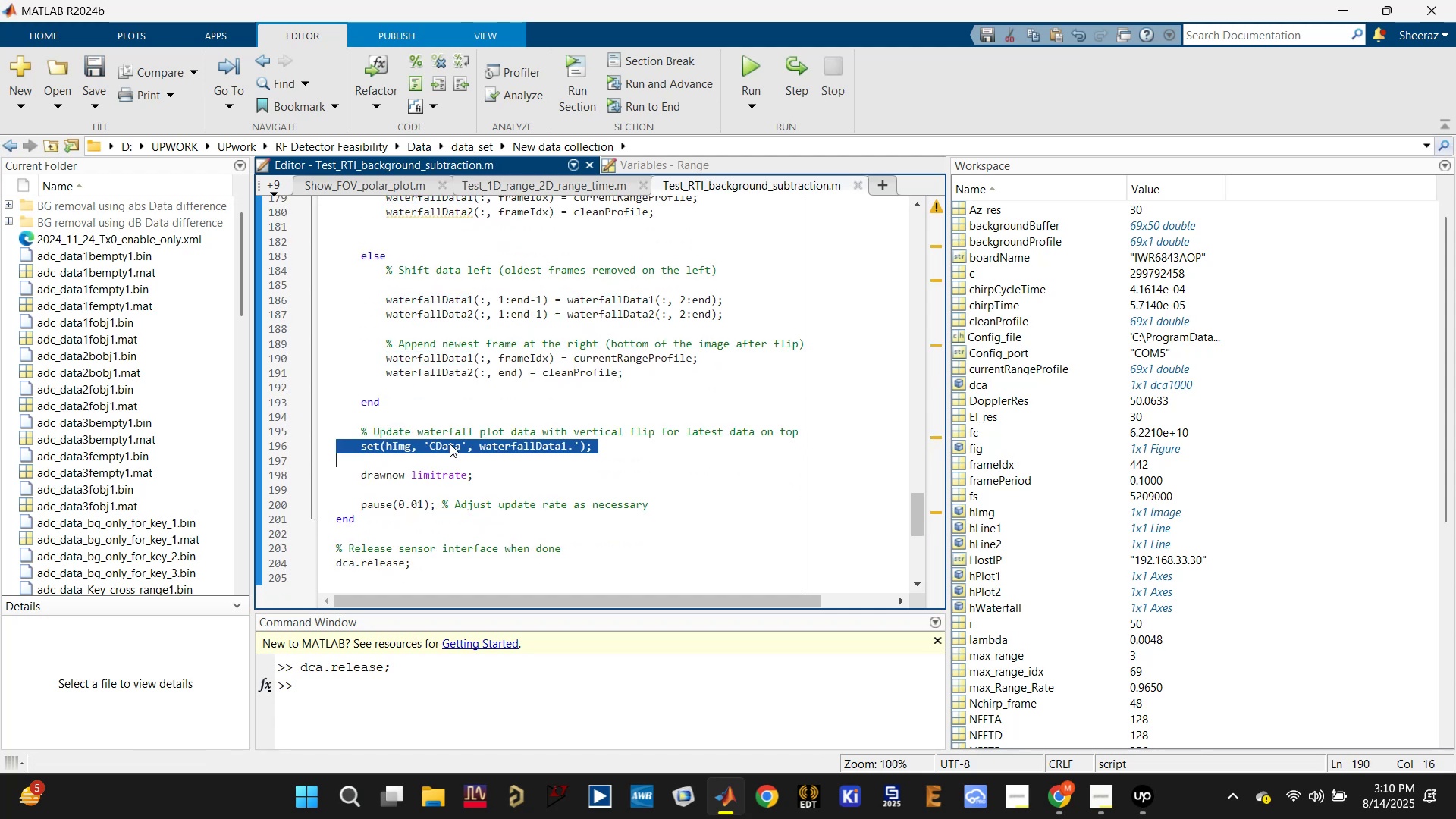 
key(Control+C)
 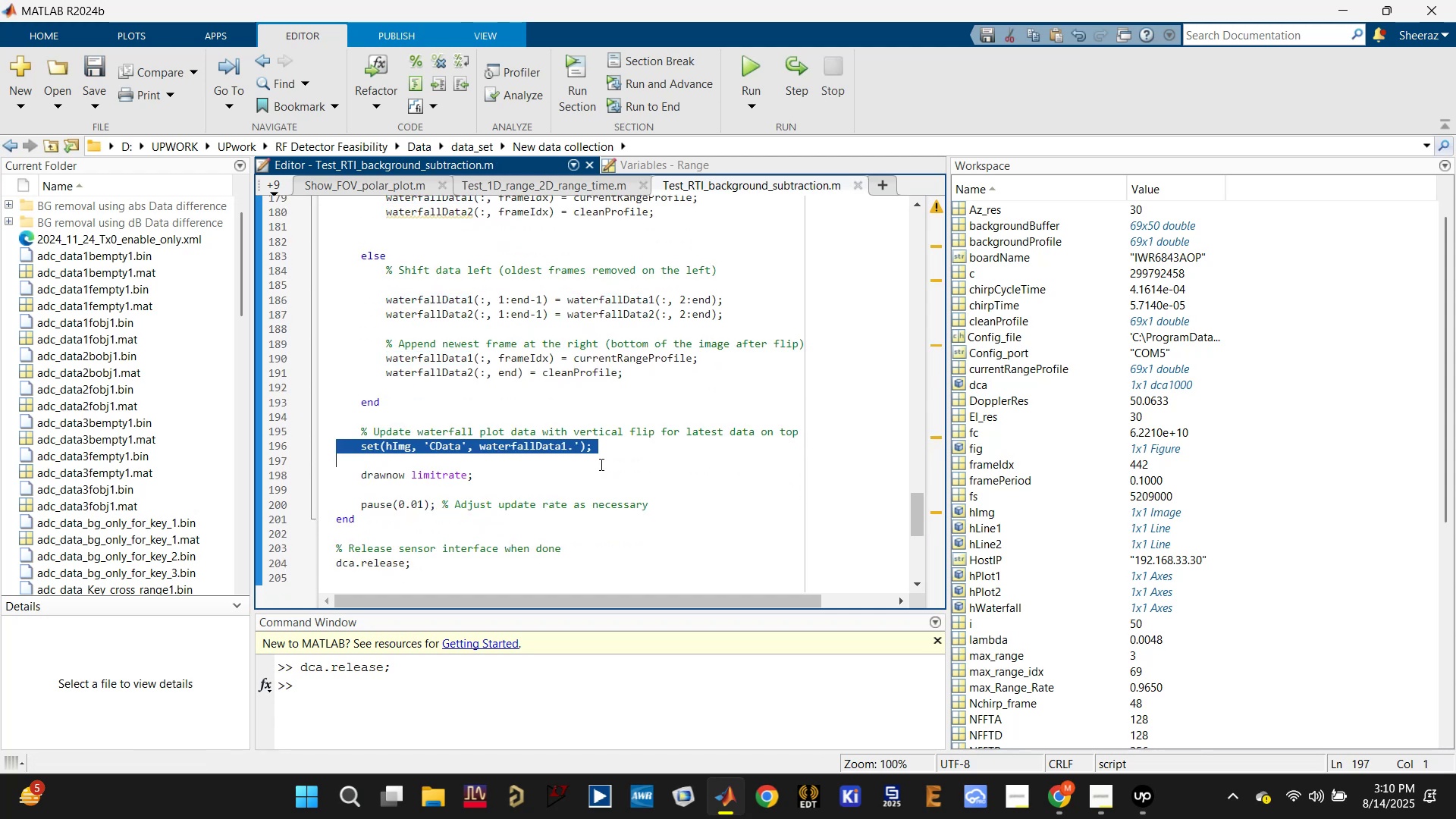 
left_click([551, 463])
 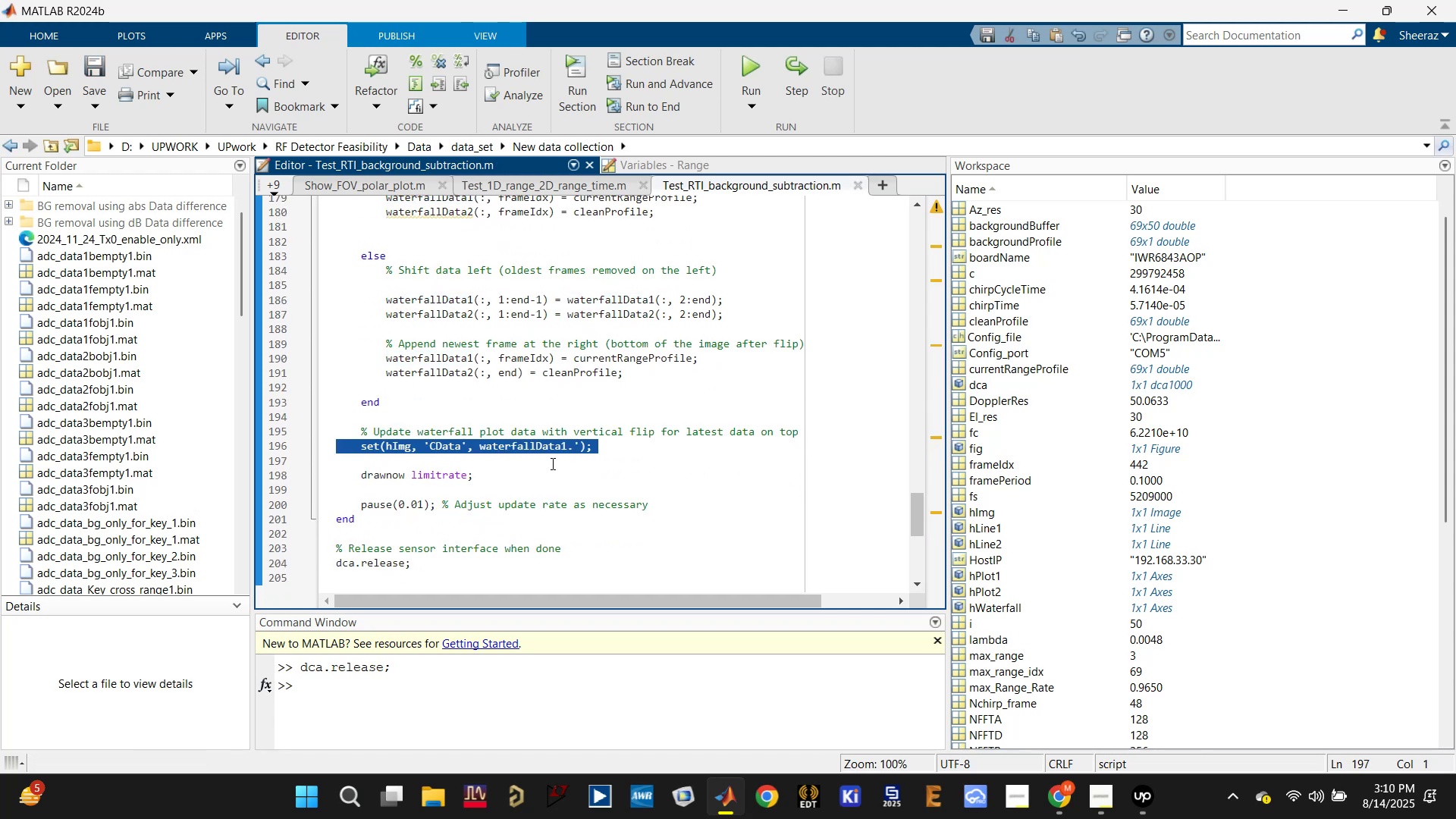 
key(Control+V)
 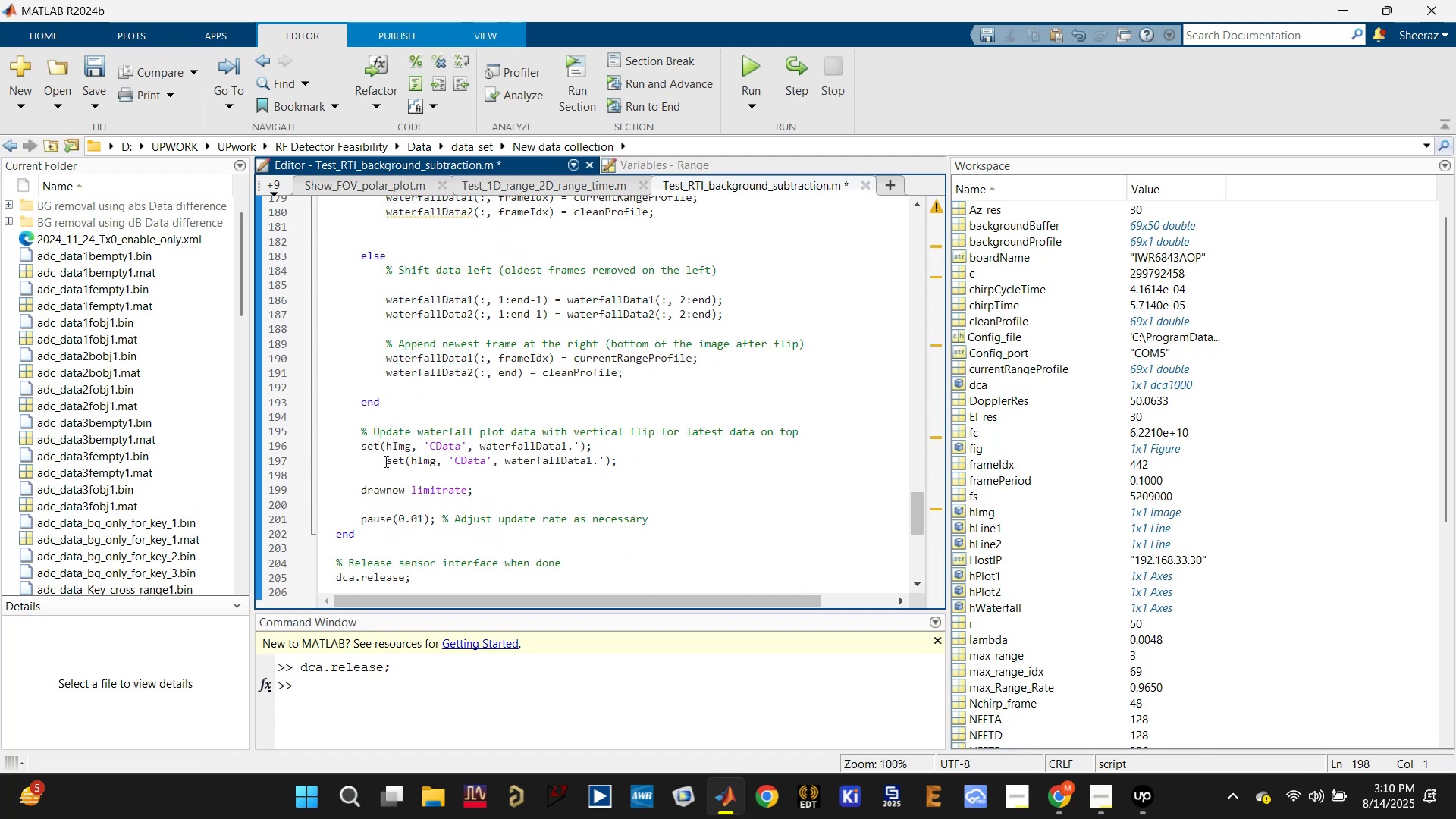 
left_click_drag(start_coordinate=[386, 463], to_coordinate=[362, 460])
 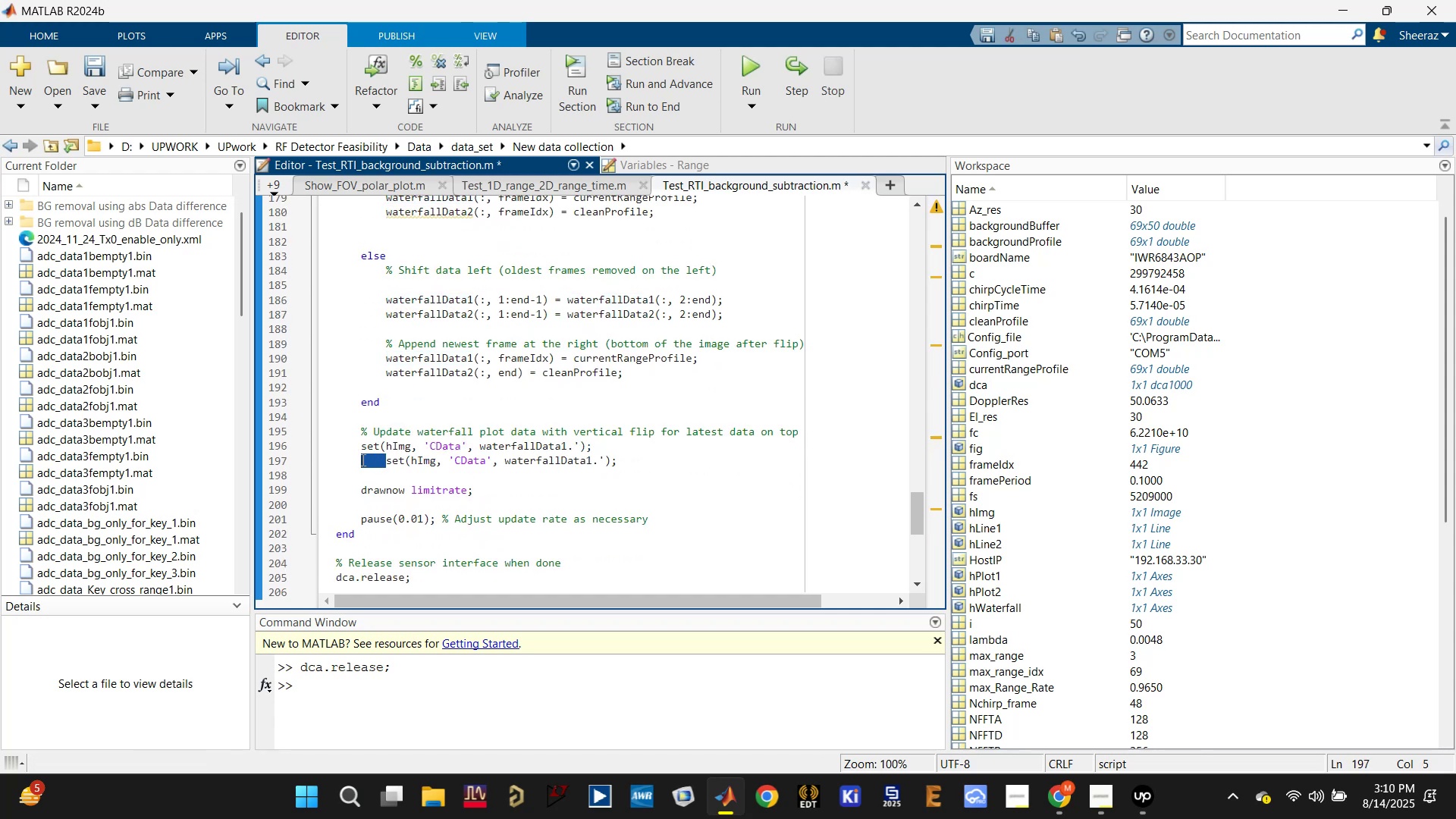 
key(Backspace)
 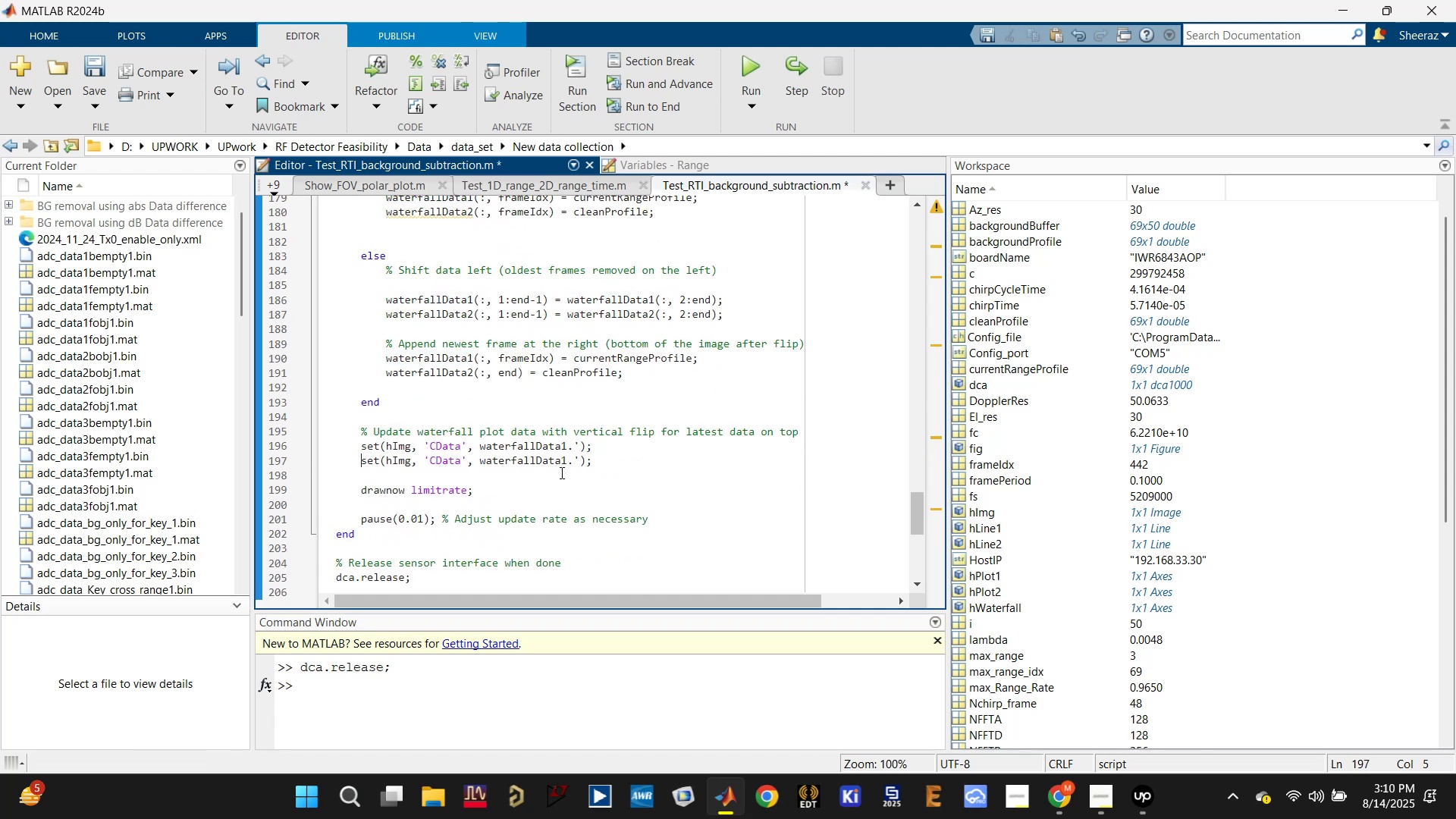 
left_click_drag(start_coordinate=[566, 466], to_coordinate=[562, 464])
 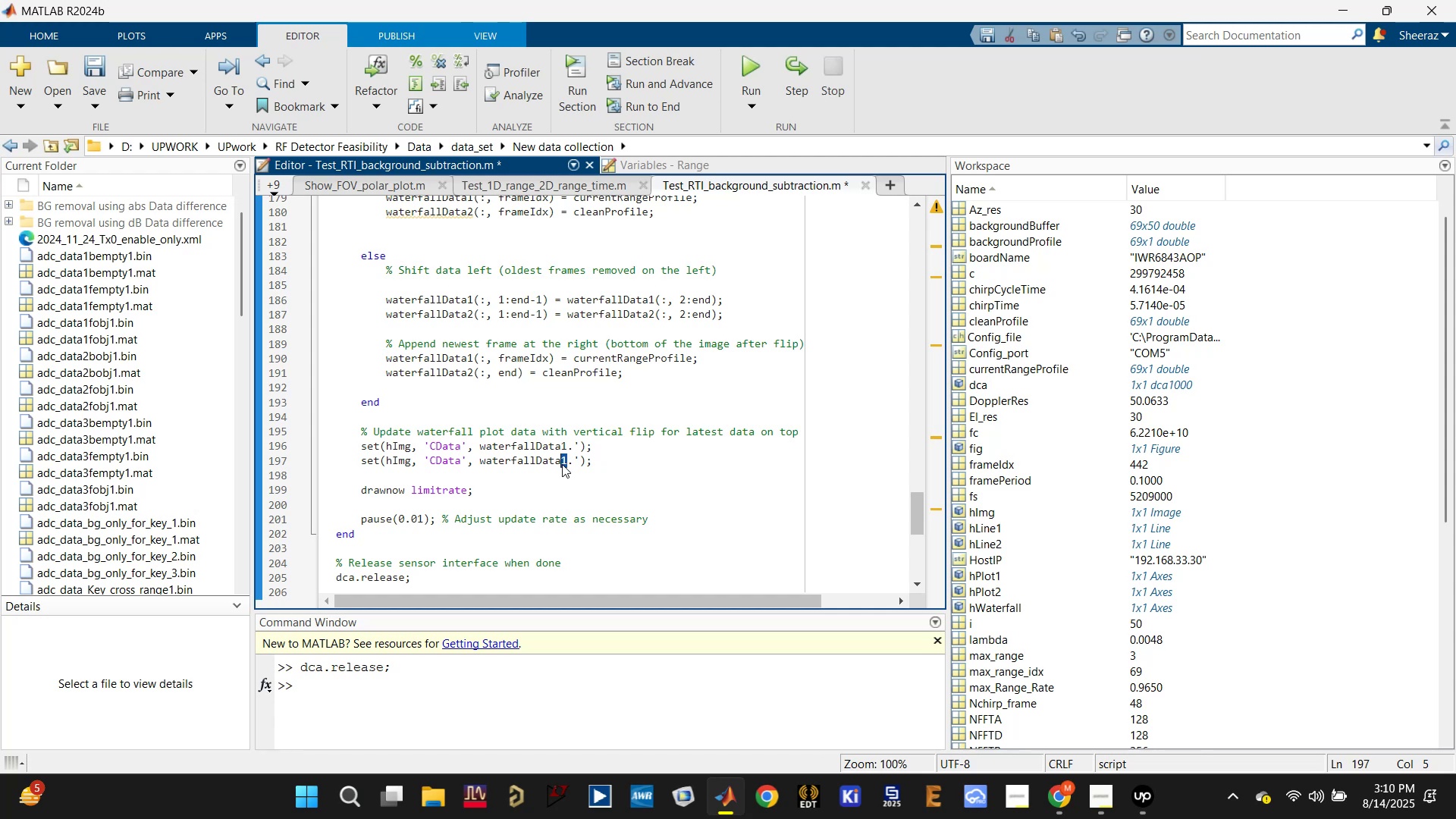 
key(2)
 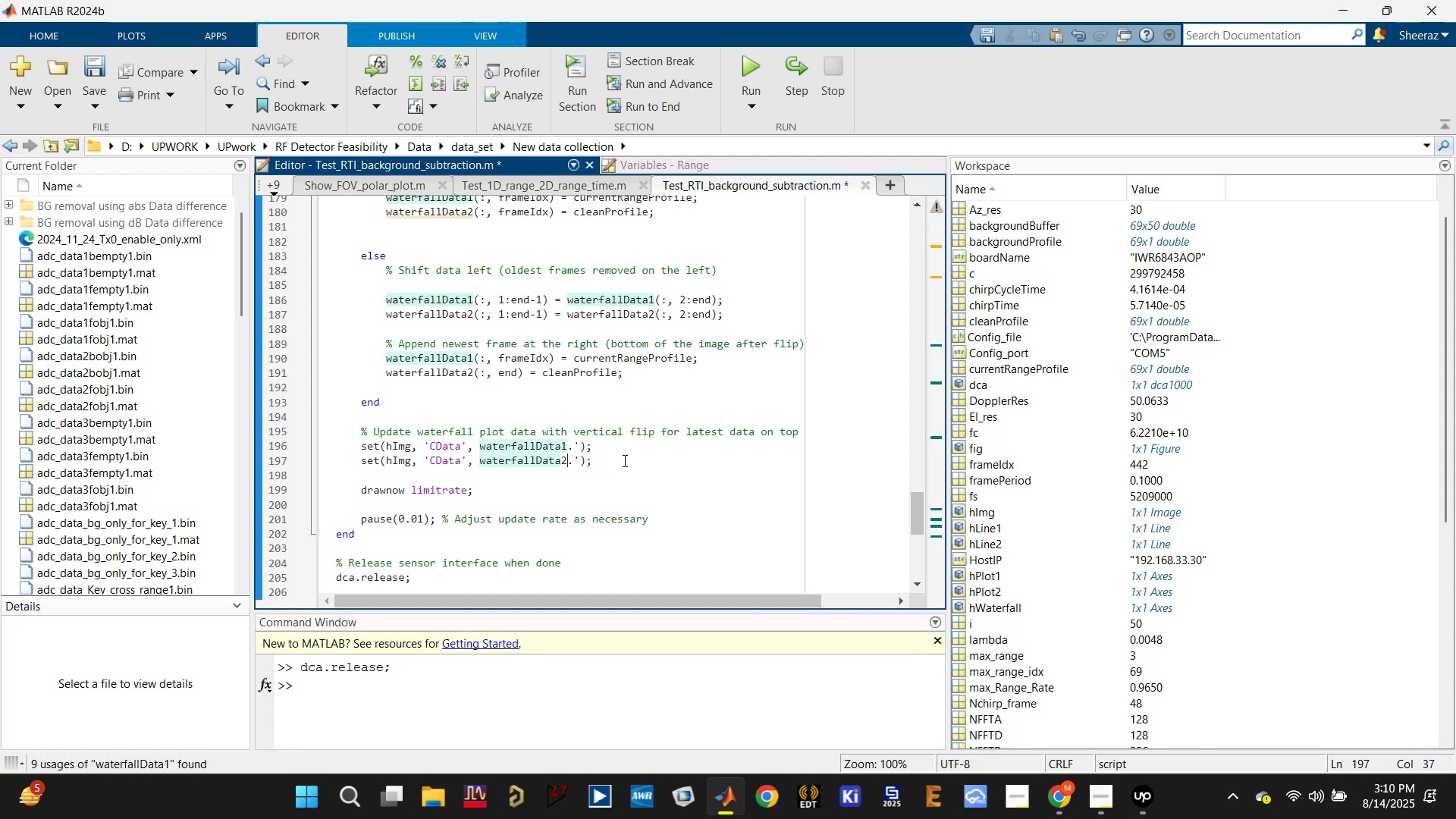 
left_click([623, 460])
 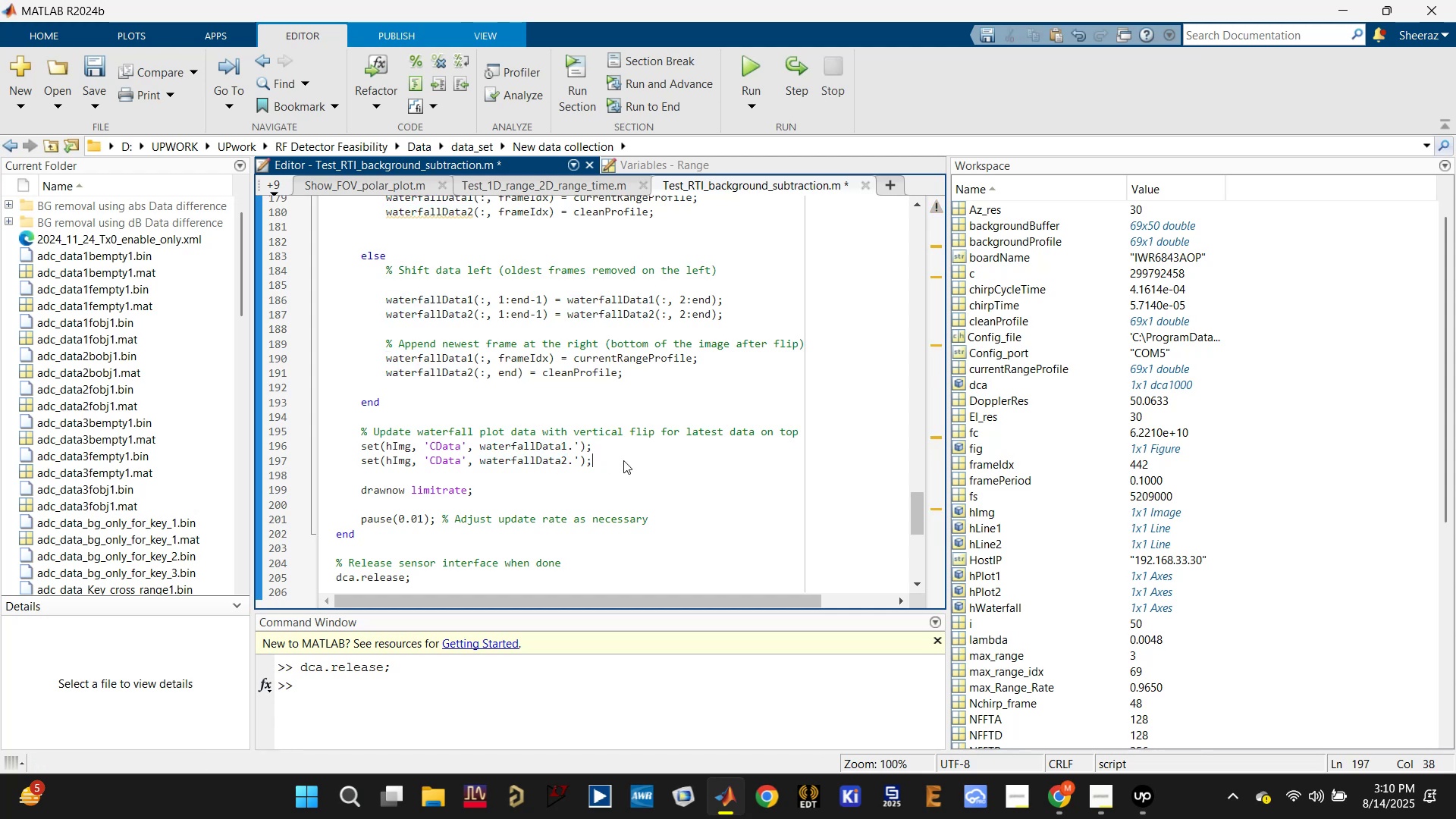 
key(Control+S)
 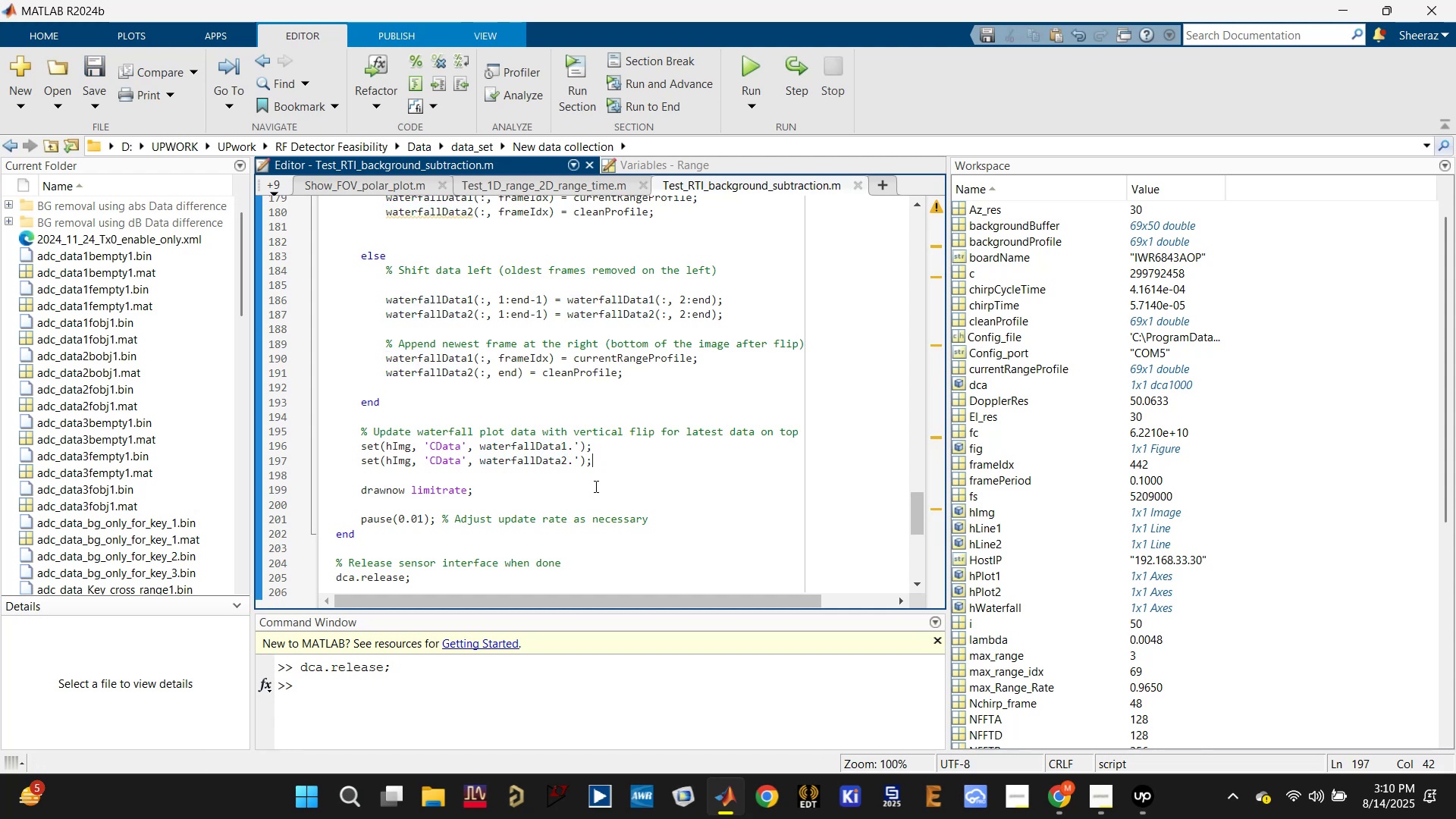 
left_click([554, 466])
 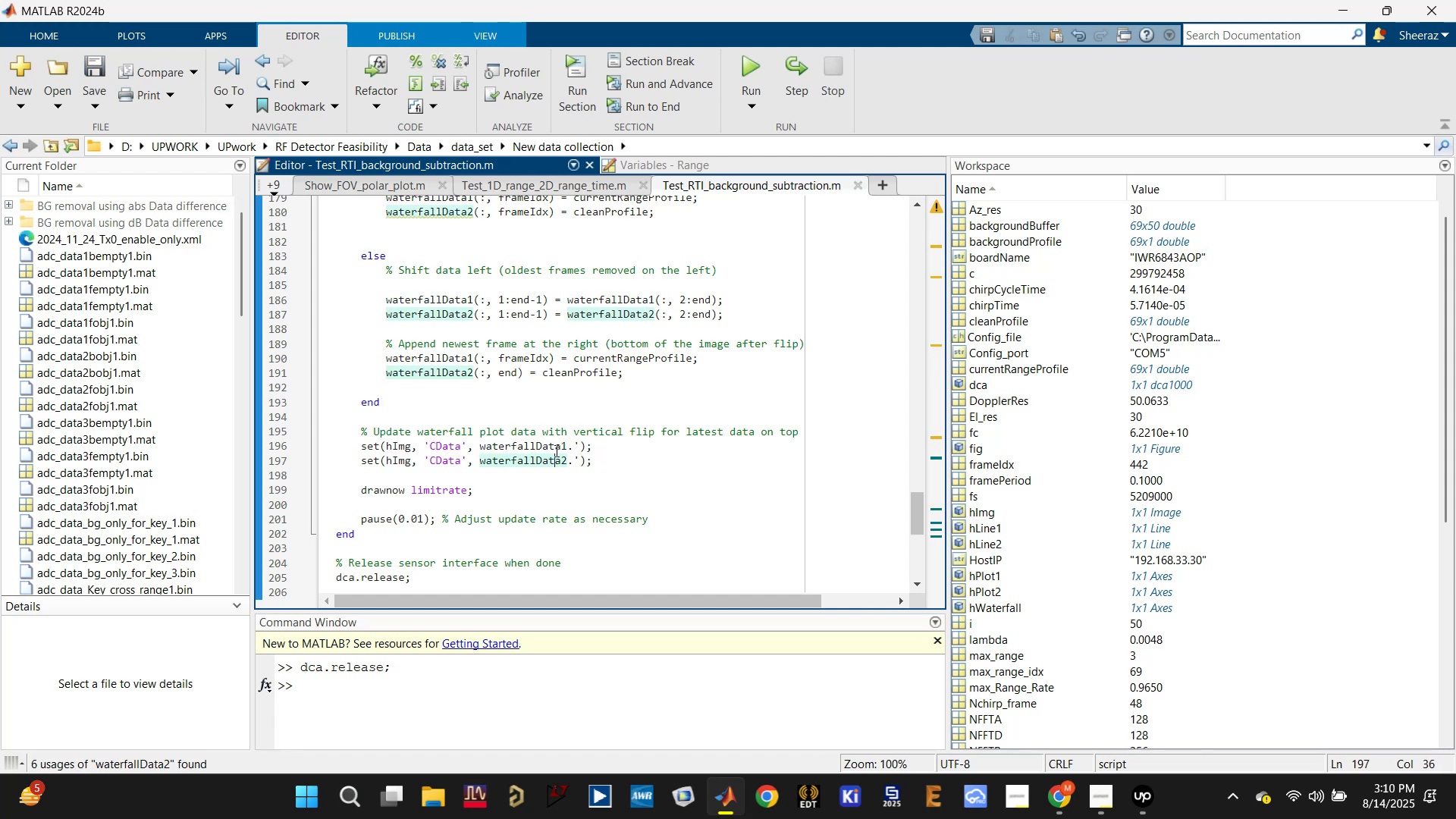 
left_click([555, 444])
 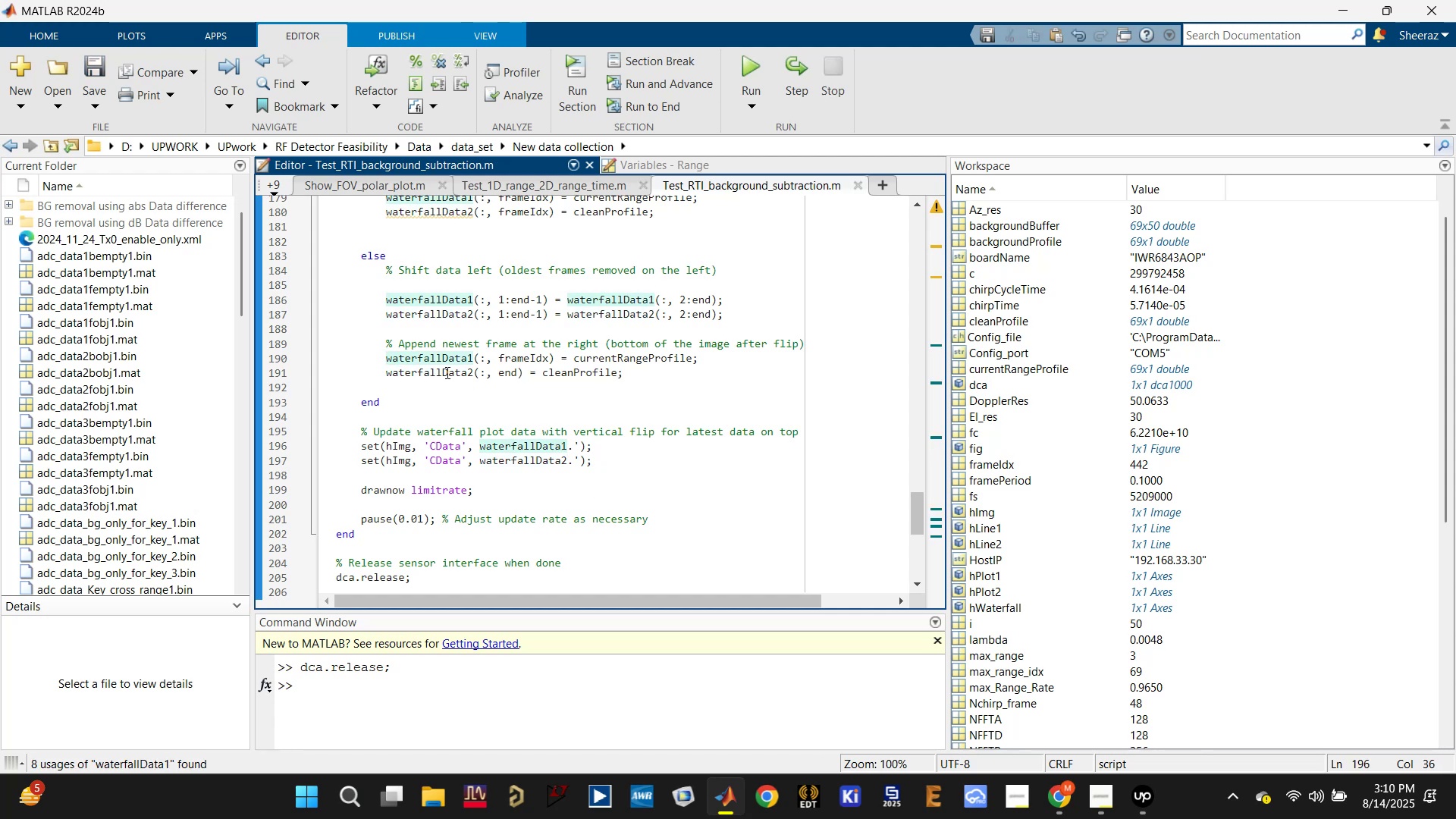 
scroll: coordinate [457, 369], scroll_direction: up, amount: 1.0
 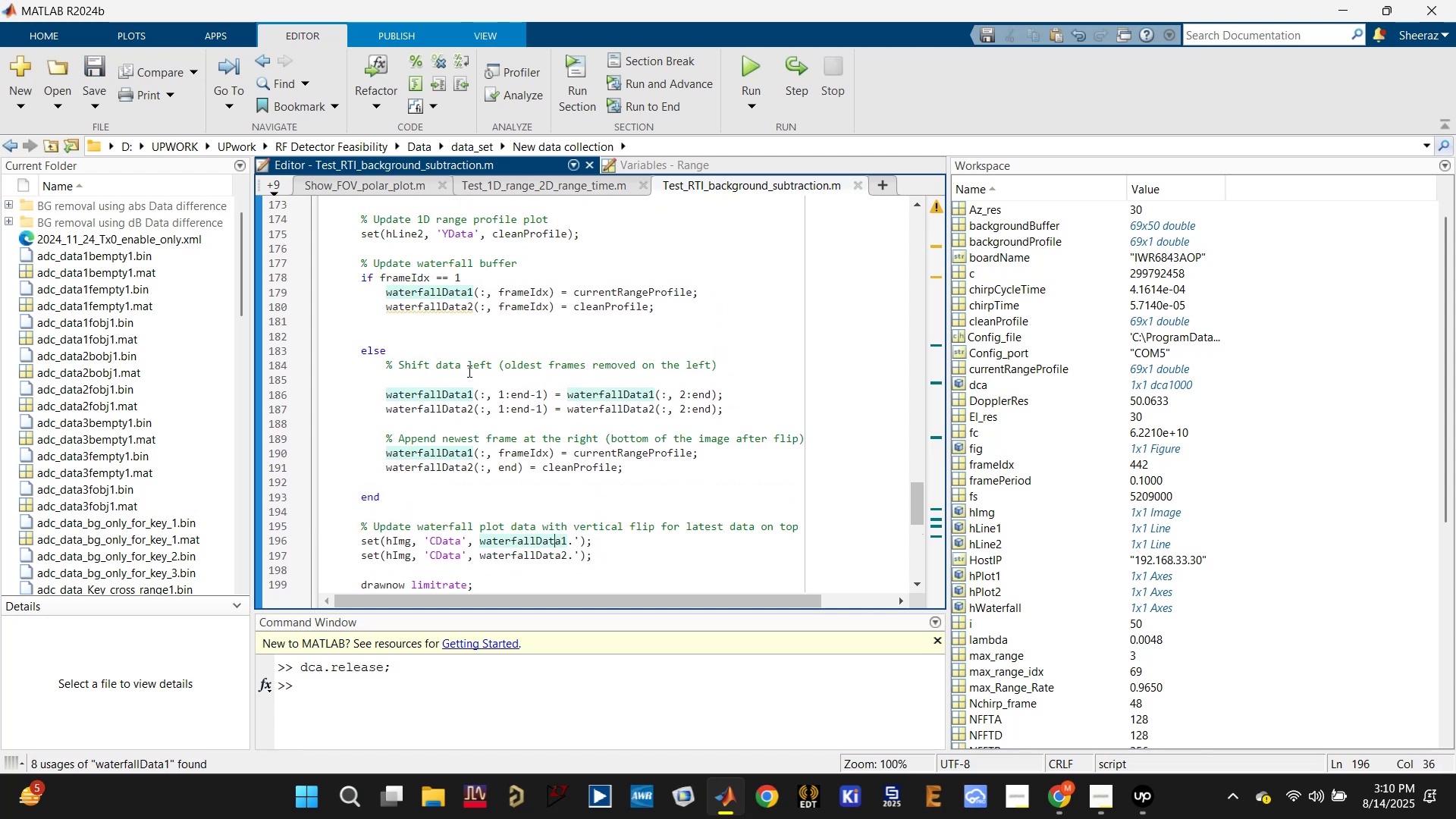 
left_click([447, 309])
 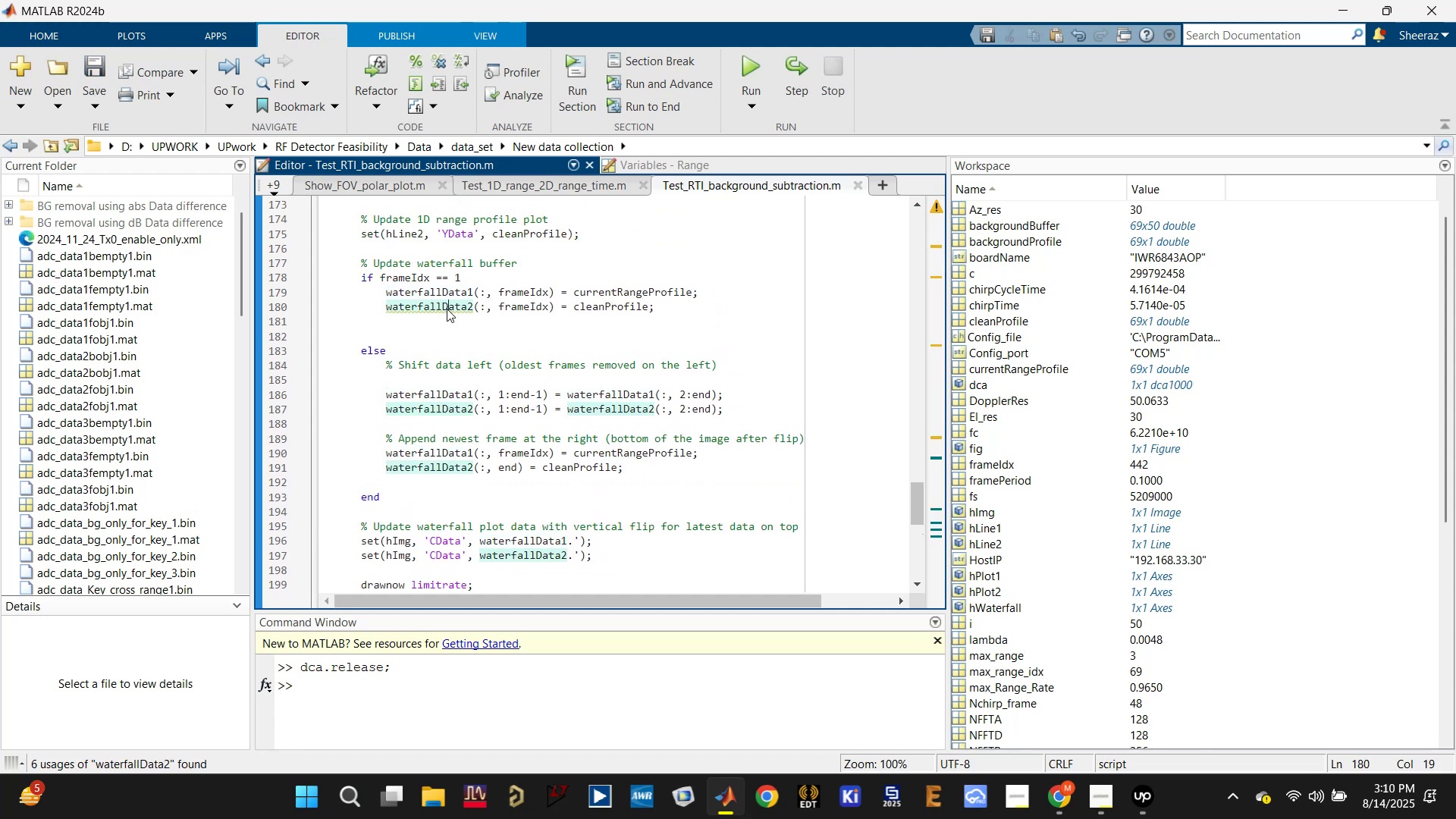 
scroll: coordinate [447, 309], scroll_direction: up, amount: 2.0
 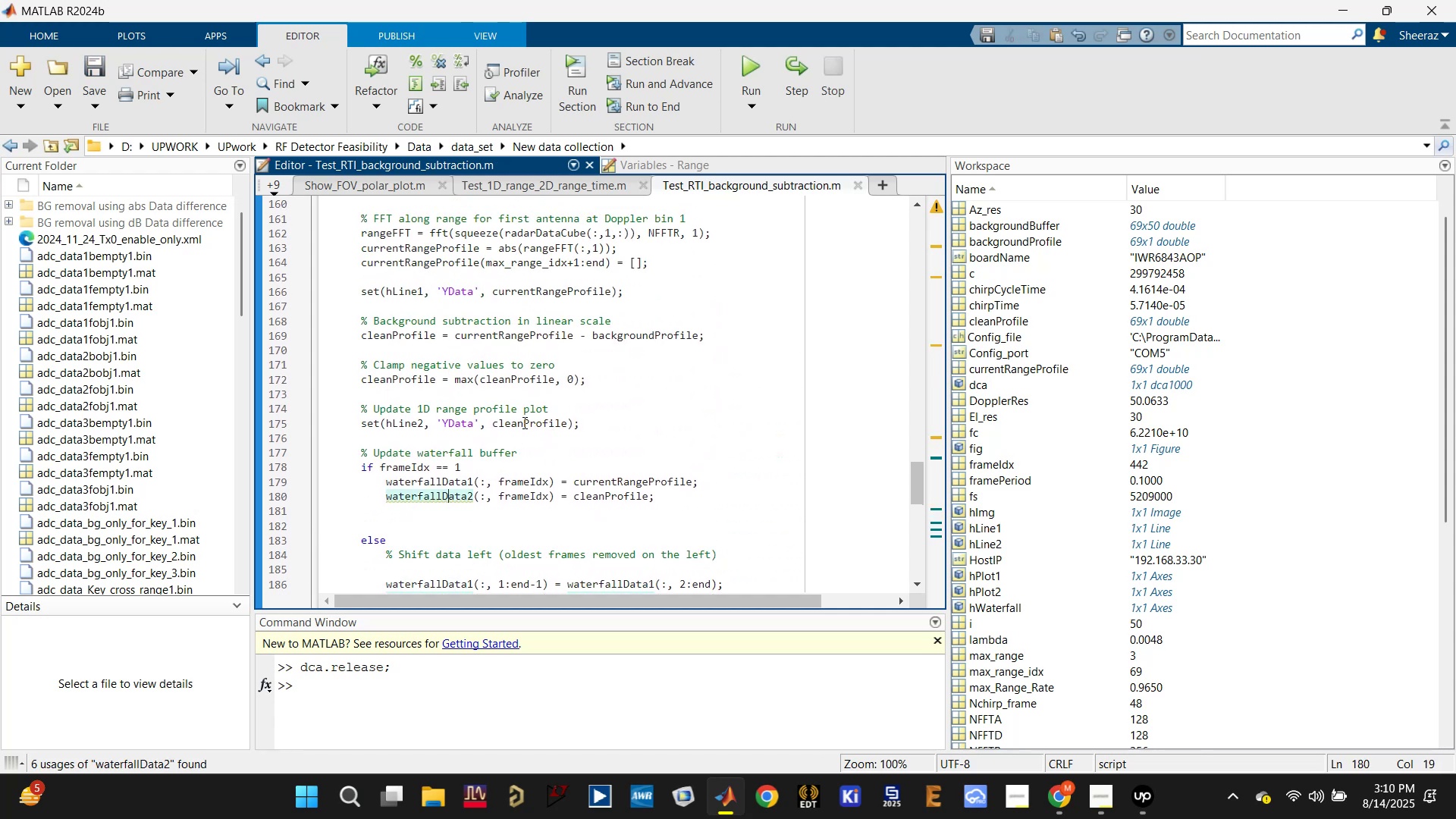 
left_click([416, 422])
 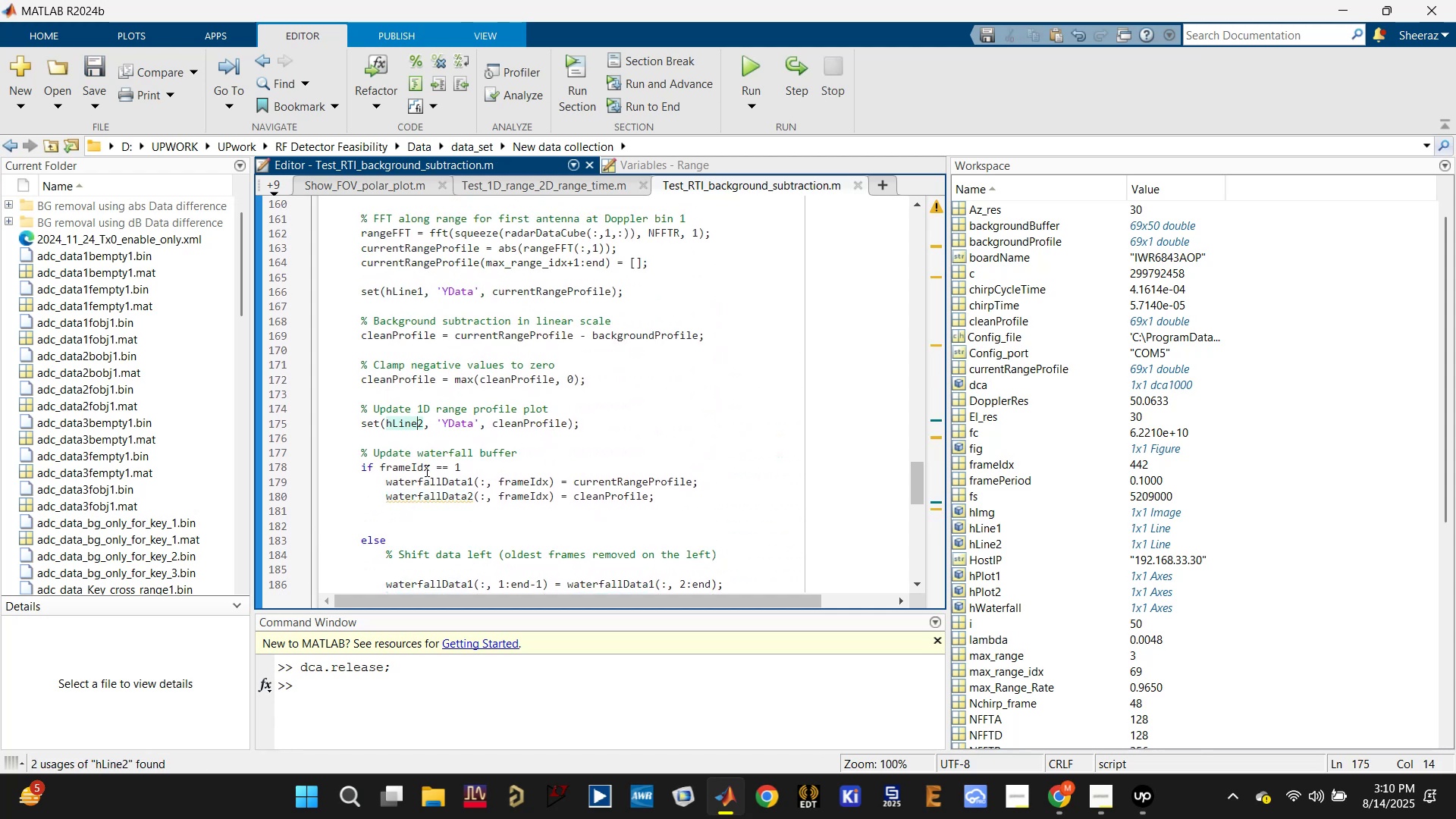 
left_click([428, 474])
 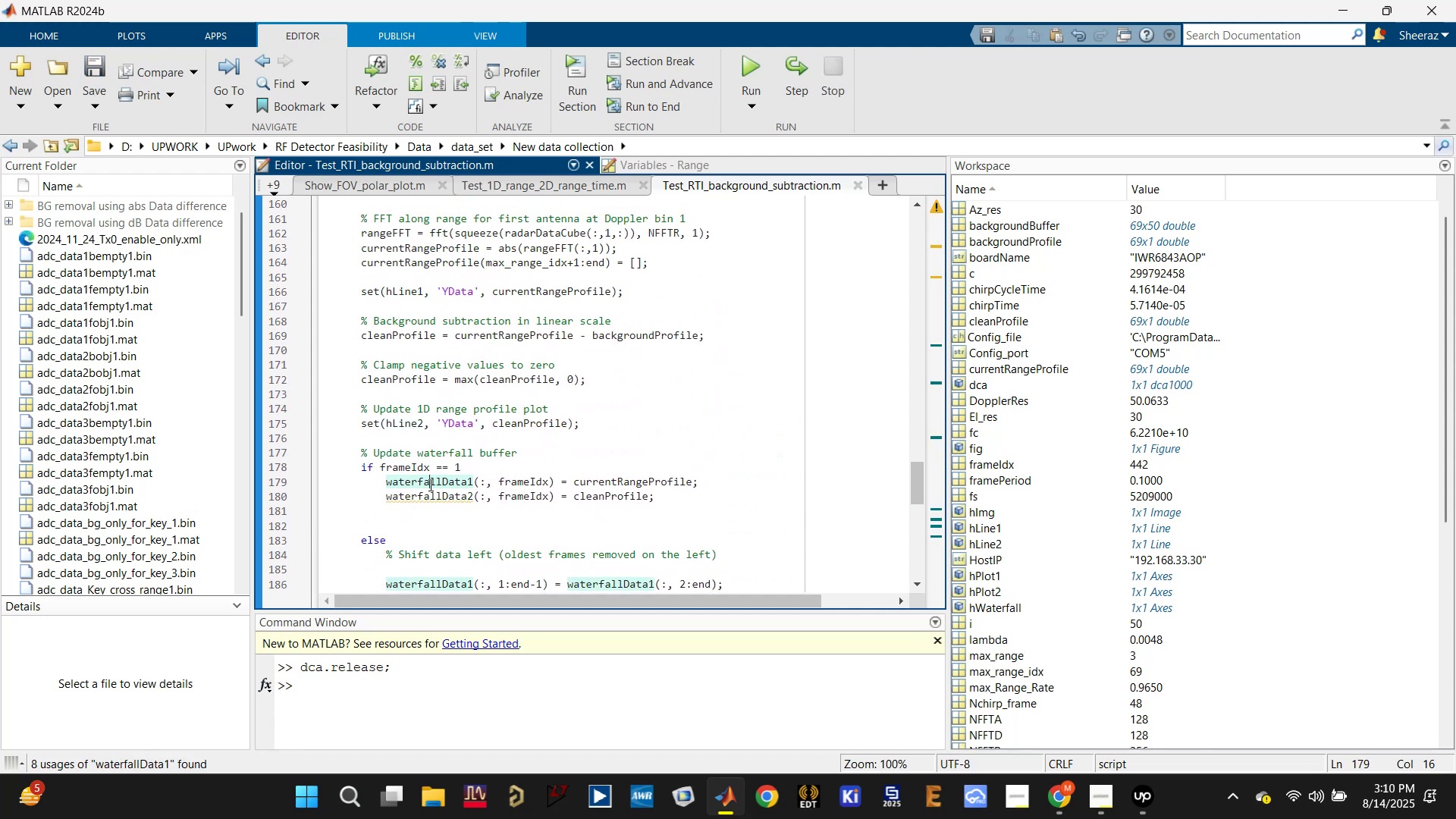 
left_click([431, 498])
 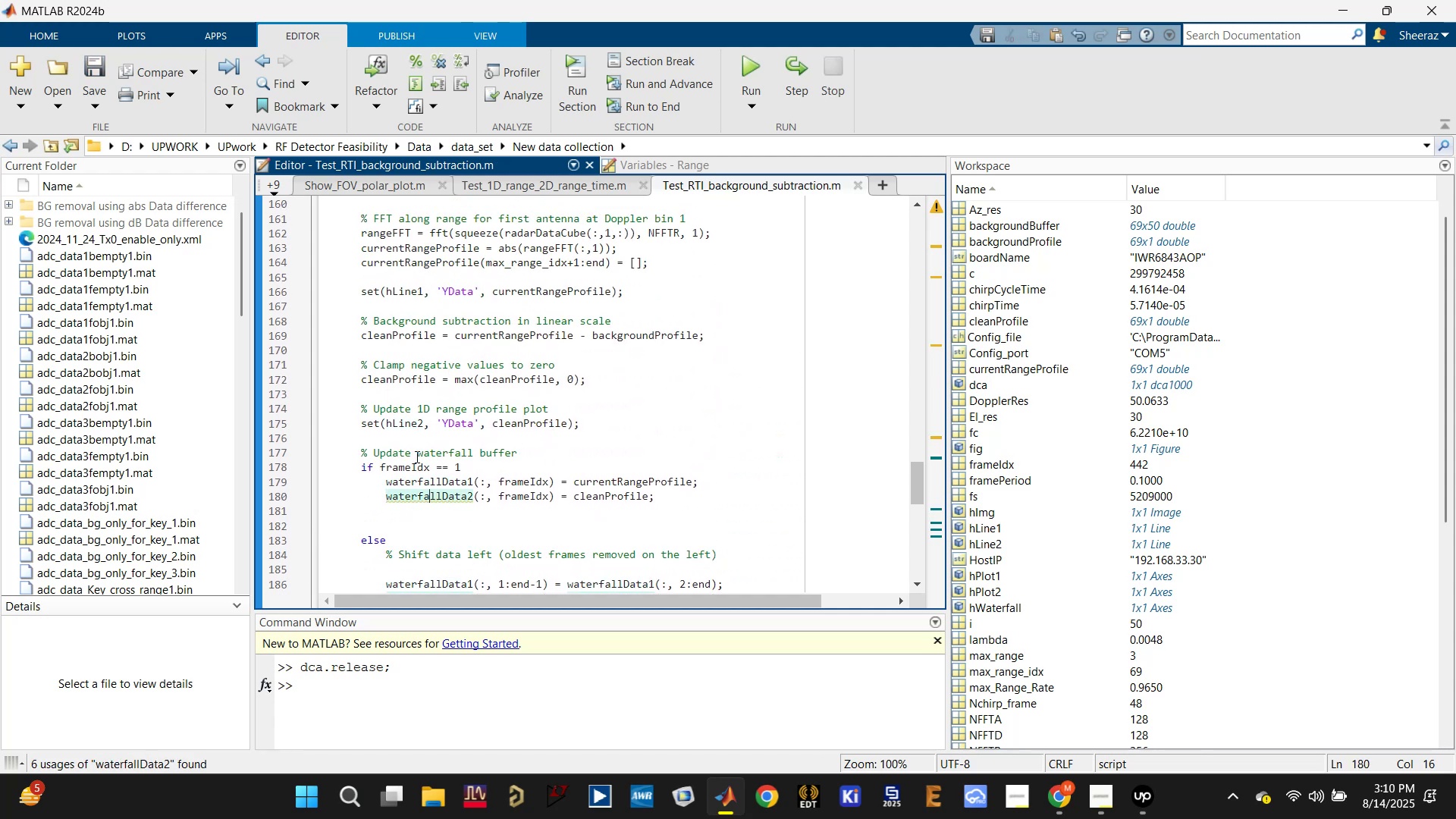 
left_click([410, 424])
 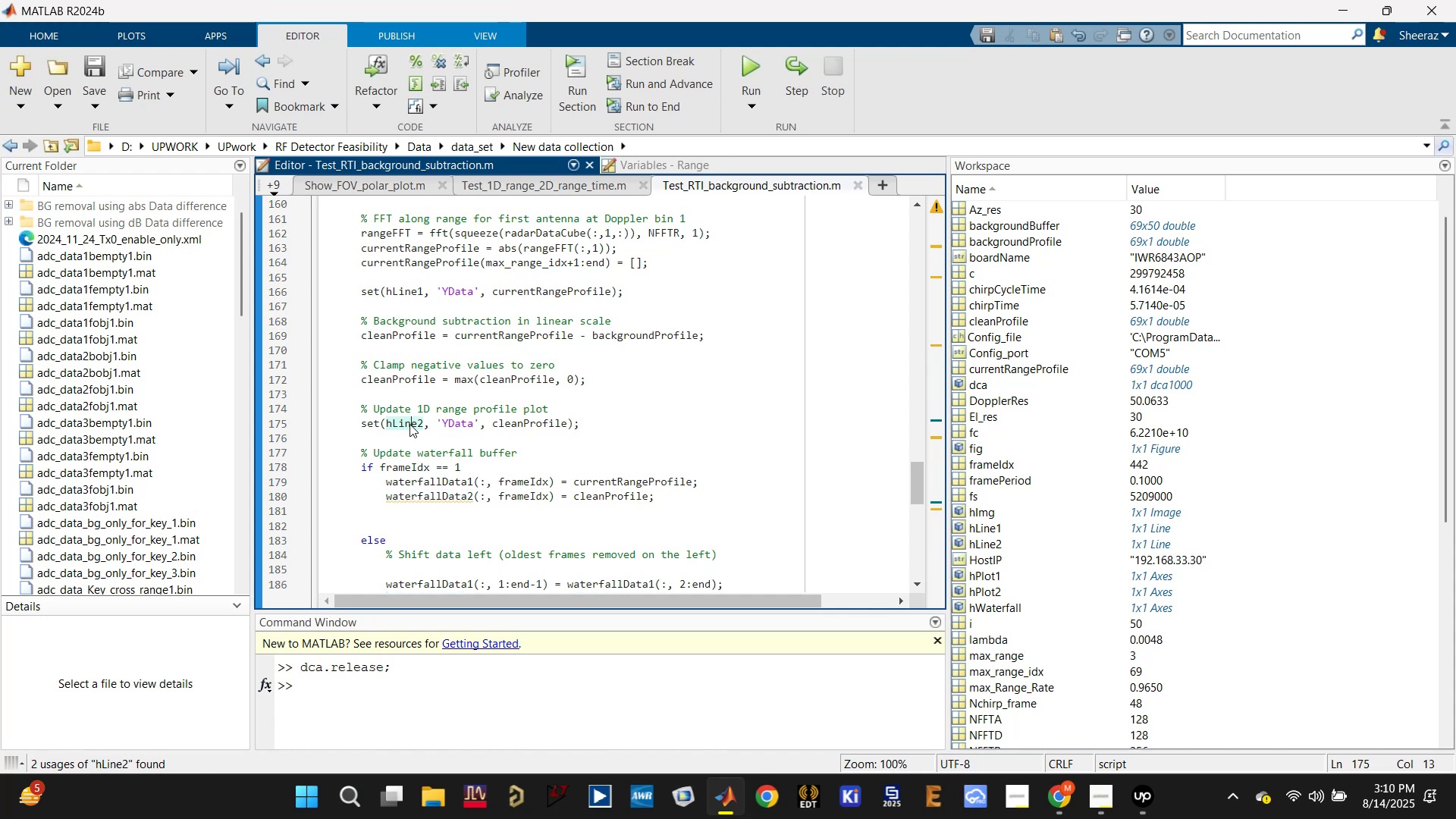 
scroll: coordinate [410, 424], scroll_direction: down, amount: 2.0
 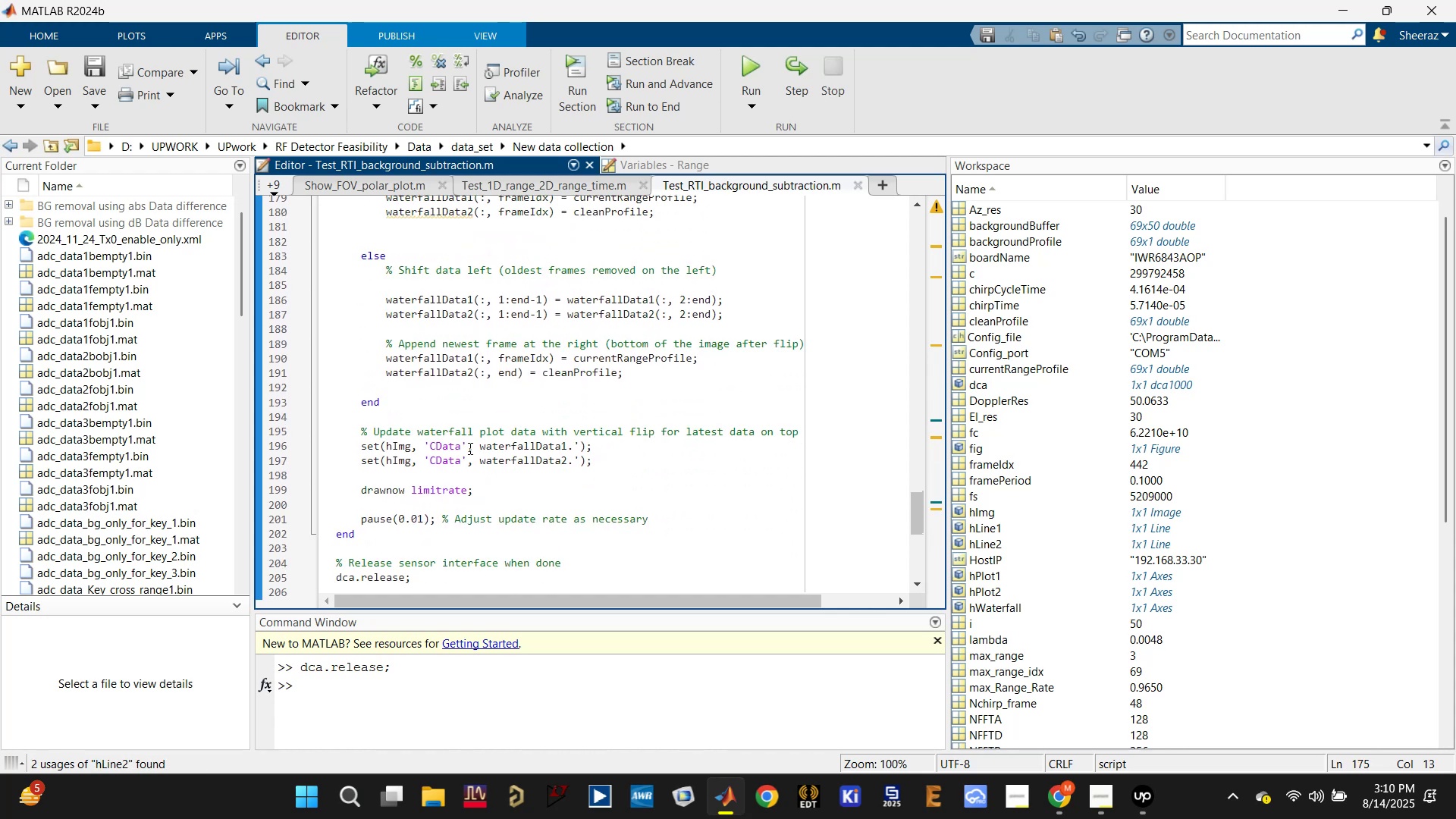 
left_click([507, 444])
 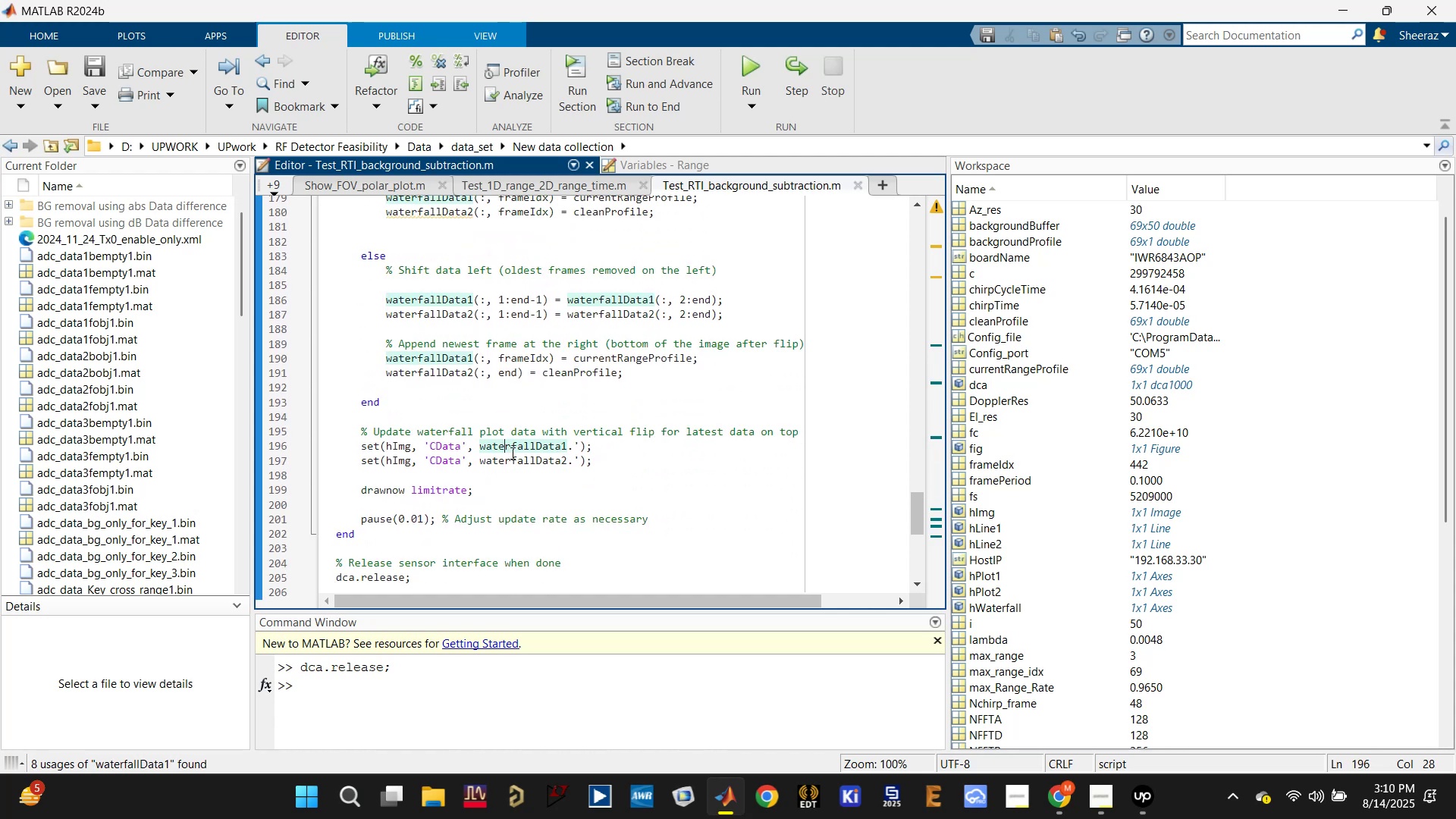 
scroll: coordinate [500, 451], scroll_direction: up, amount: 9.0
 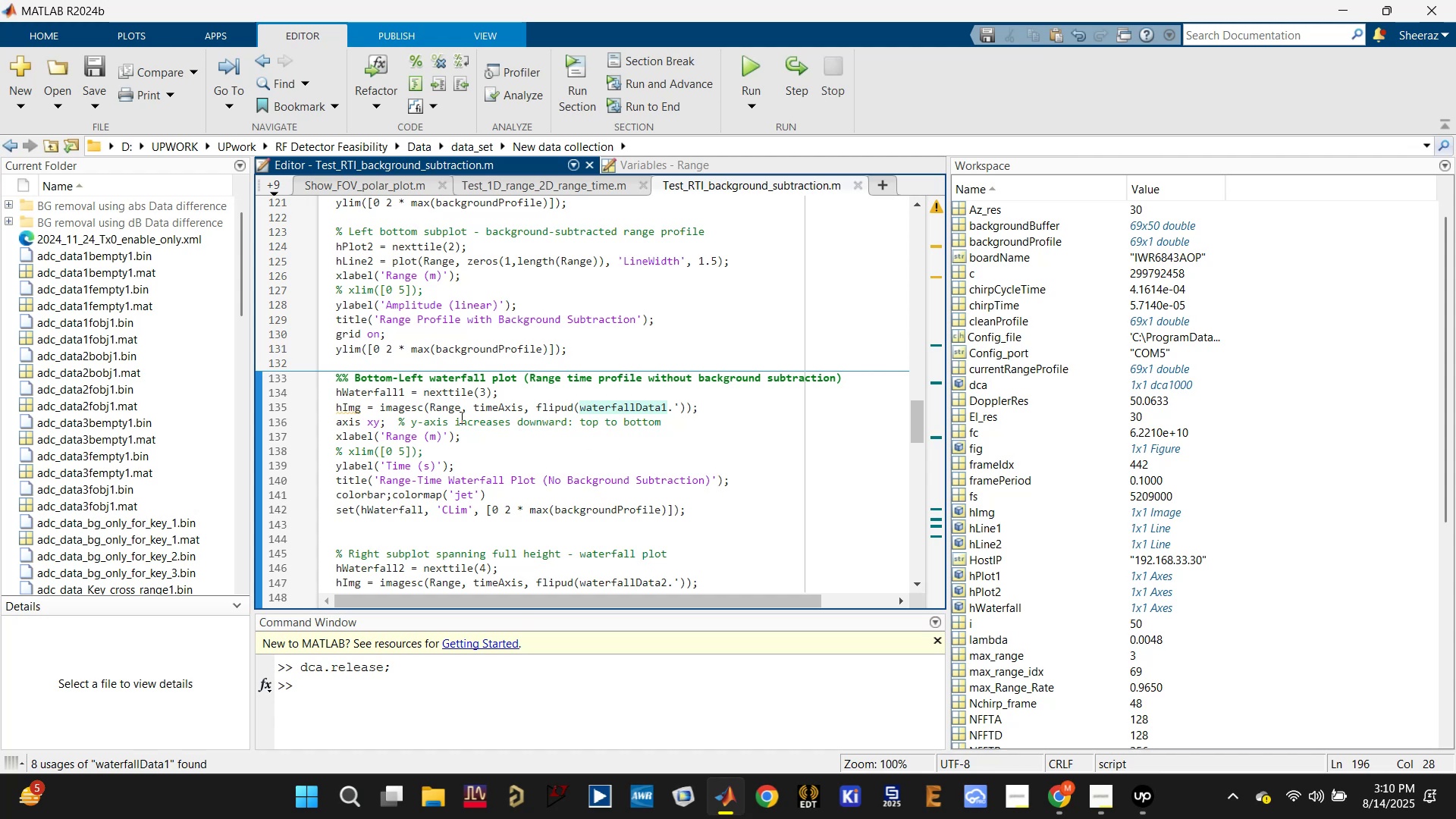 
scroll: coordinate [475, 403], scroll_direction: down, amount: 2.0
 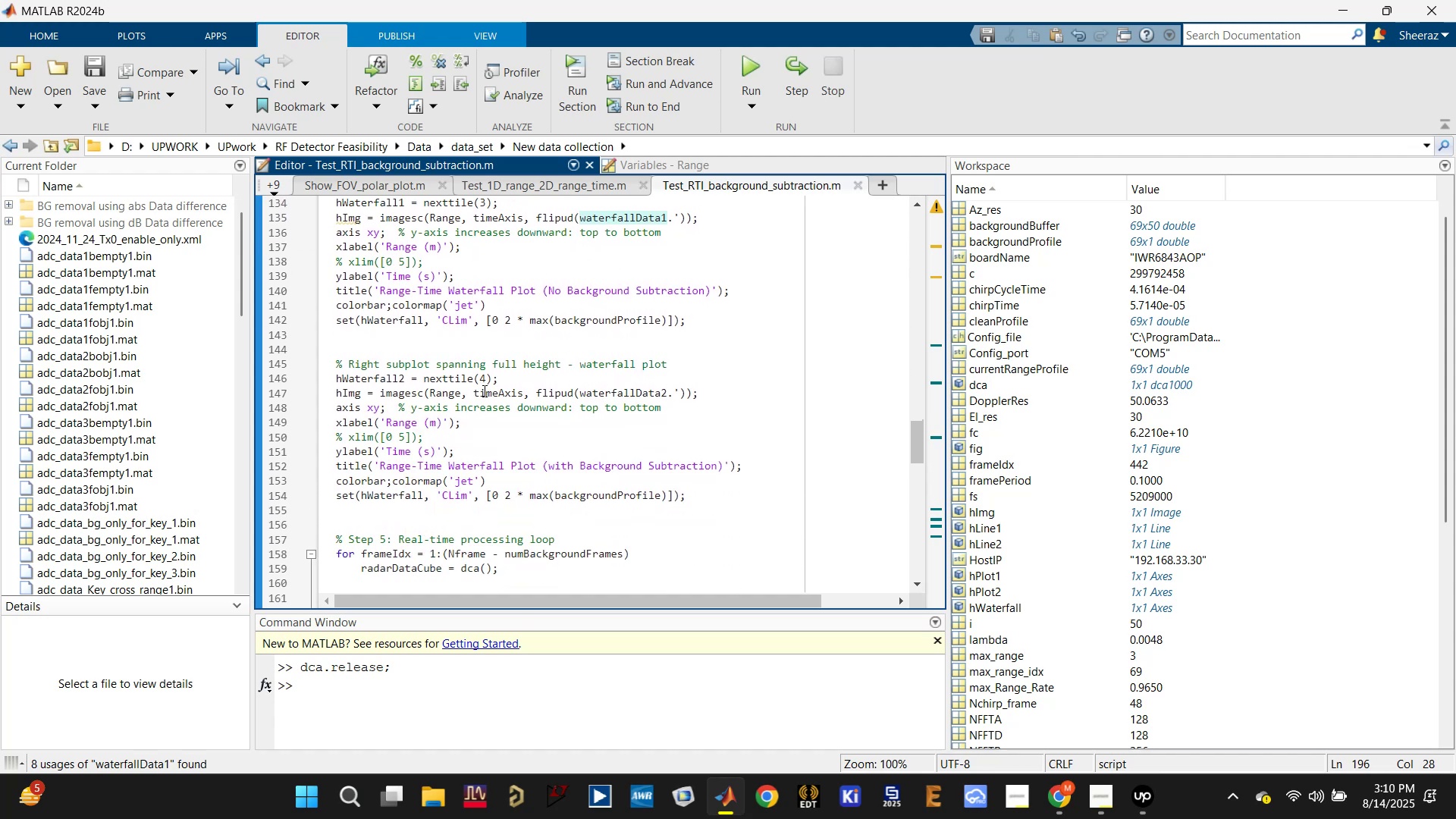 
left_click([611, 394])
 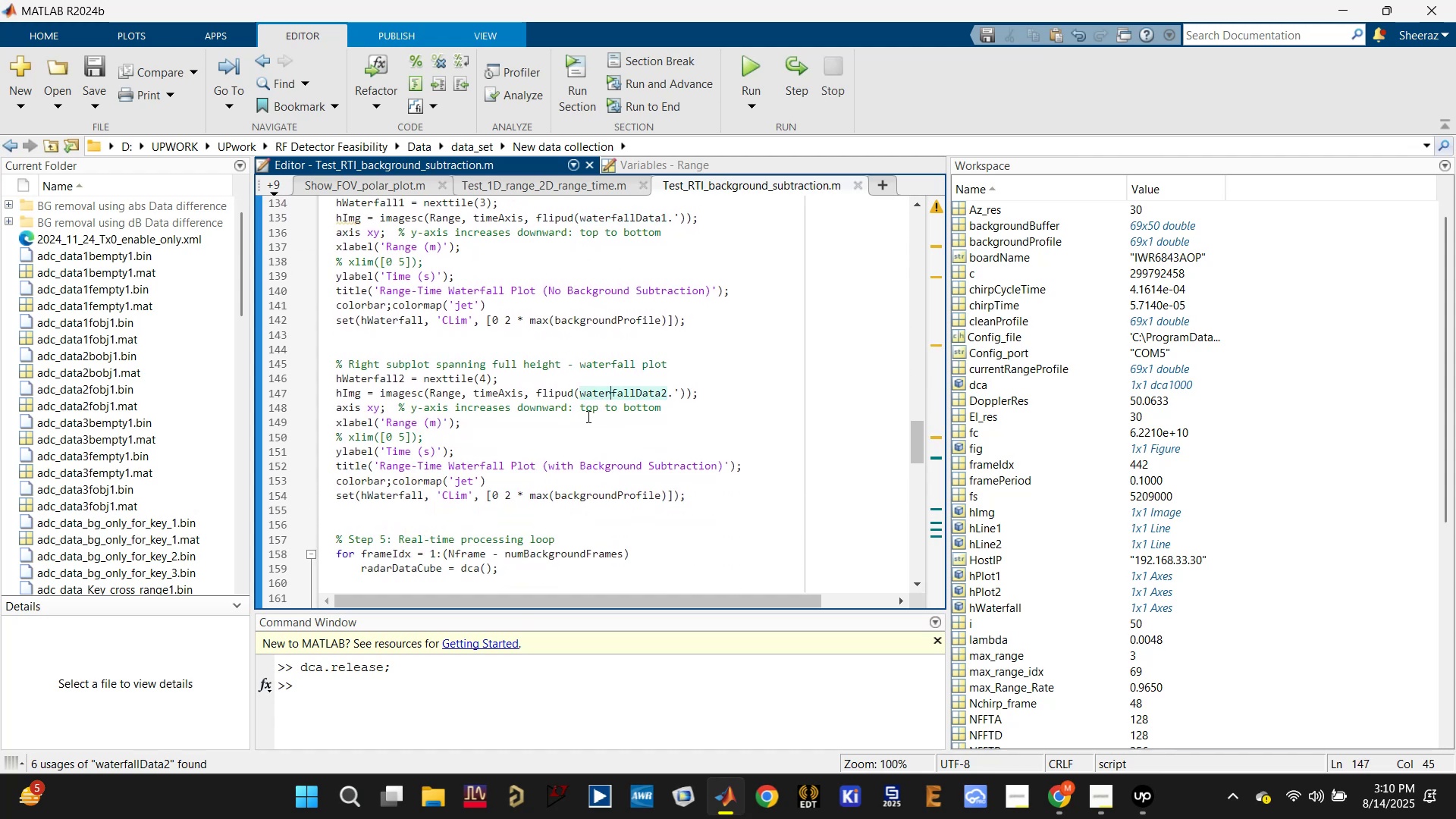 
left_click([406, 490])
 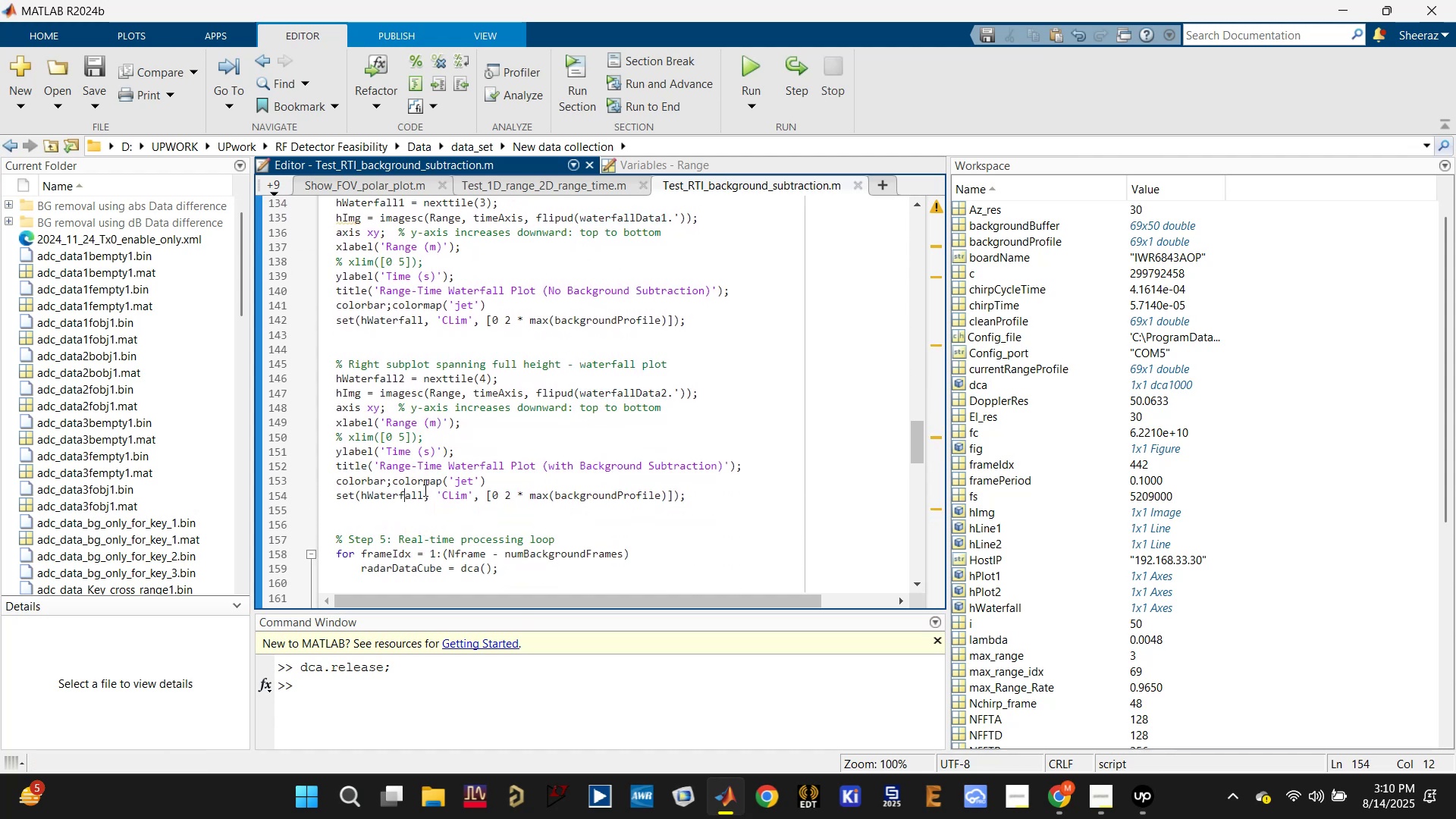 
left_click([425, 492])
 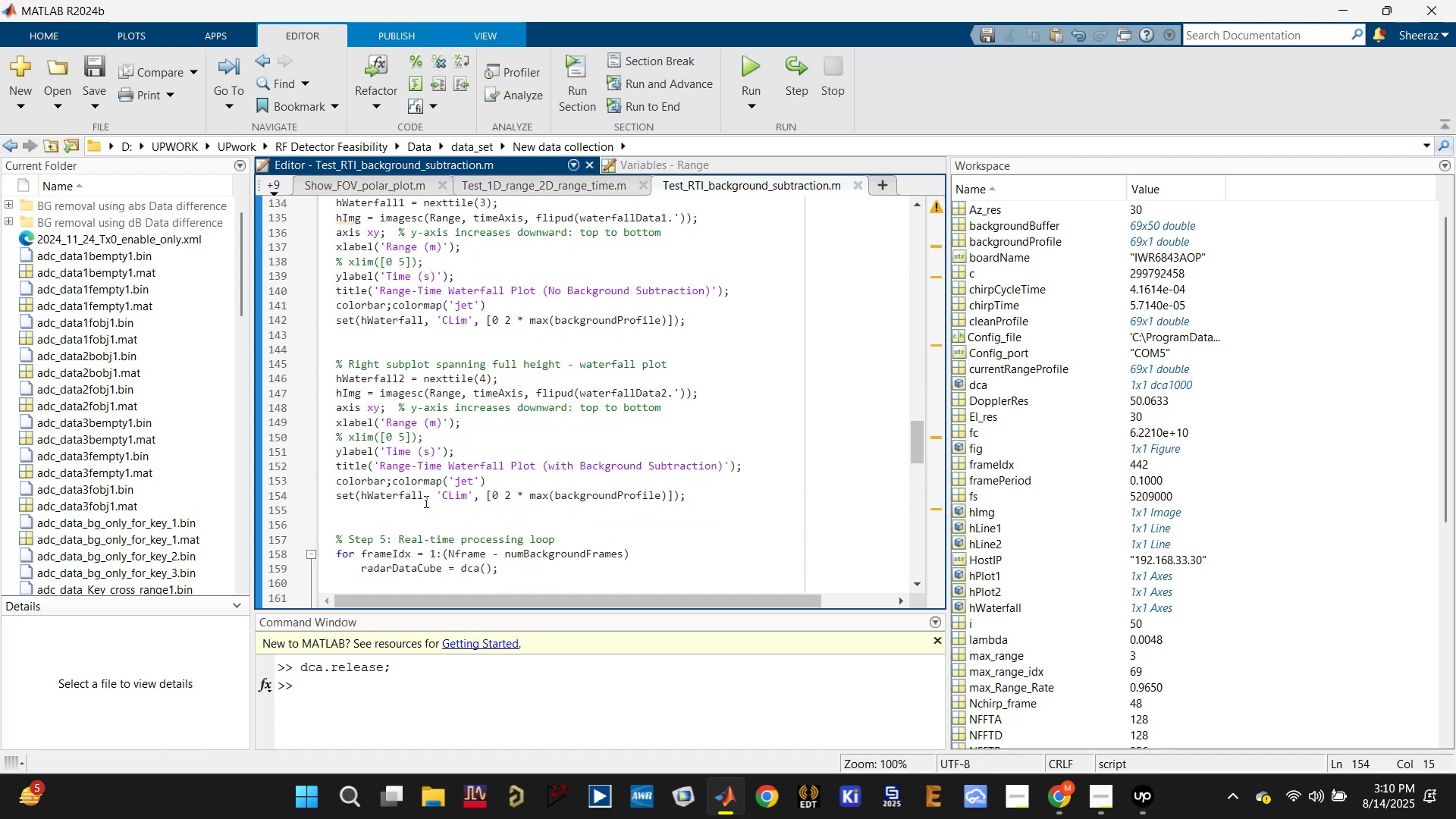 
key(2)
 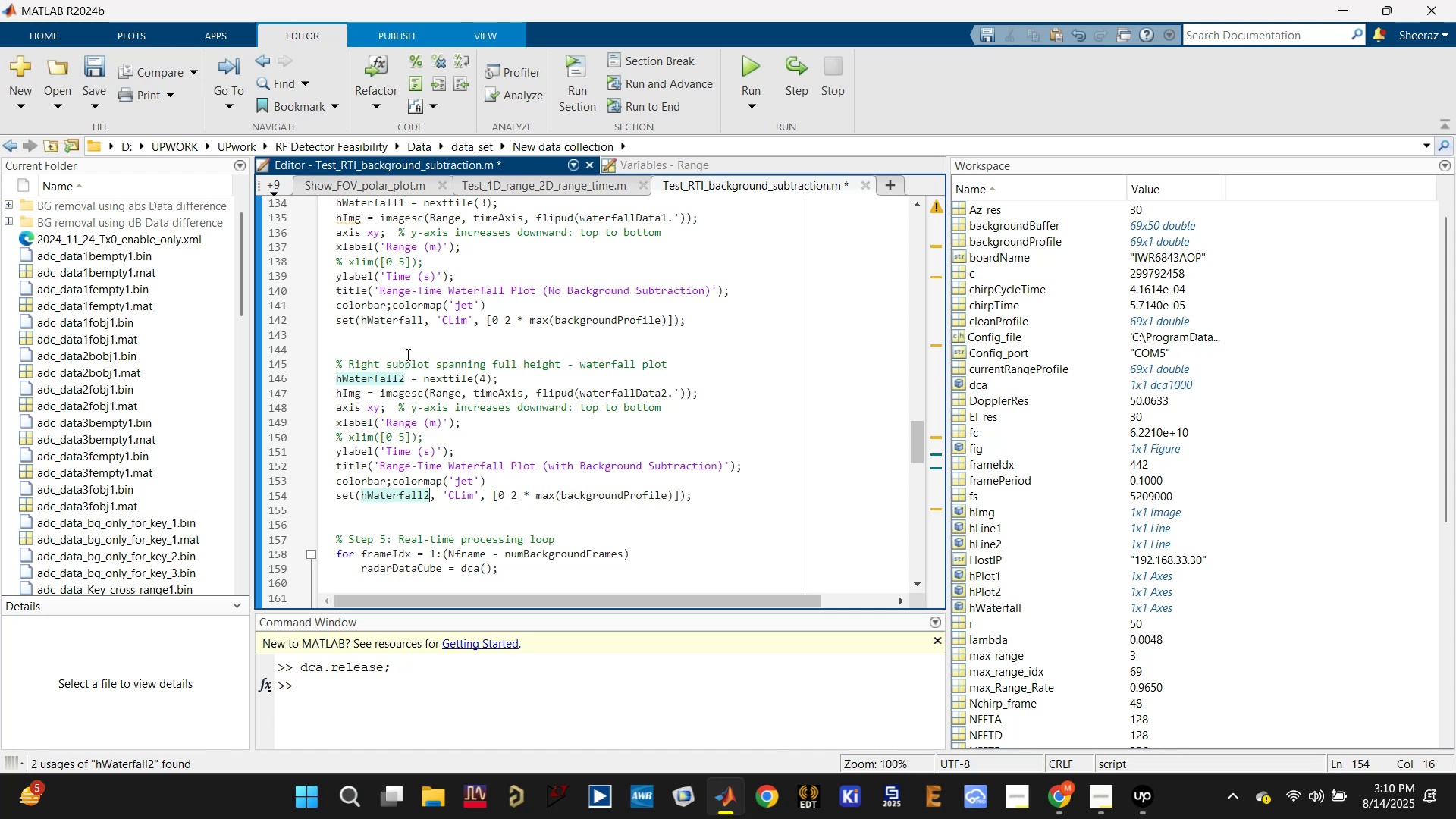 
left_click([425, 316])
 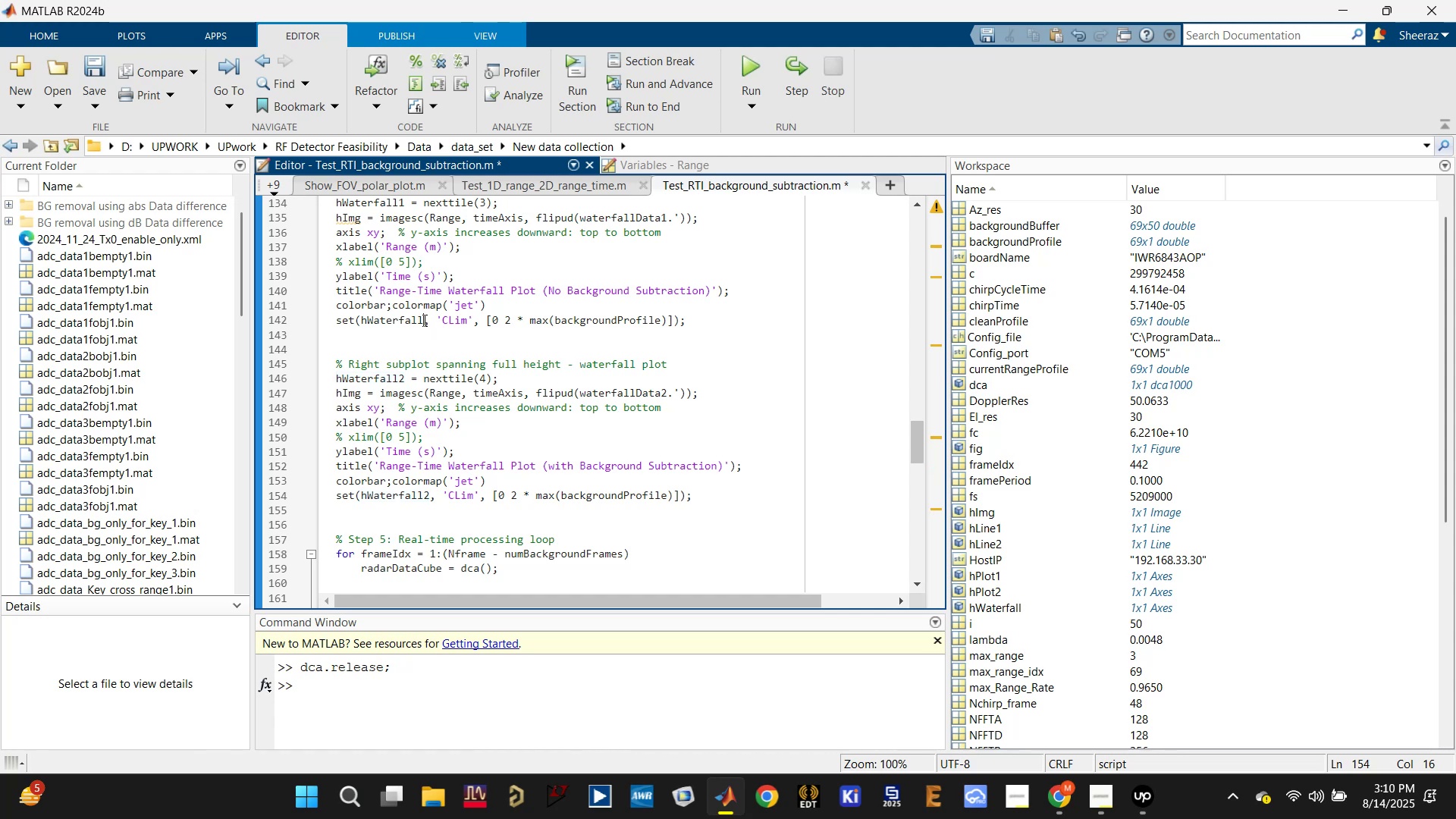 
type(21)
 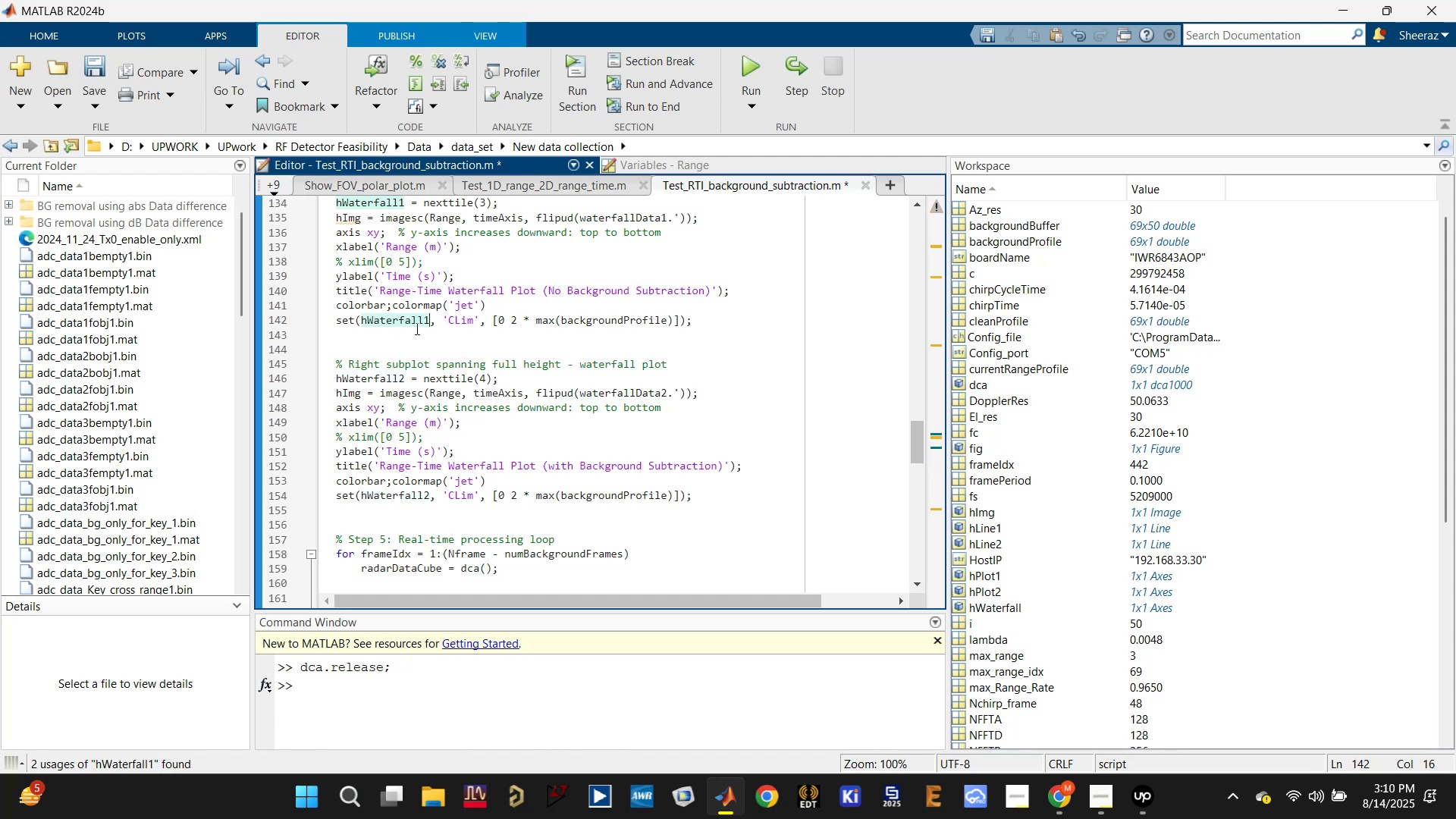 
left_click([412, 322])
 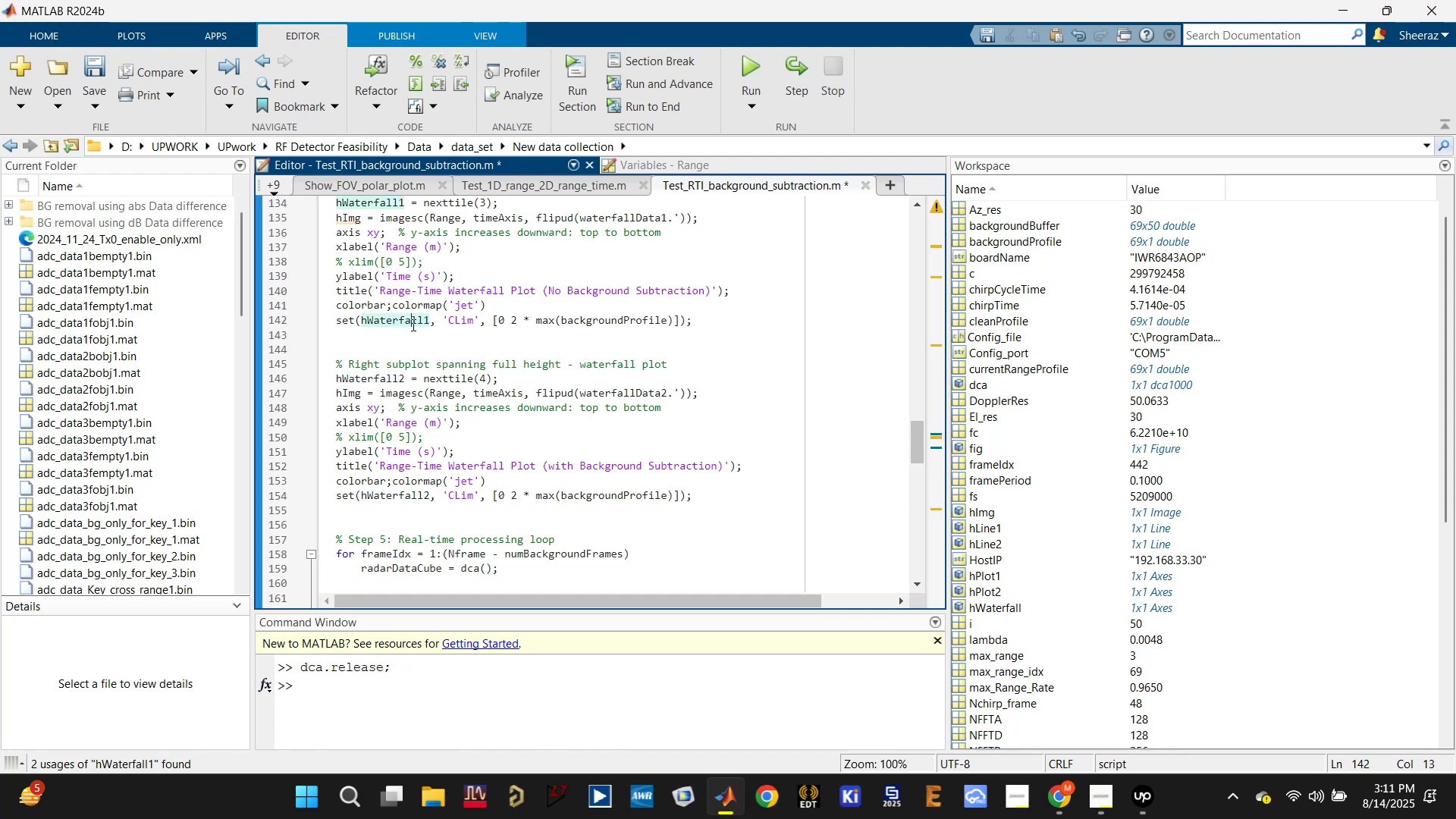 
key(Control+S)
 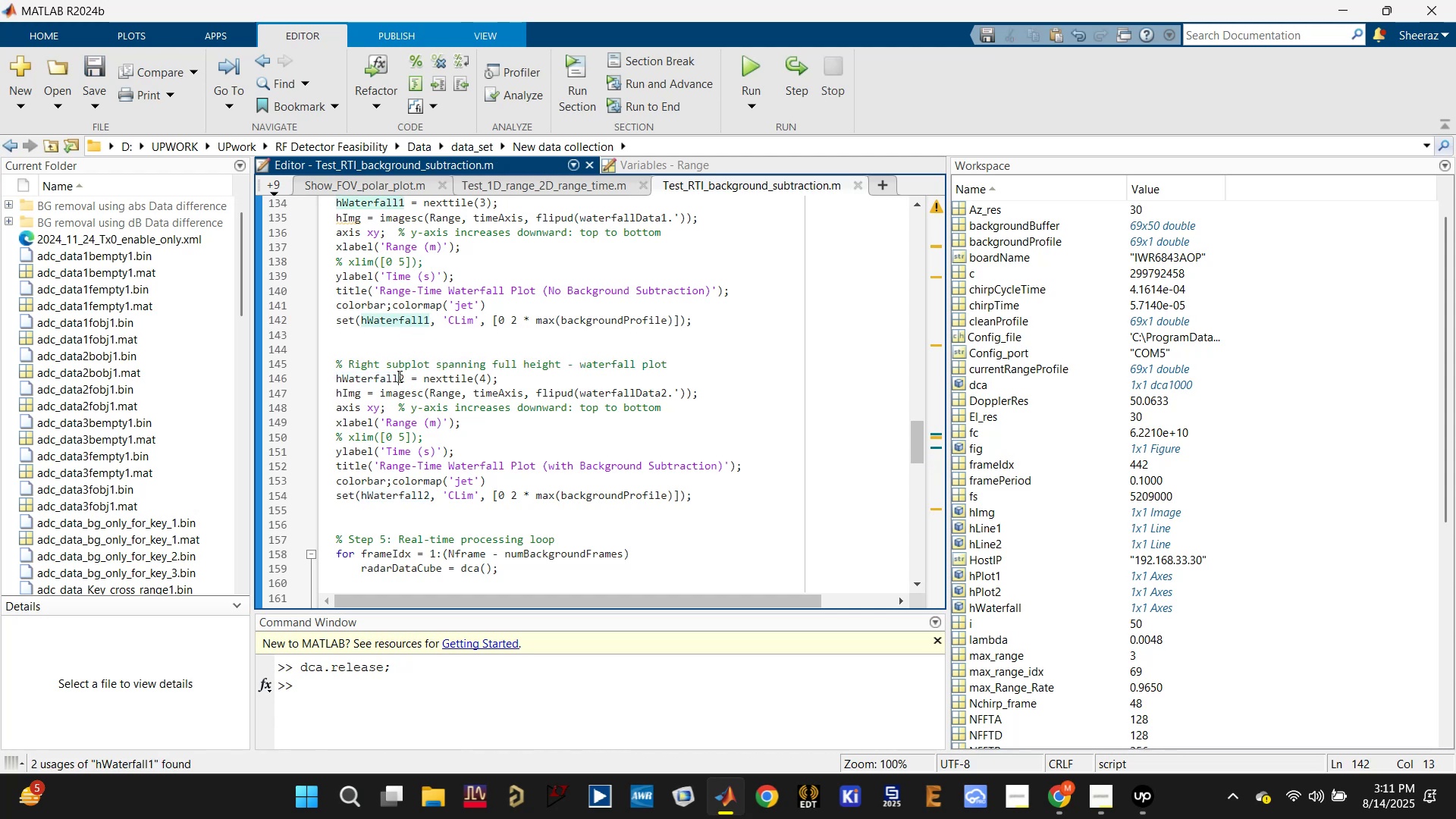 
scroll: coordinate [398, 385], scroll_direction: up, amount: 1.0
 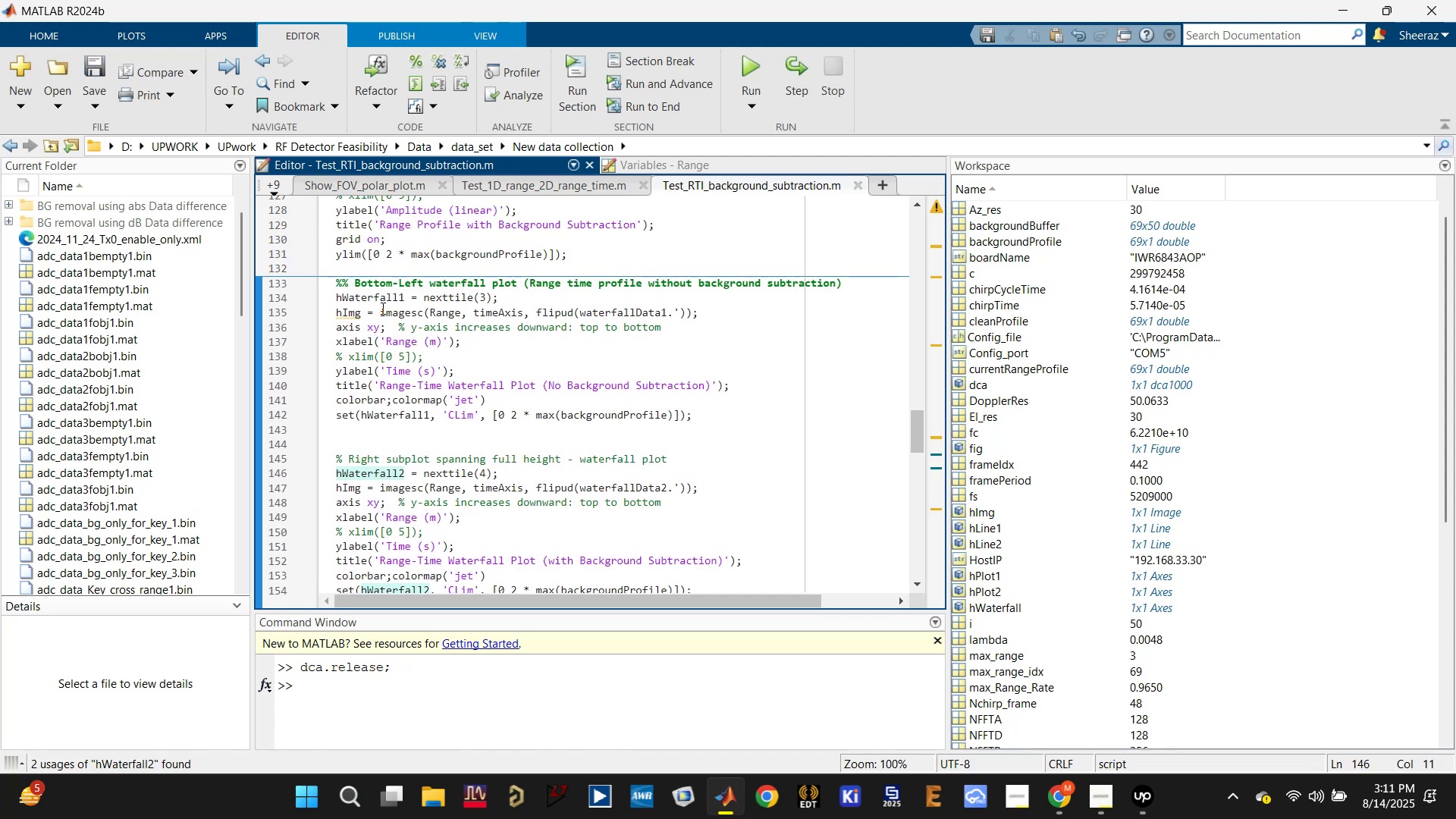 
key(Control+S)
 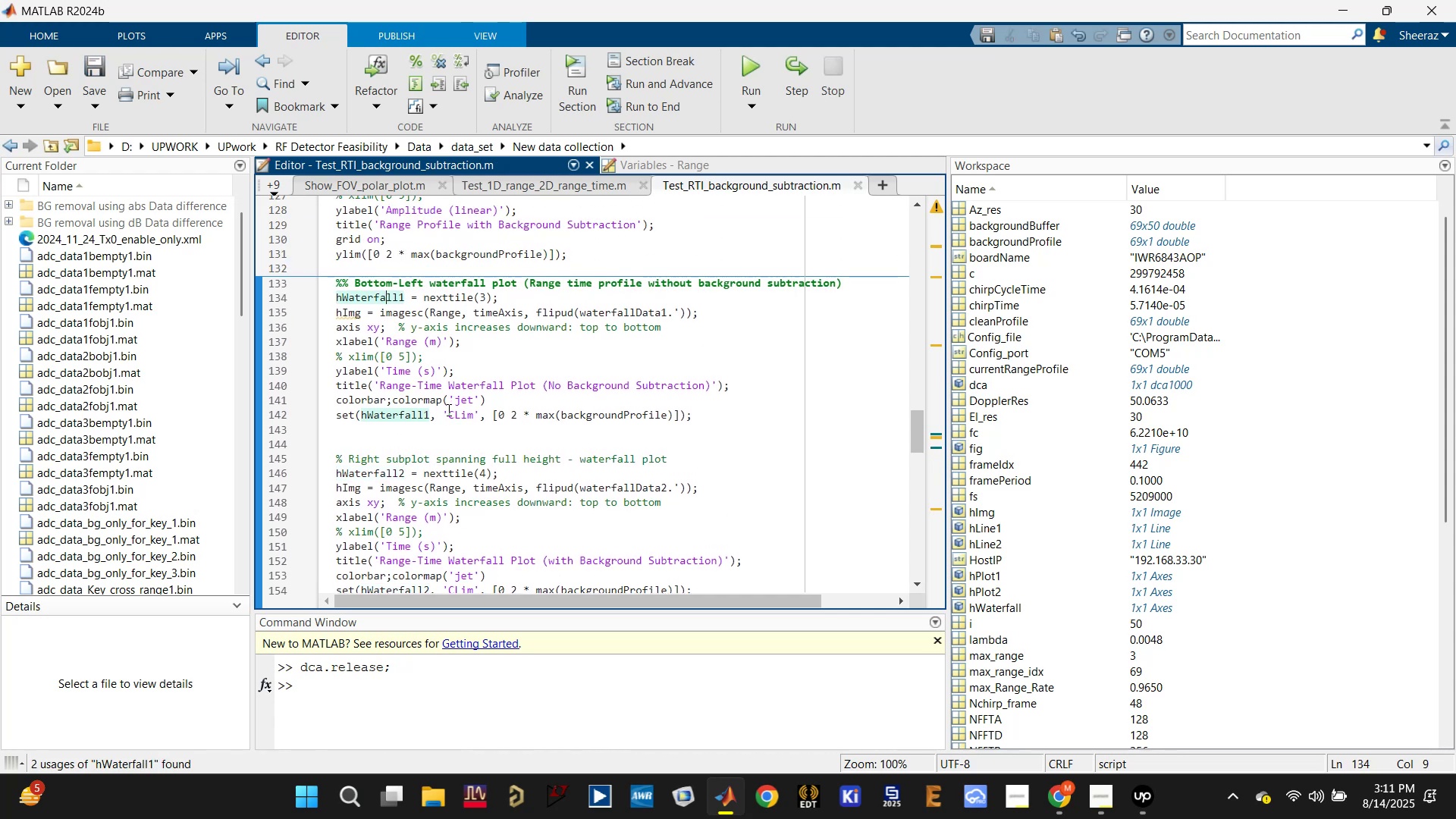 
scroll: coordinate [442, 426], scroll_direction: down, amount: 2.0
 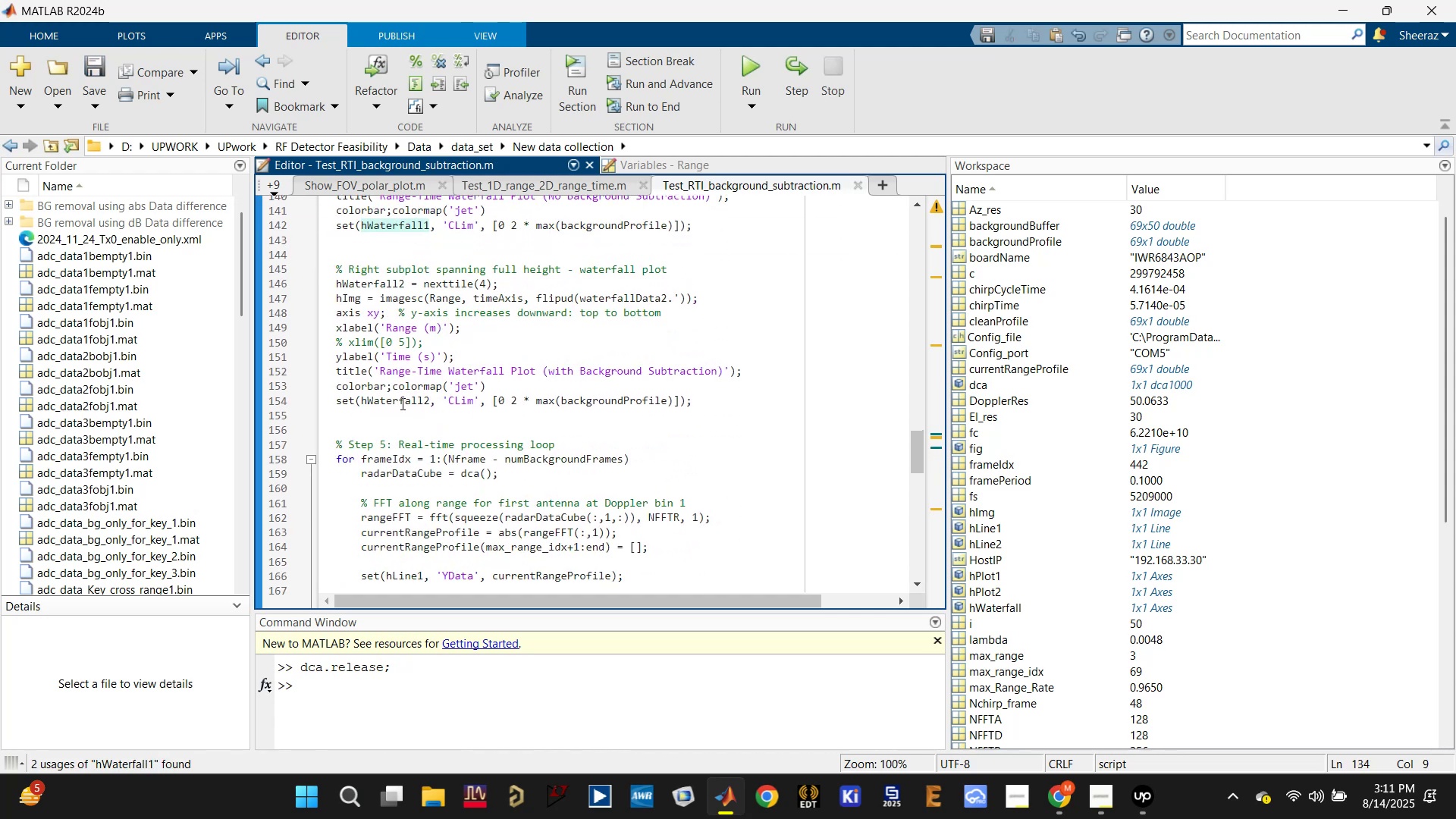 
left_click([397, 393])
 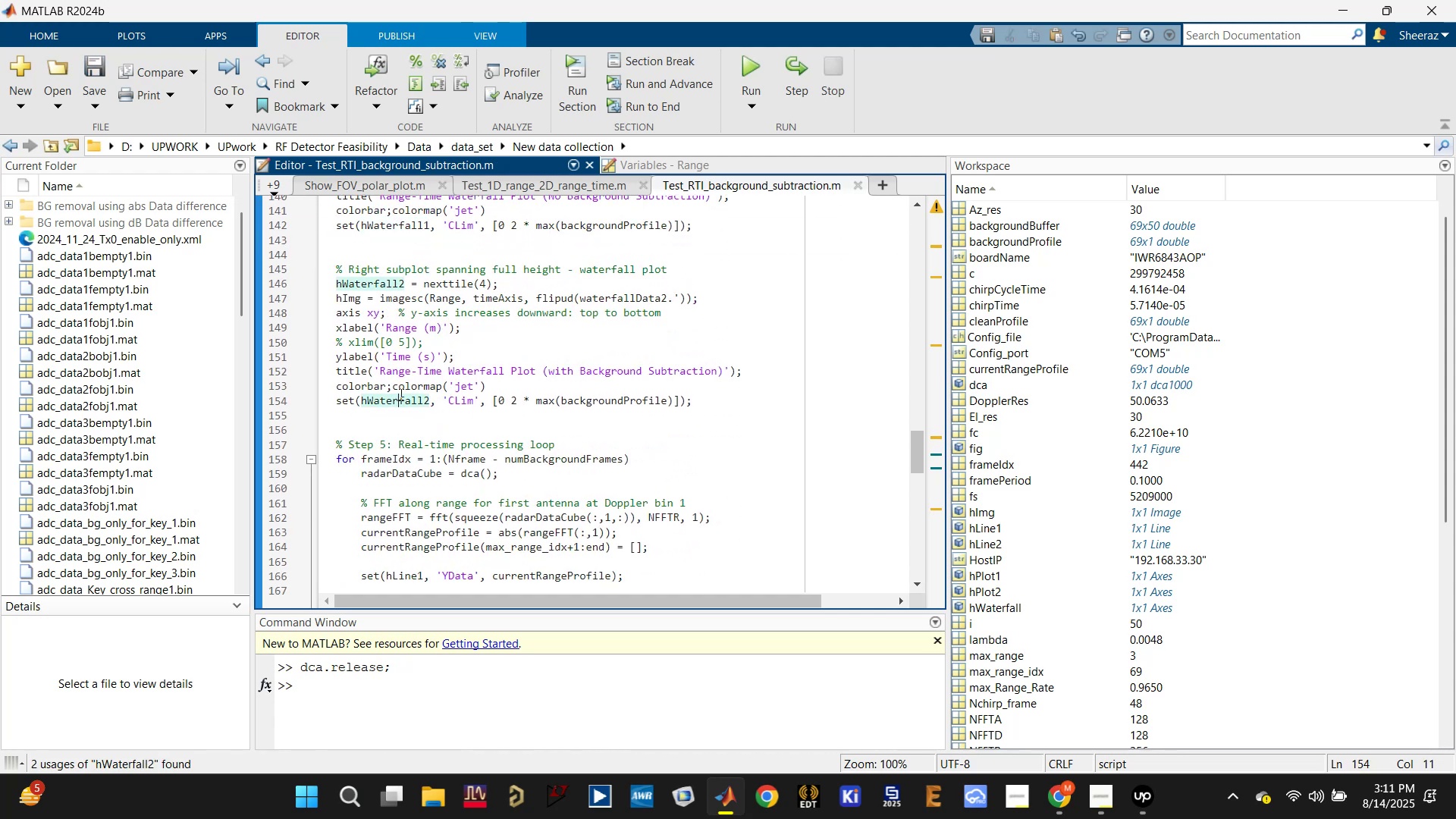 
key(Control+S)
 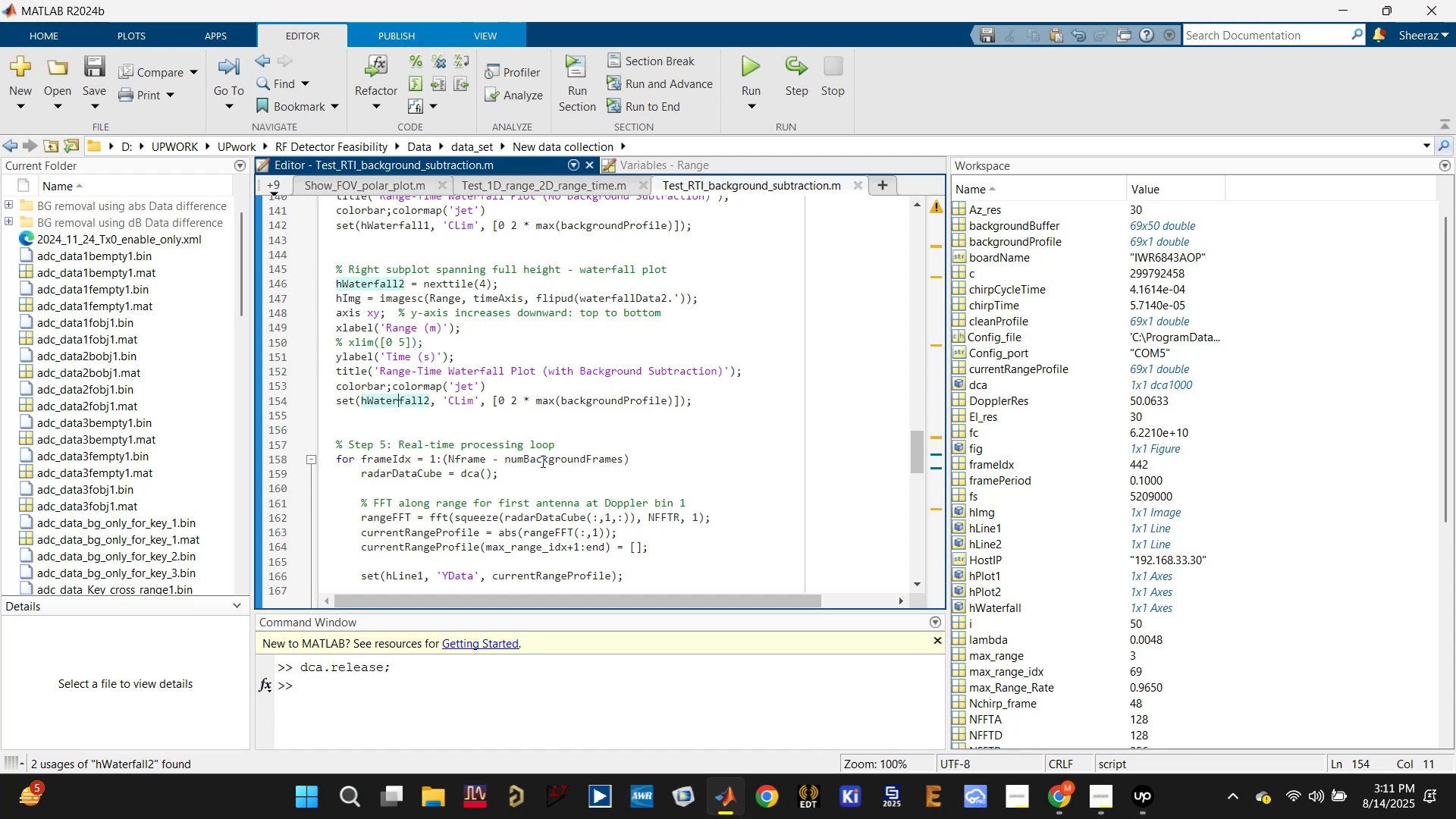 
scroll: coordinate [529, 465], scroll_direction: down, amount: 3.0
 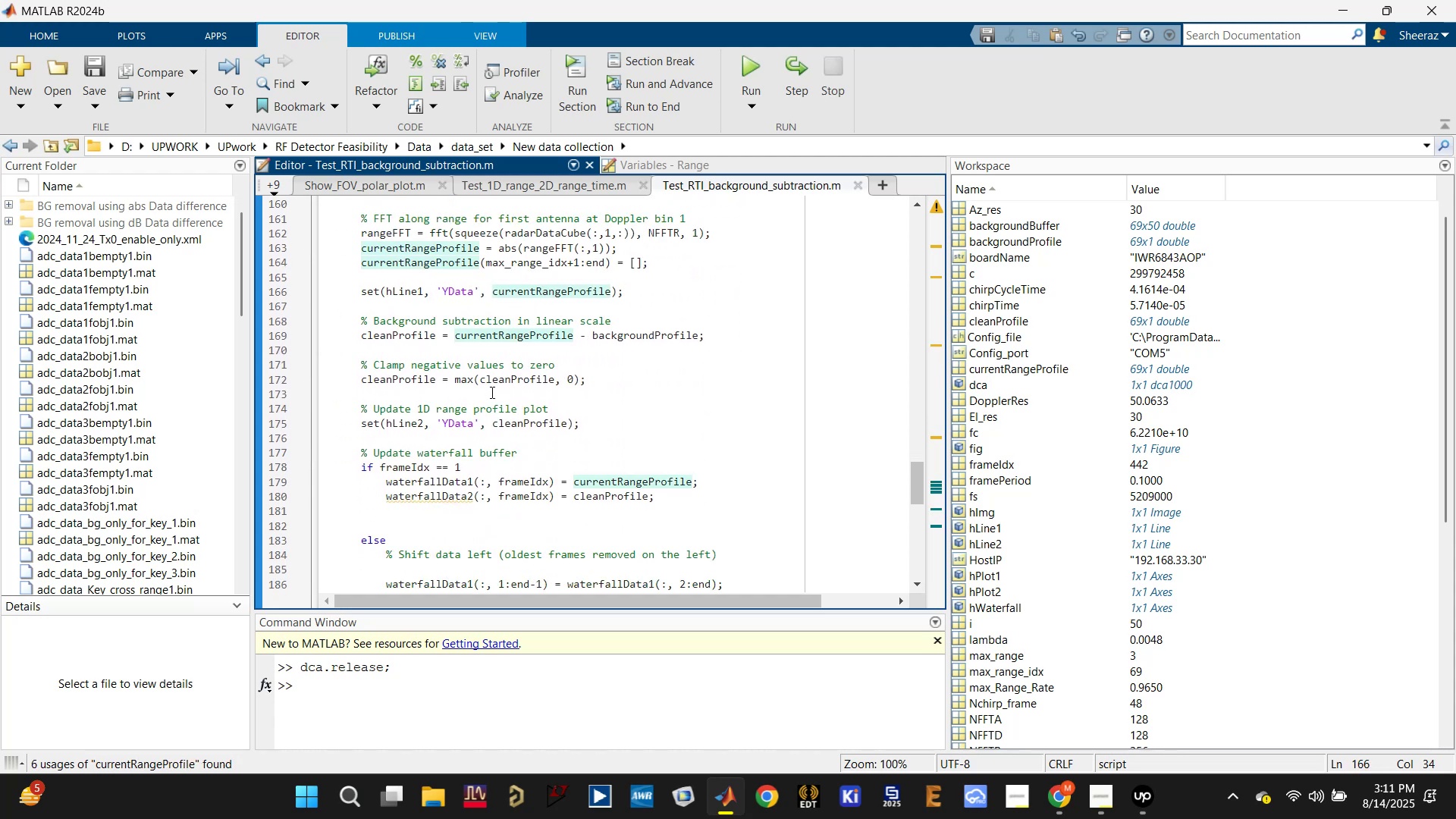 
scroll: coordinate [420, 467], scroll_direction: up, amount: 9.0
 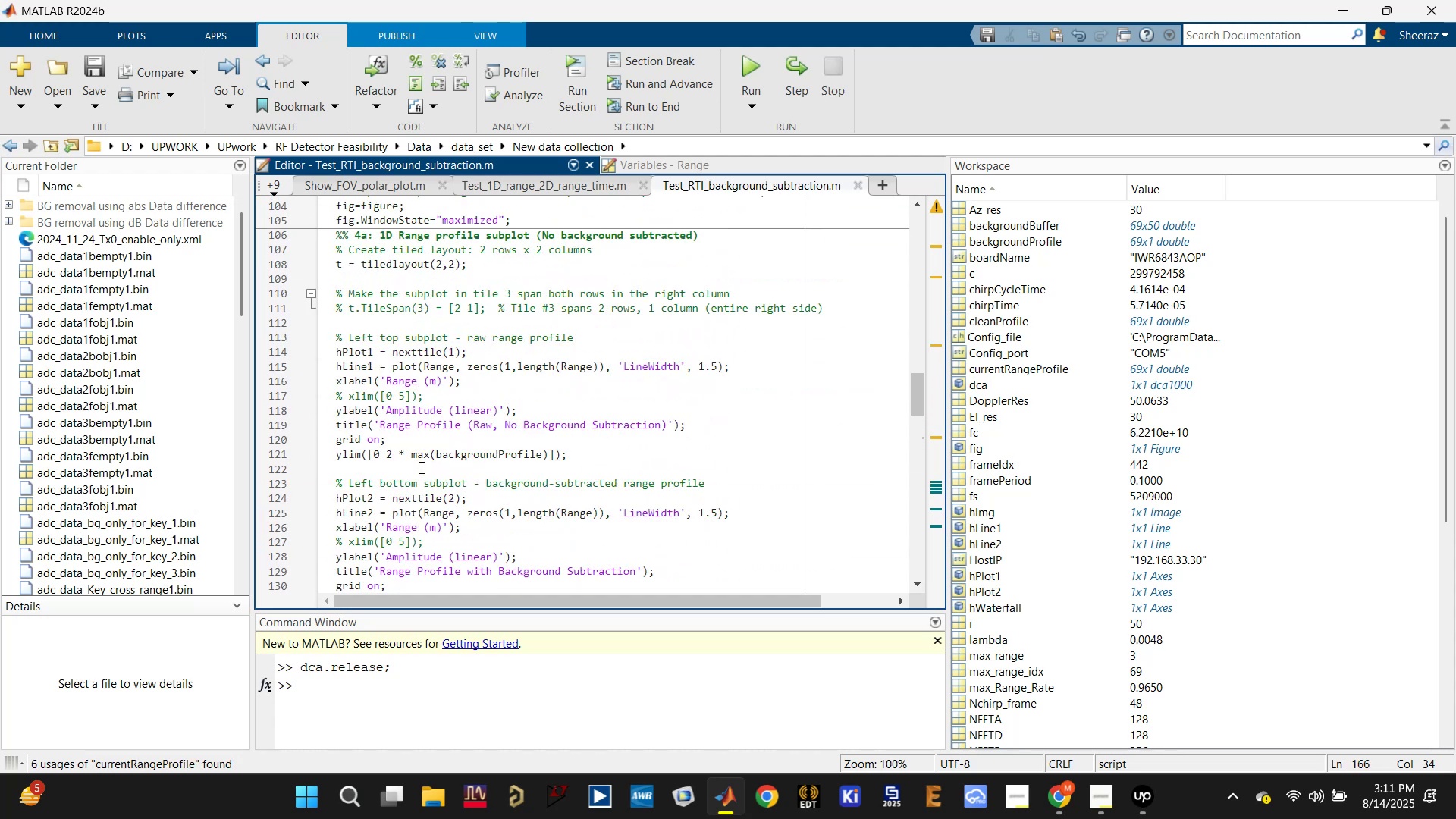 
key(Control+S)
 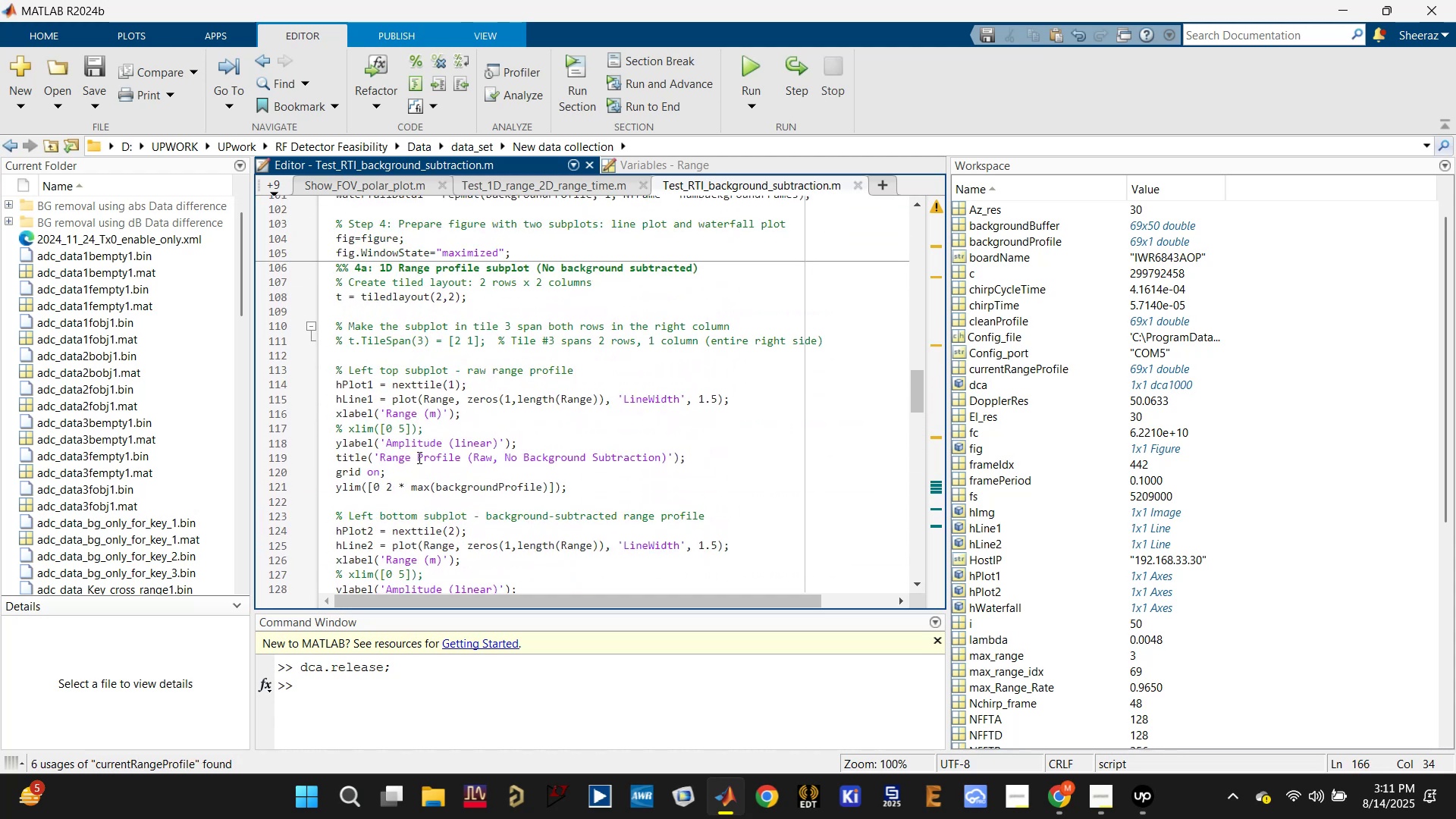 
scroll: coordinate [392, 504], scroll_direction: up, amount: 5.0
 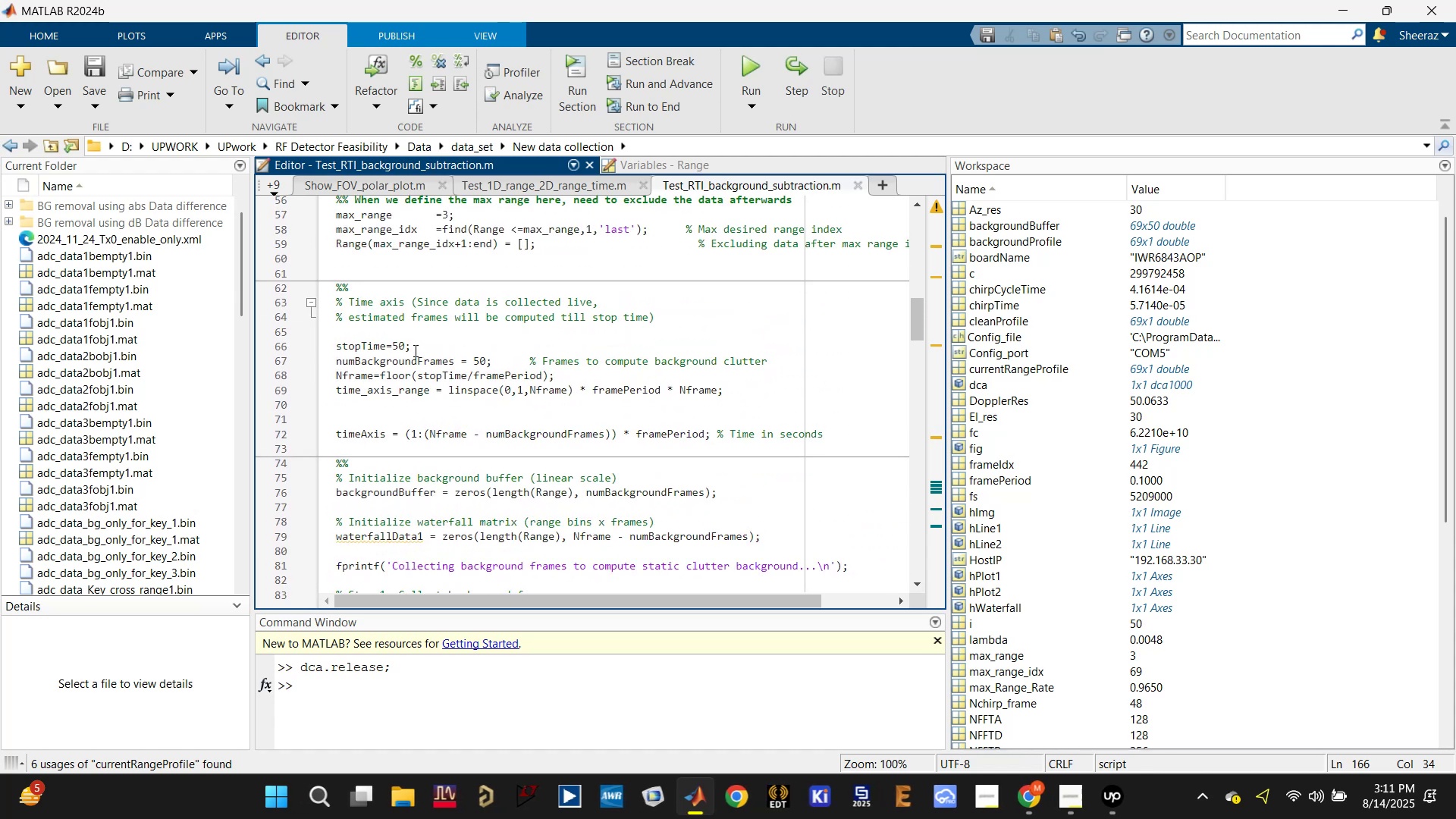 
left_click_drag(start_coordinate=[400, 344], to_coordinate=[394, 343])
 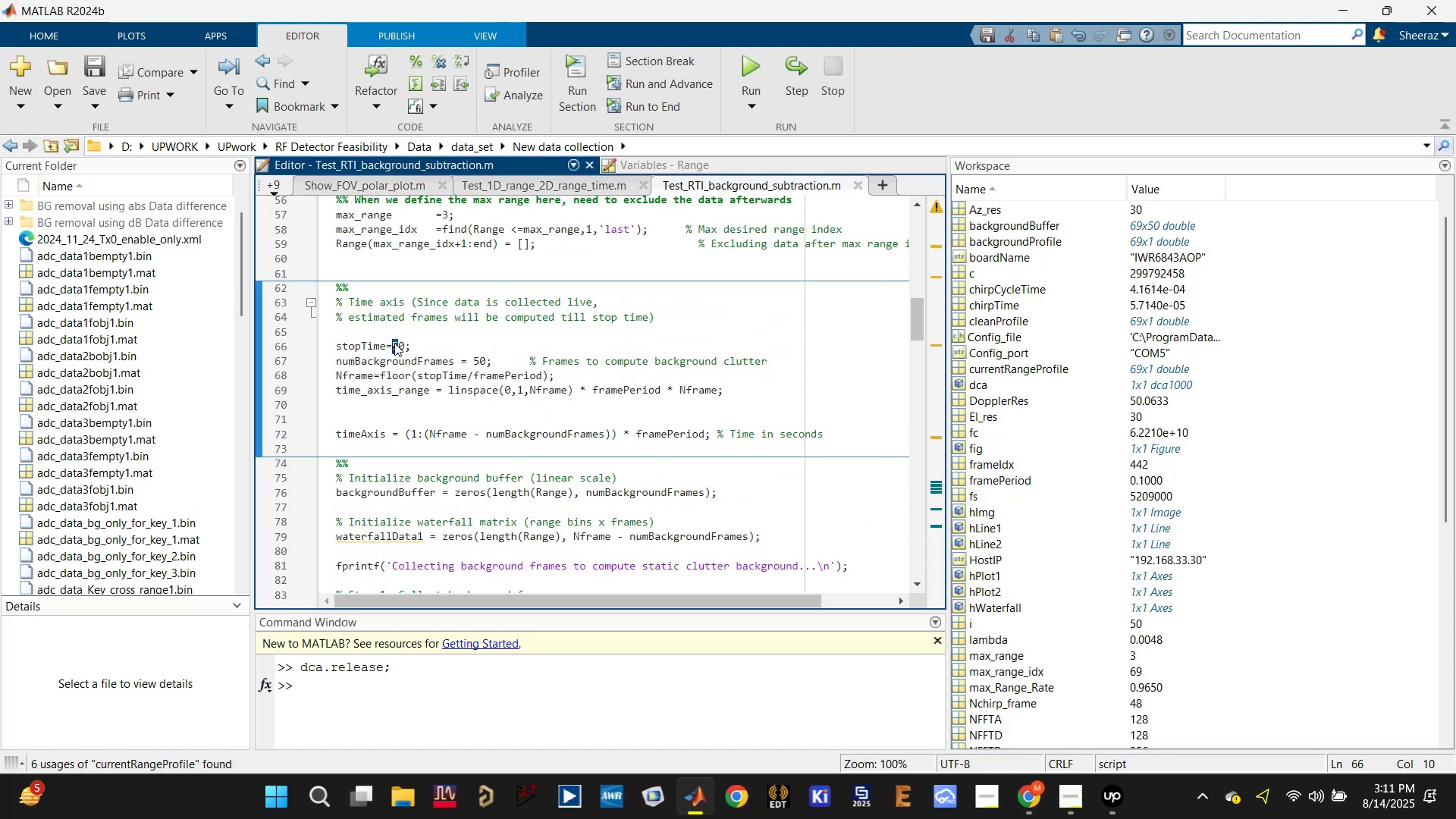 
key(1)
 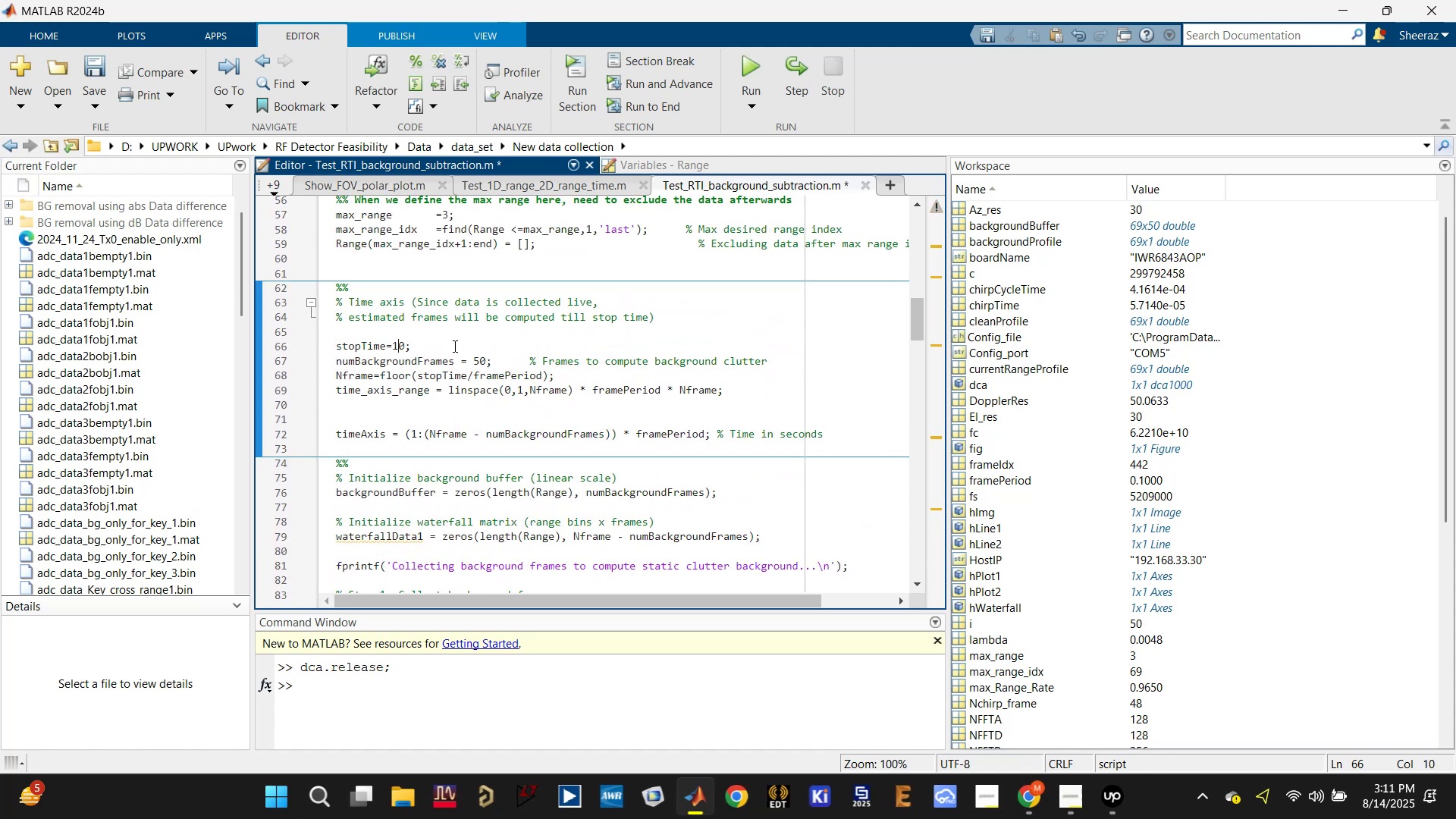 
key(Control+S)
 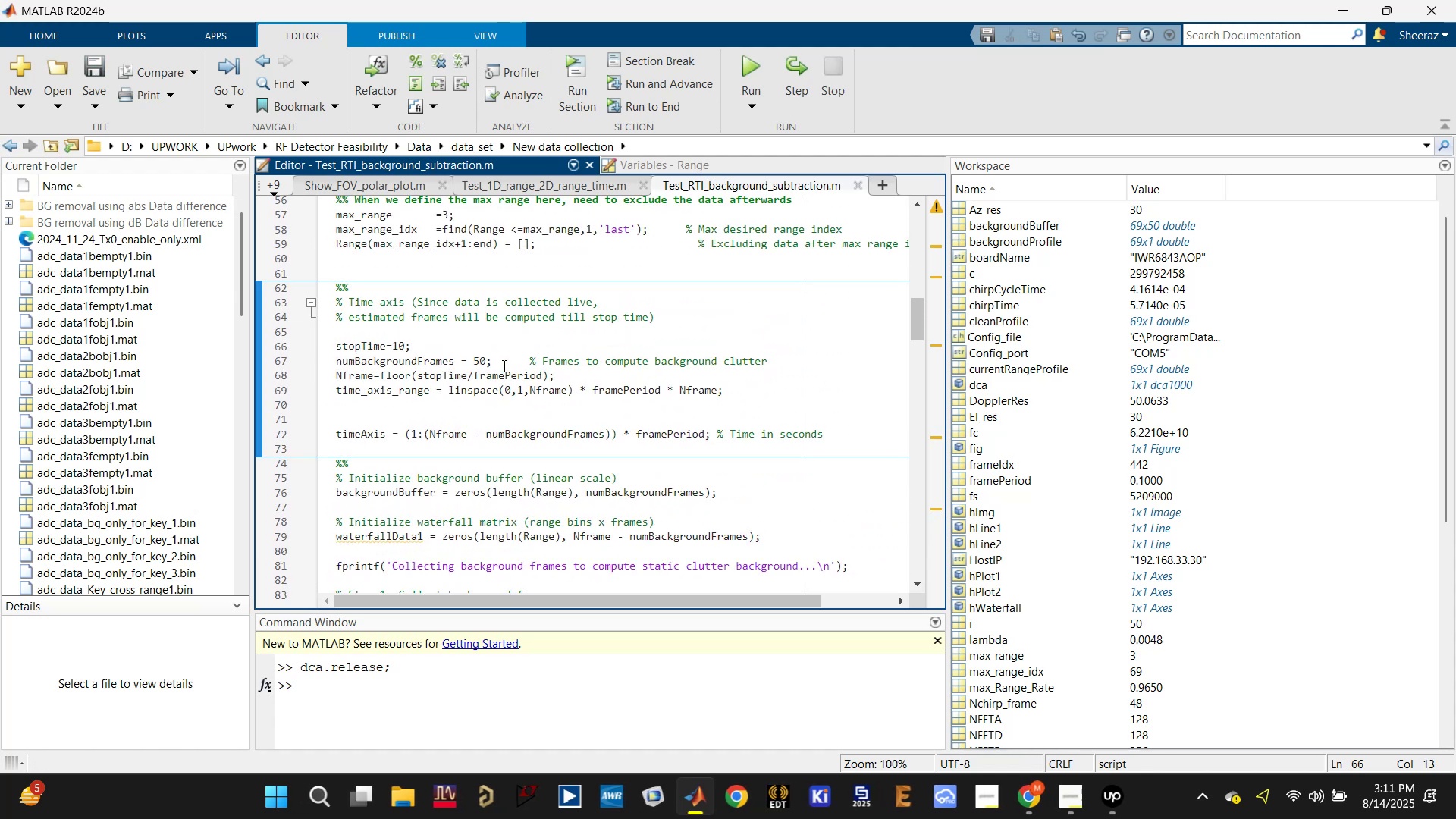 
left_click_drag(start_coordinate=[482, 359], to_coordinate=[475, 358])
 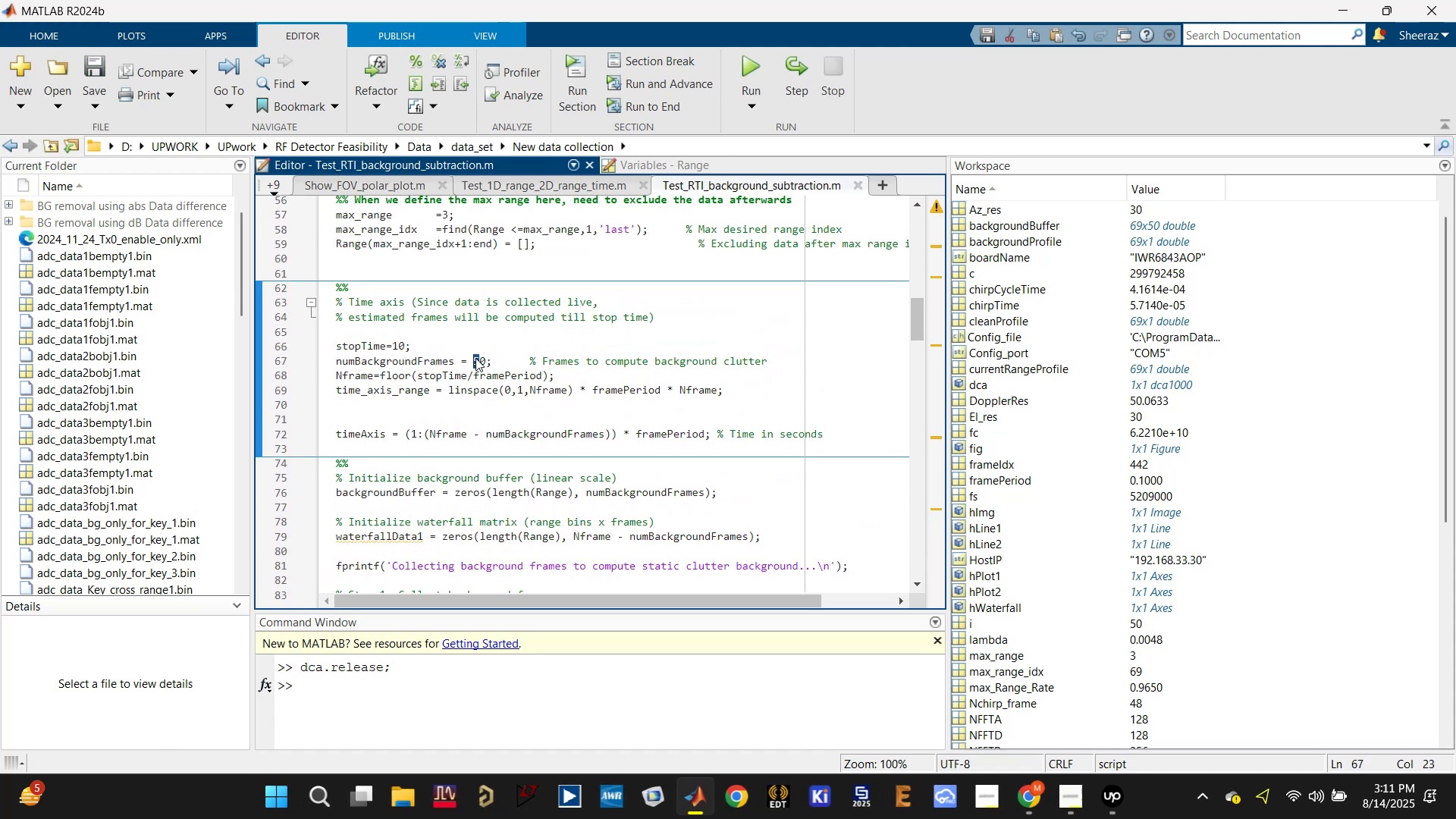 
key(1)
 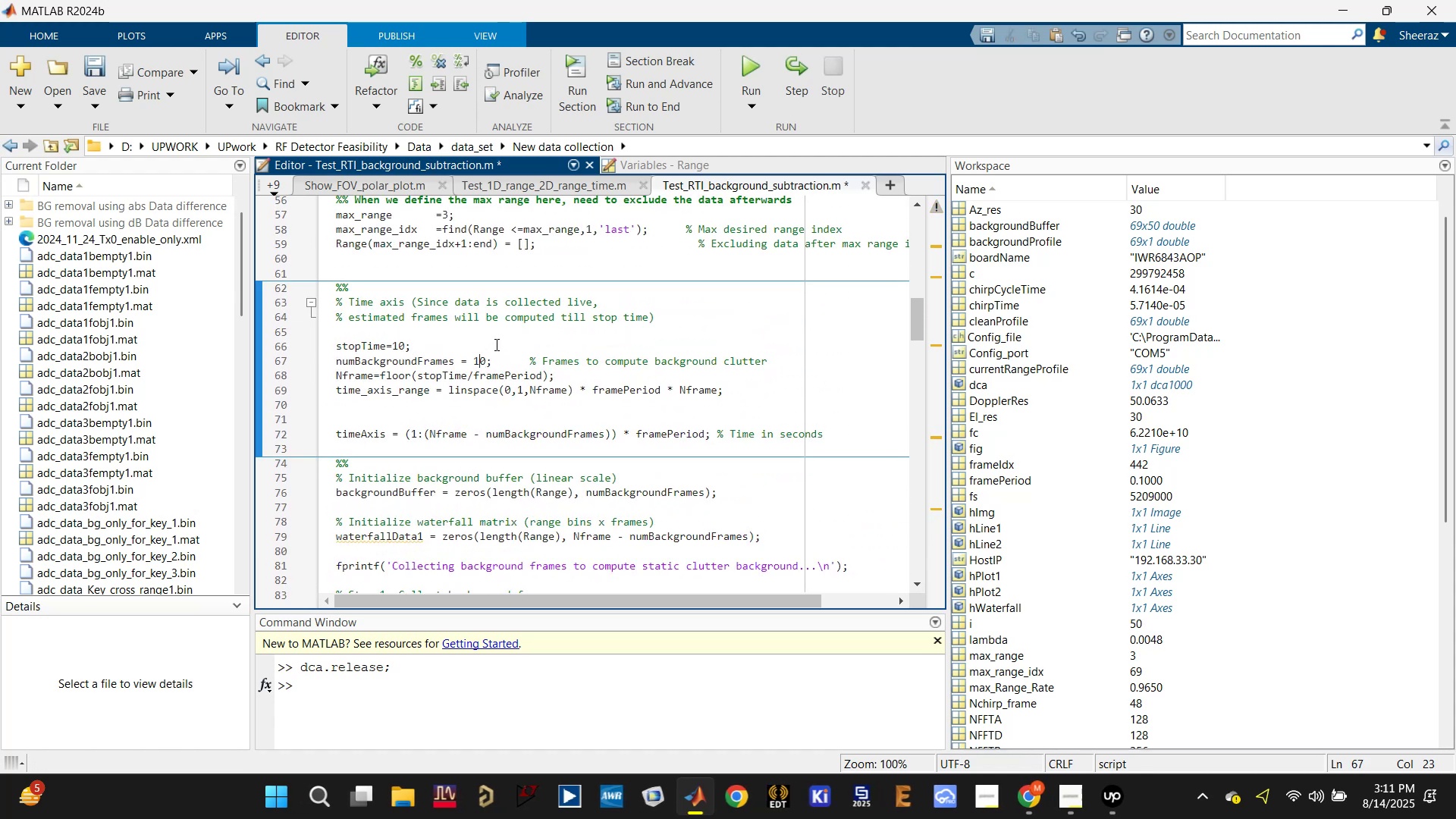 
key(Control+S)
 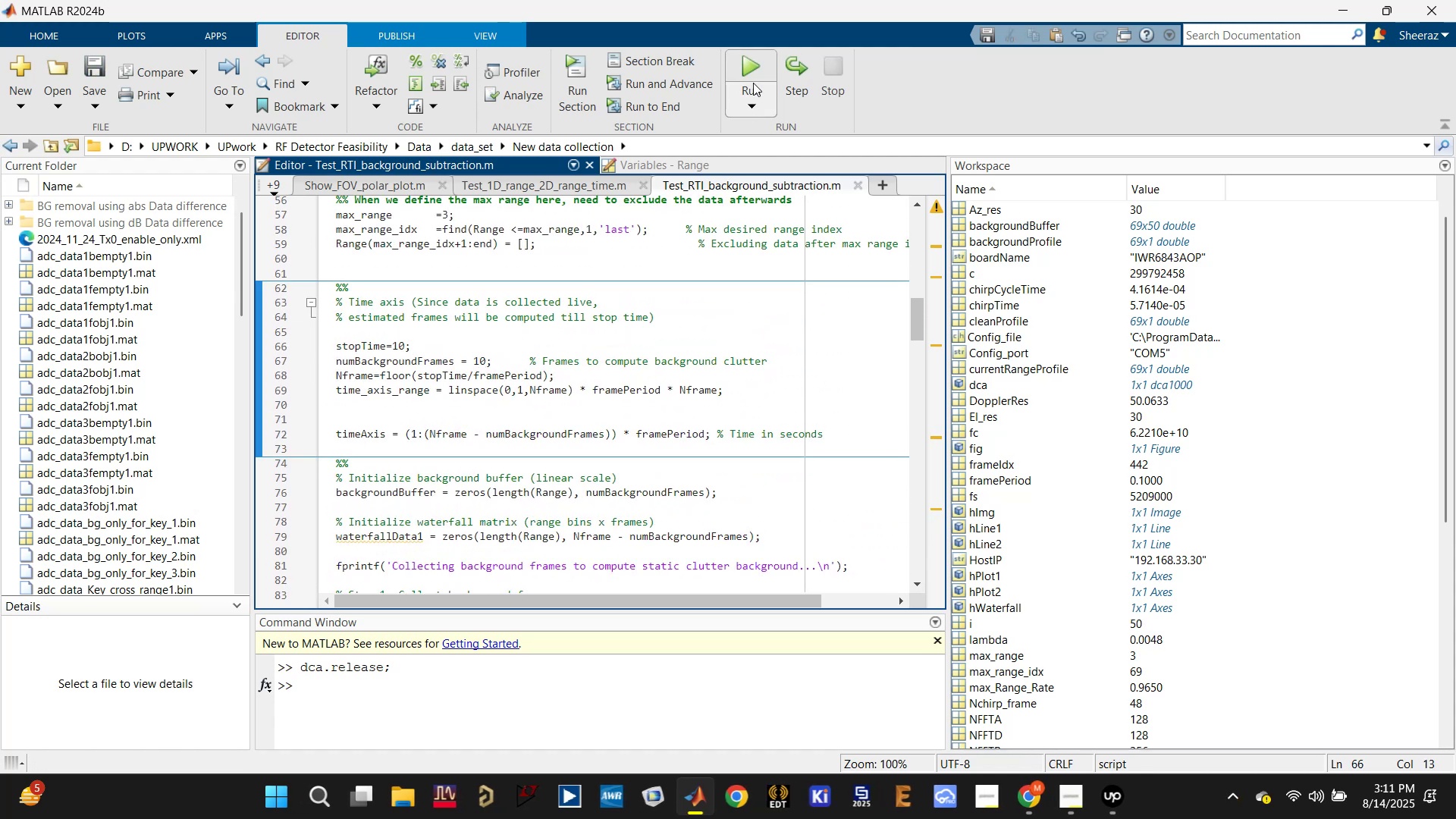 
left_click([752, 65])
 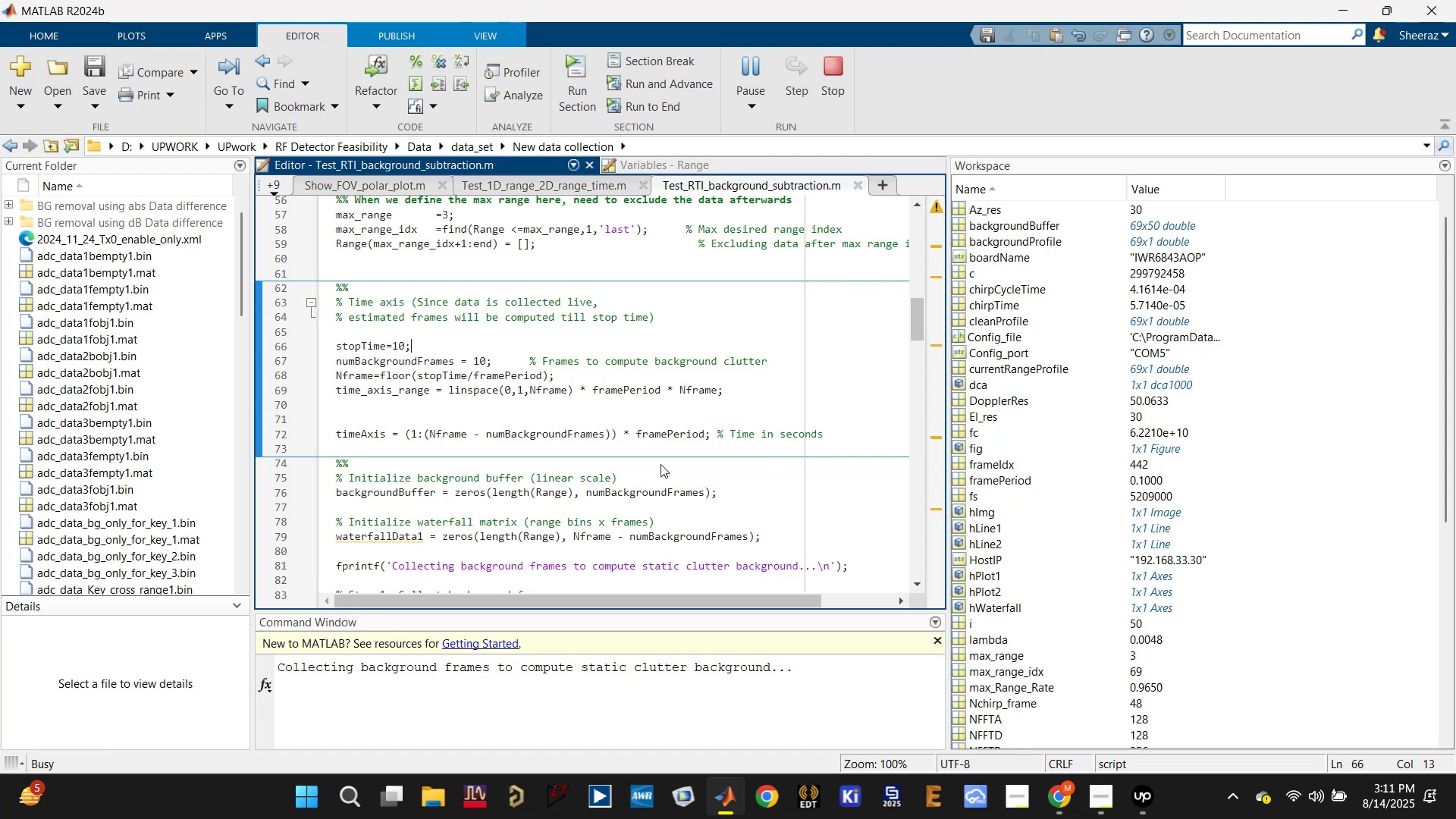 
wait(19.22)
 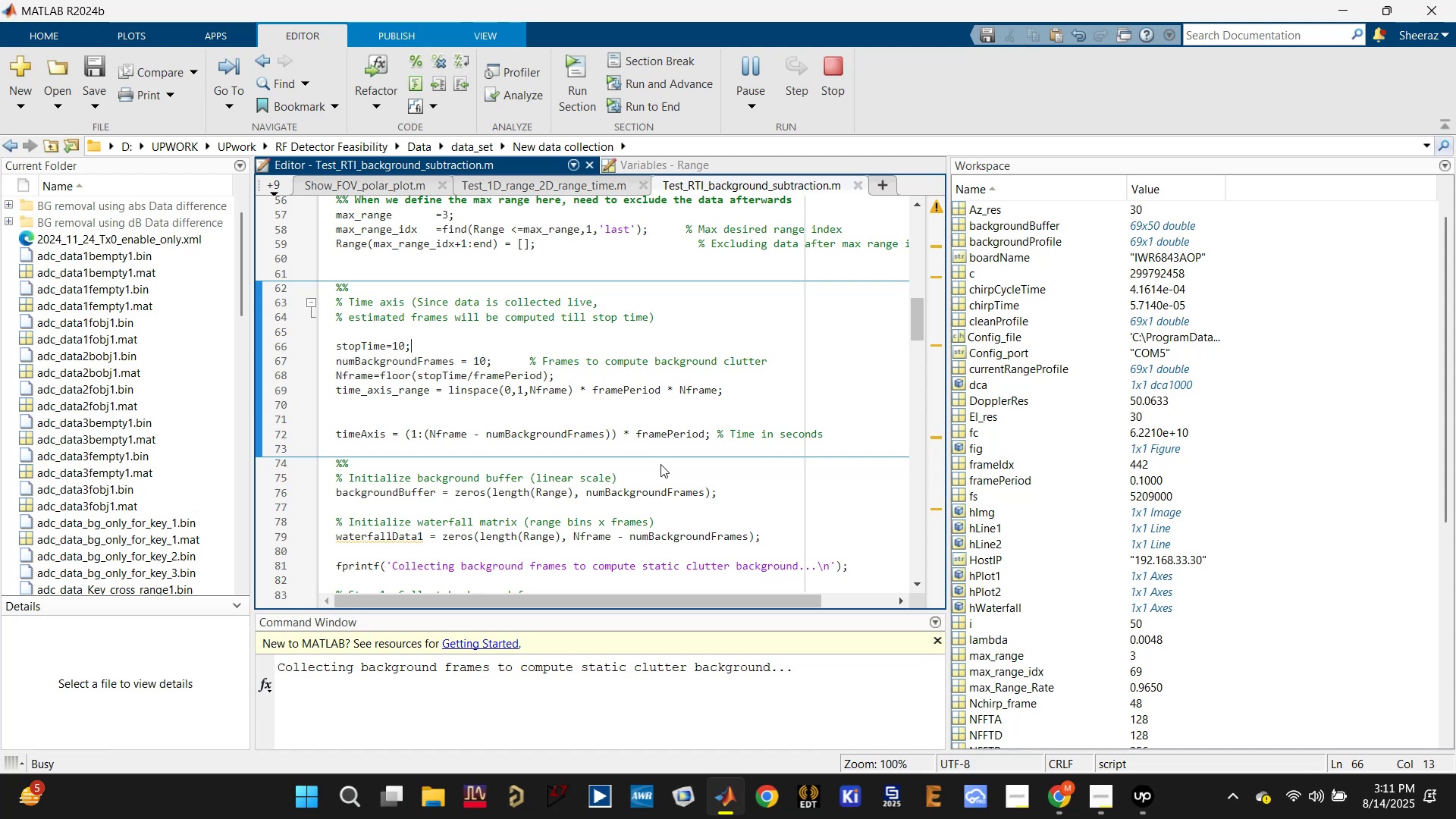 
left_click([1347, 8])
 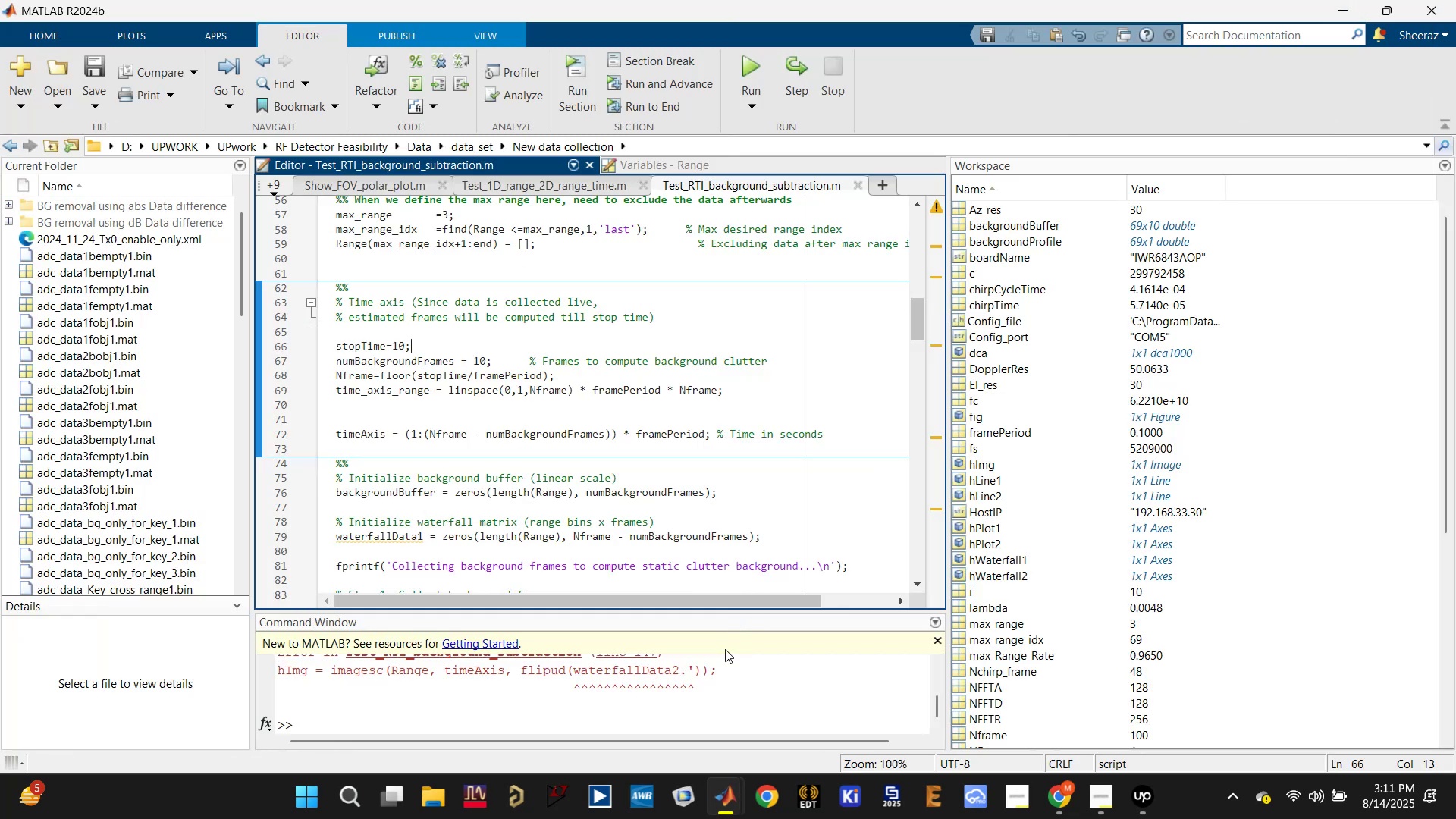 
scroll: coordinate [721, 675], scroll_direction: up, amount: 1.0
 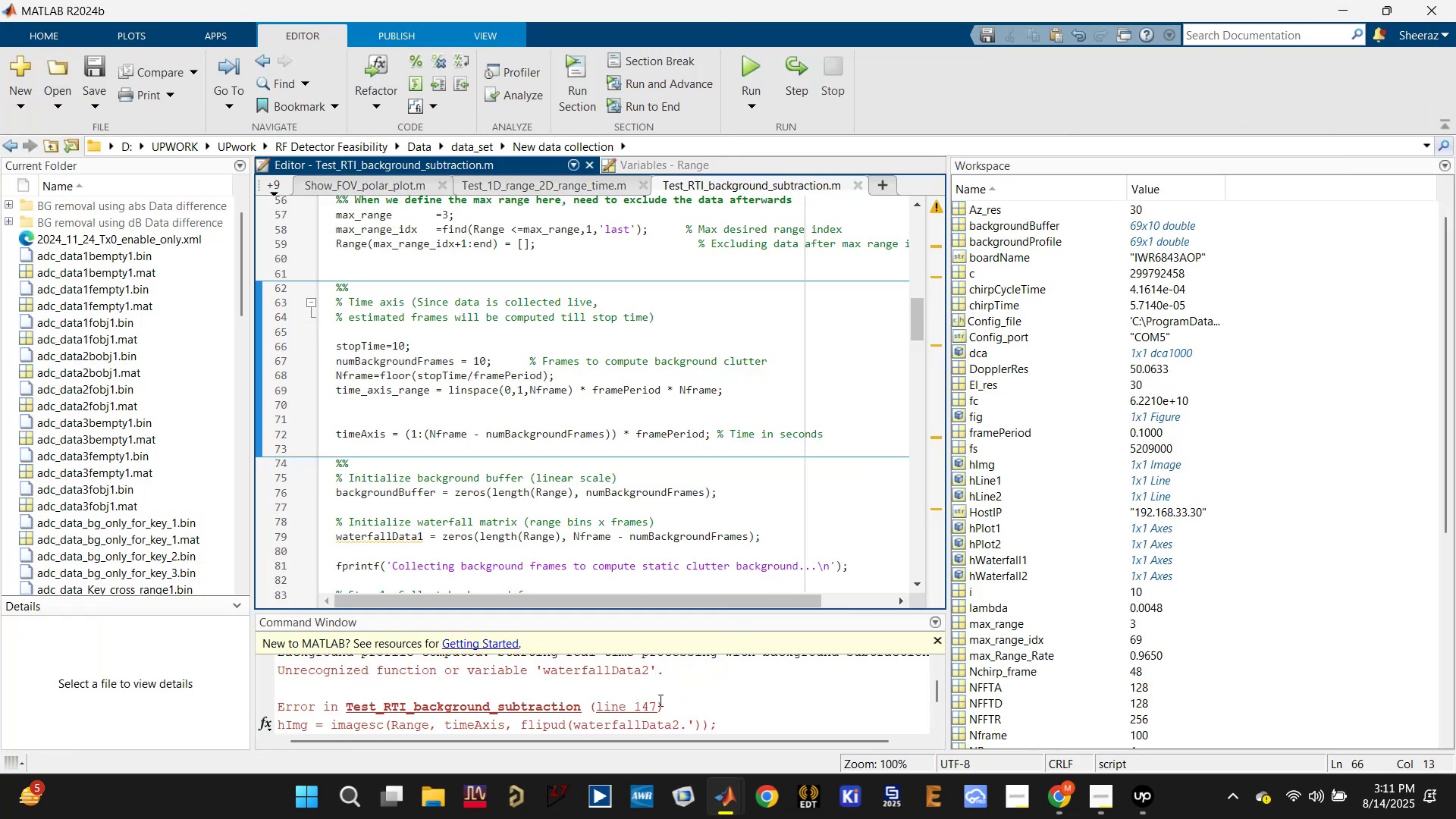 
left_click([650, 702])
 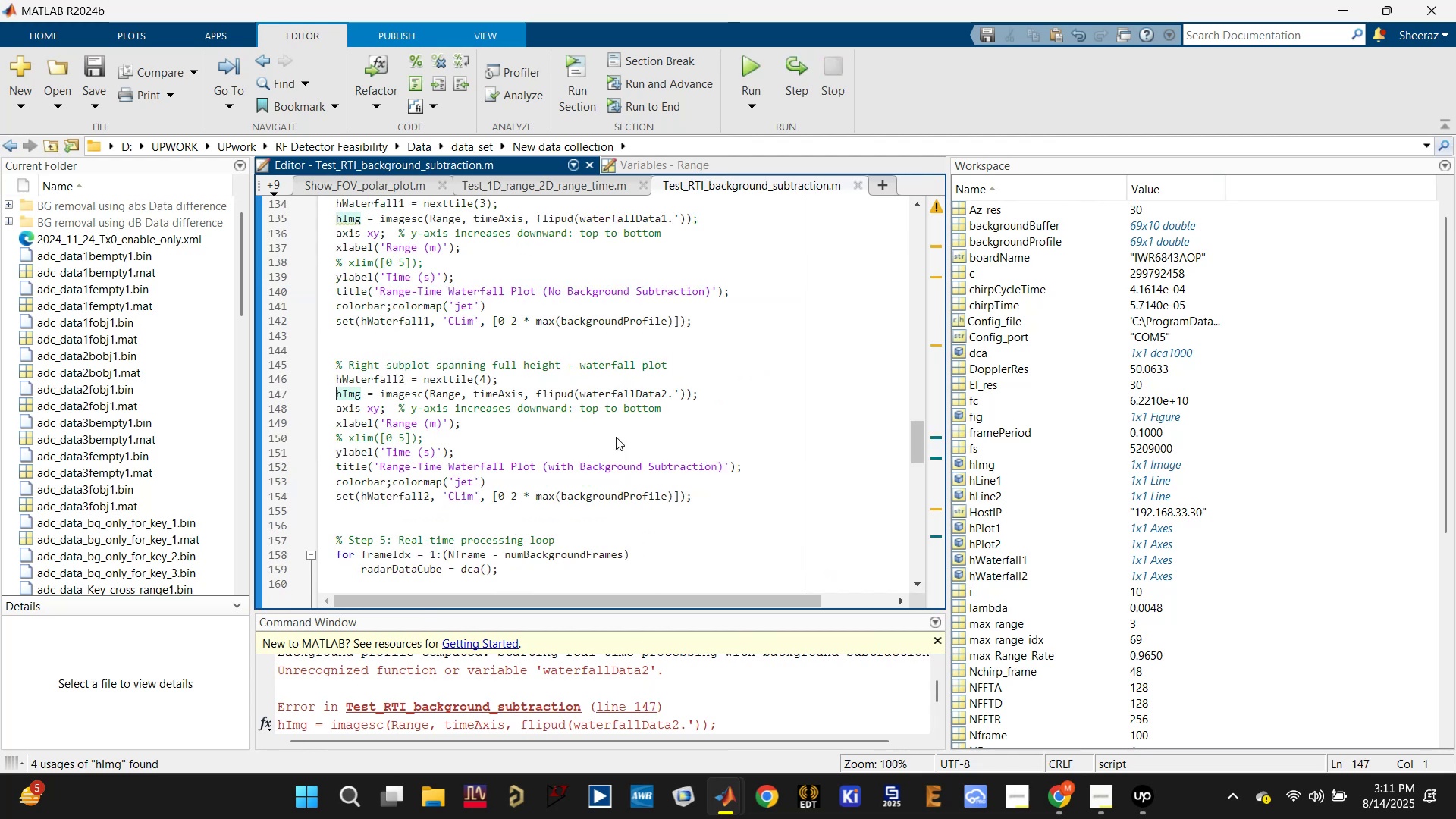 
left_click([619, 397])
 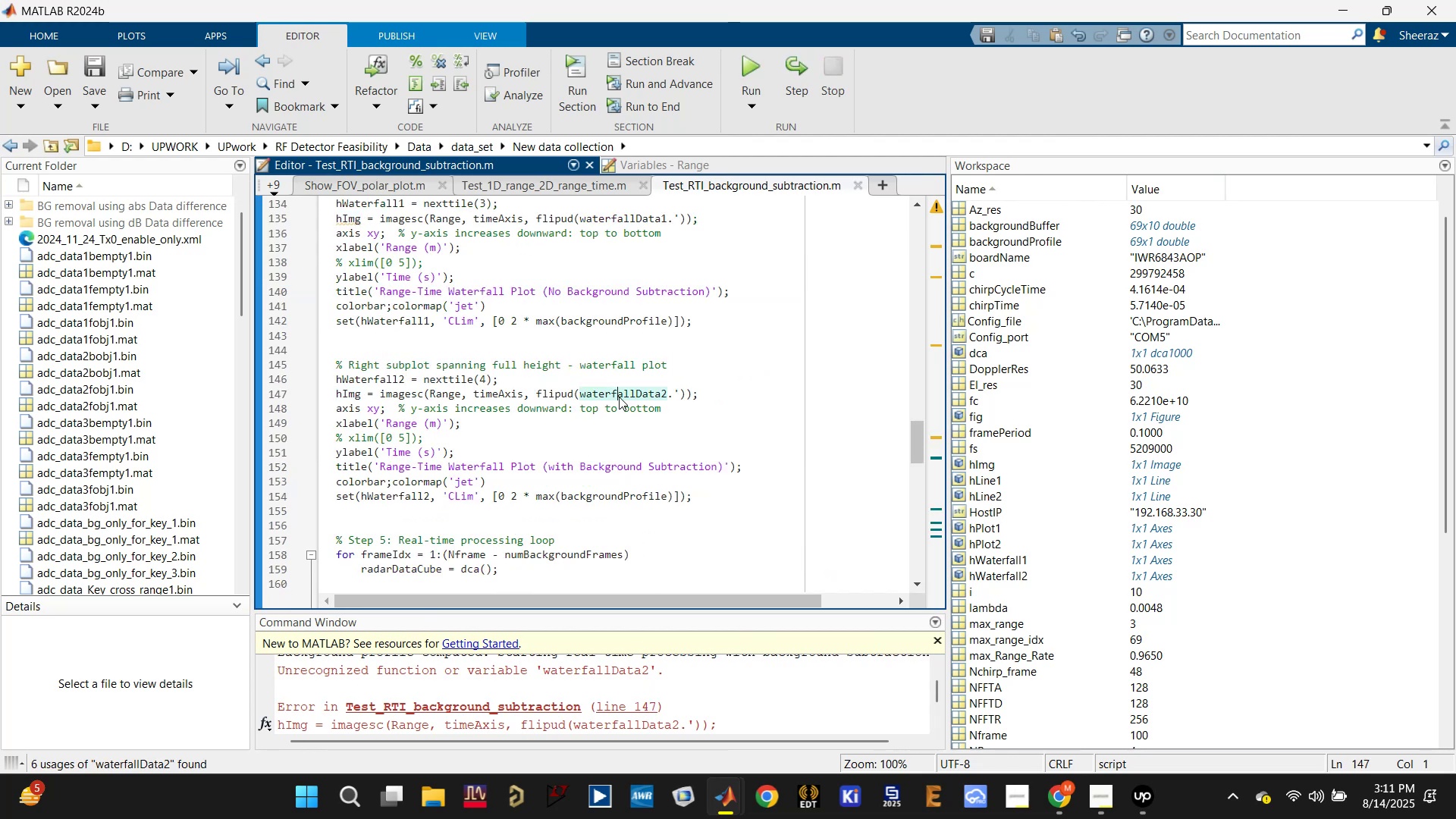 
key(Control+S)
 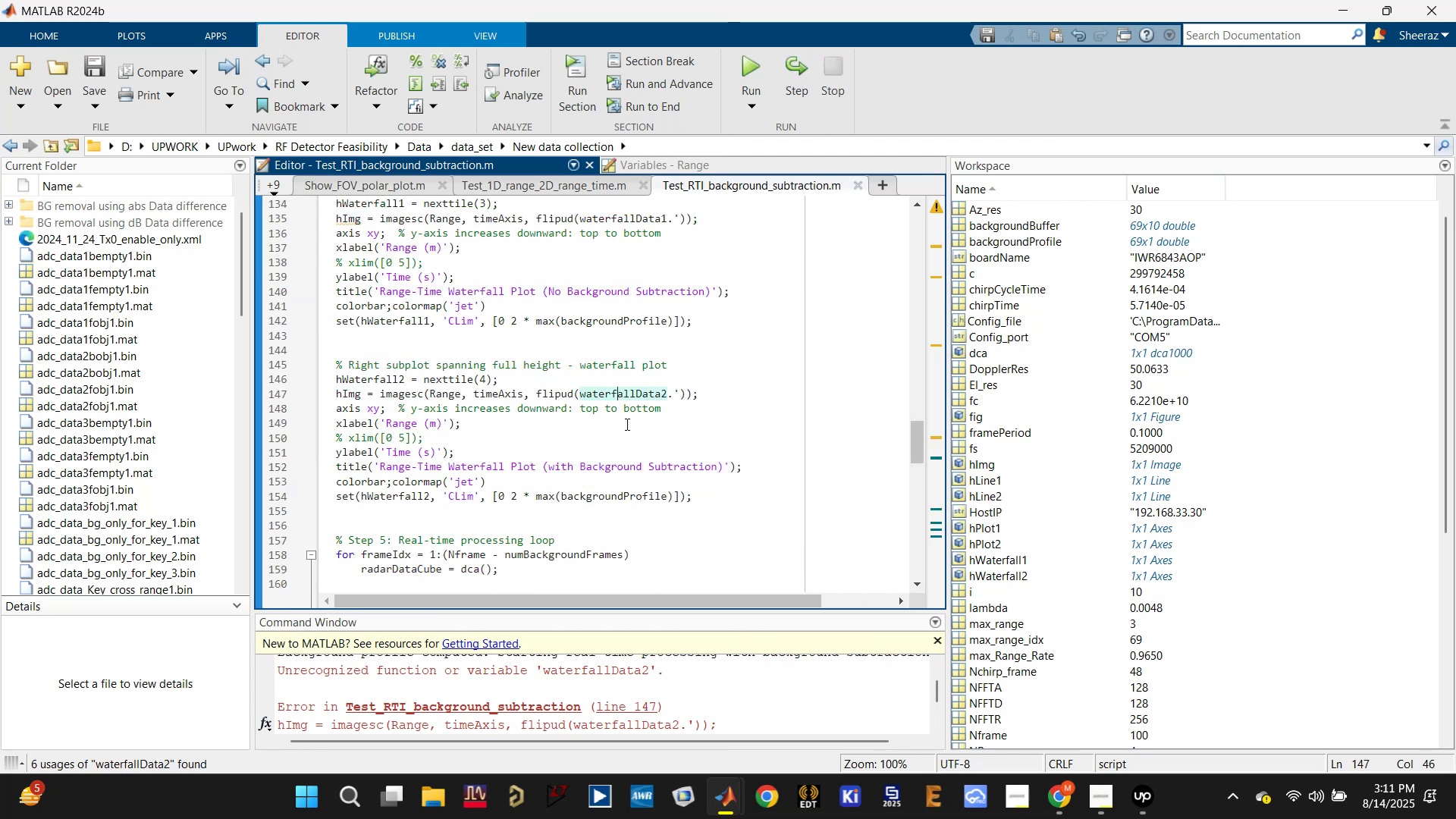 
scroll: coordinate [623, 424], scroll_direction: up, amount: 1.0
 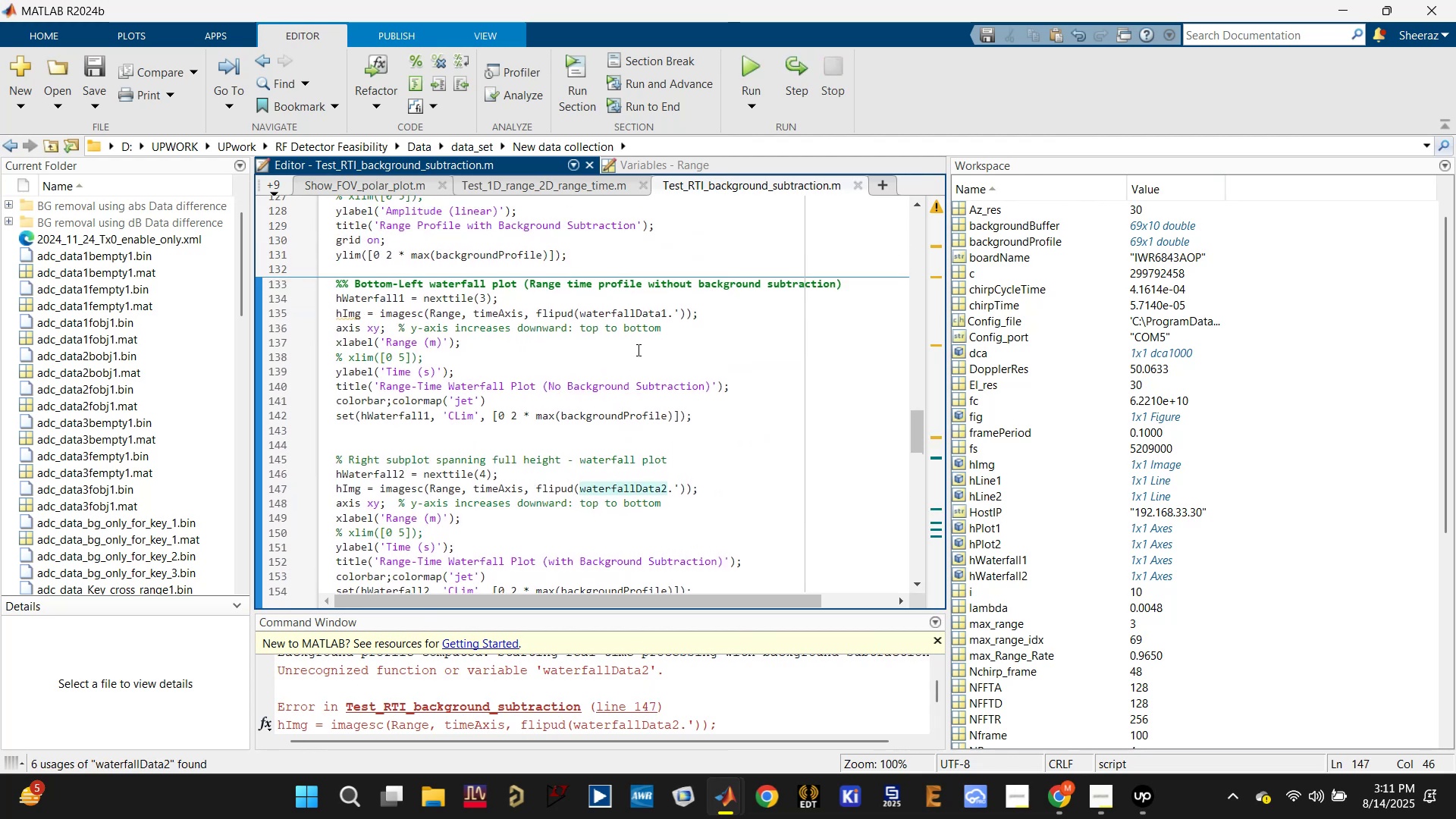 
left_click([633, 312])
 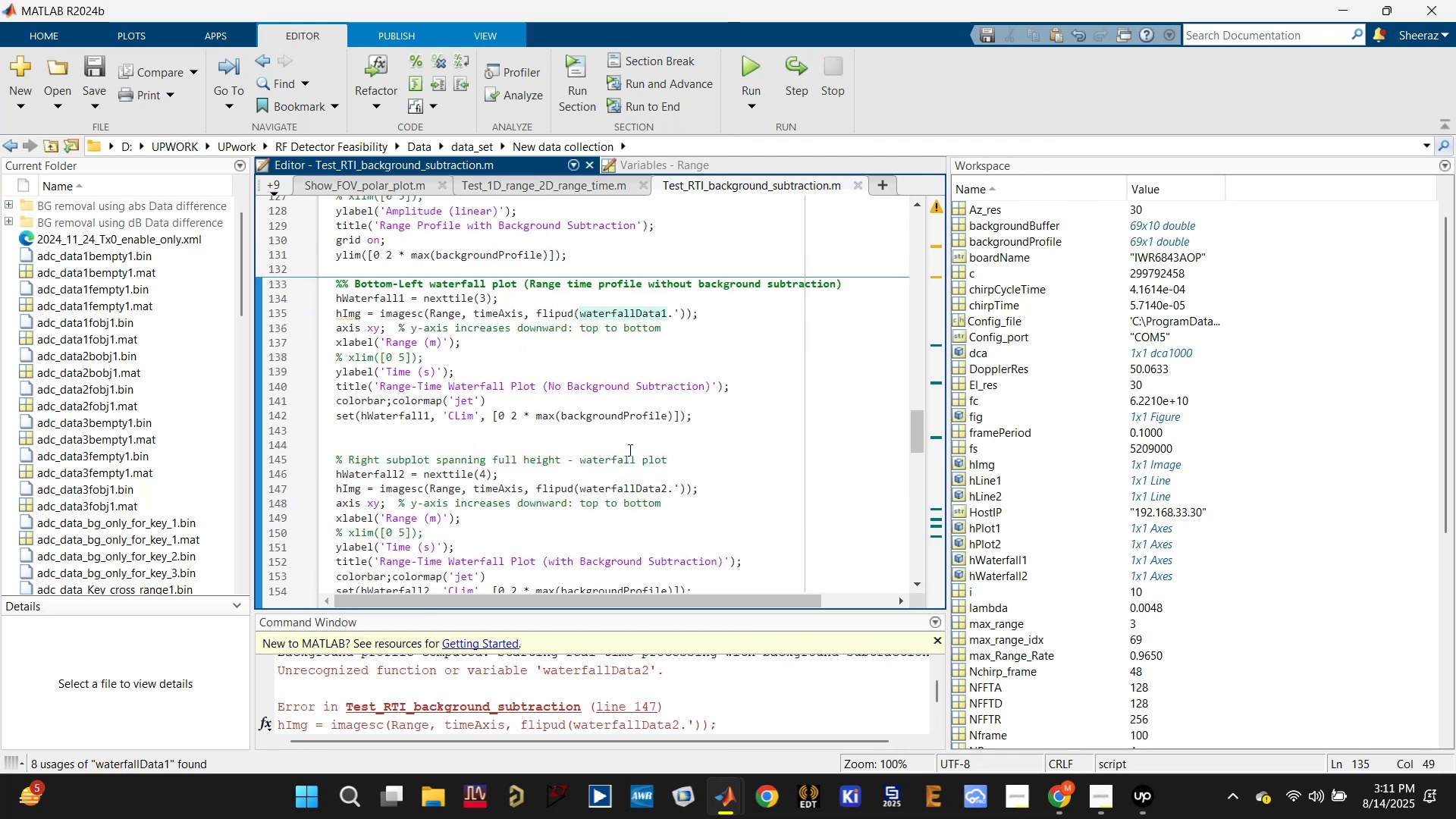 
left_click([629, 485])
 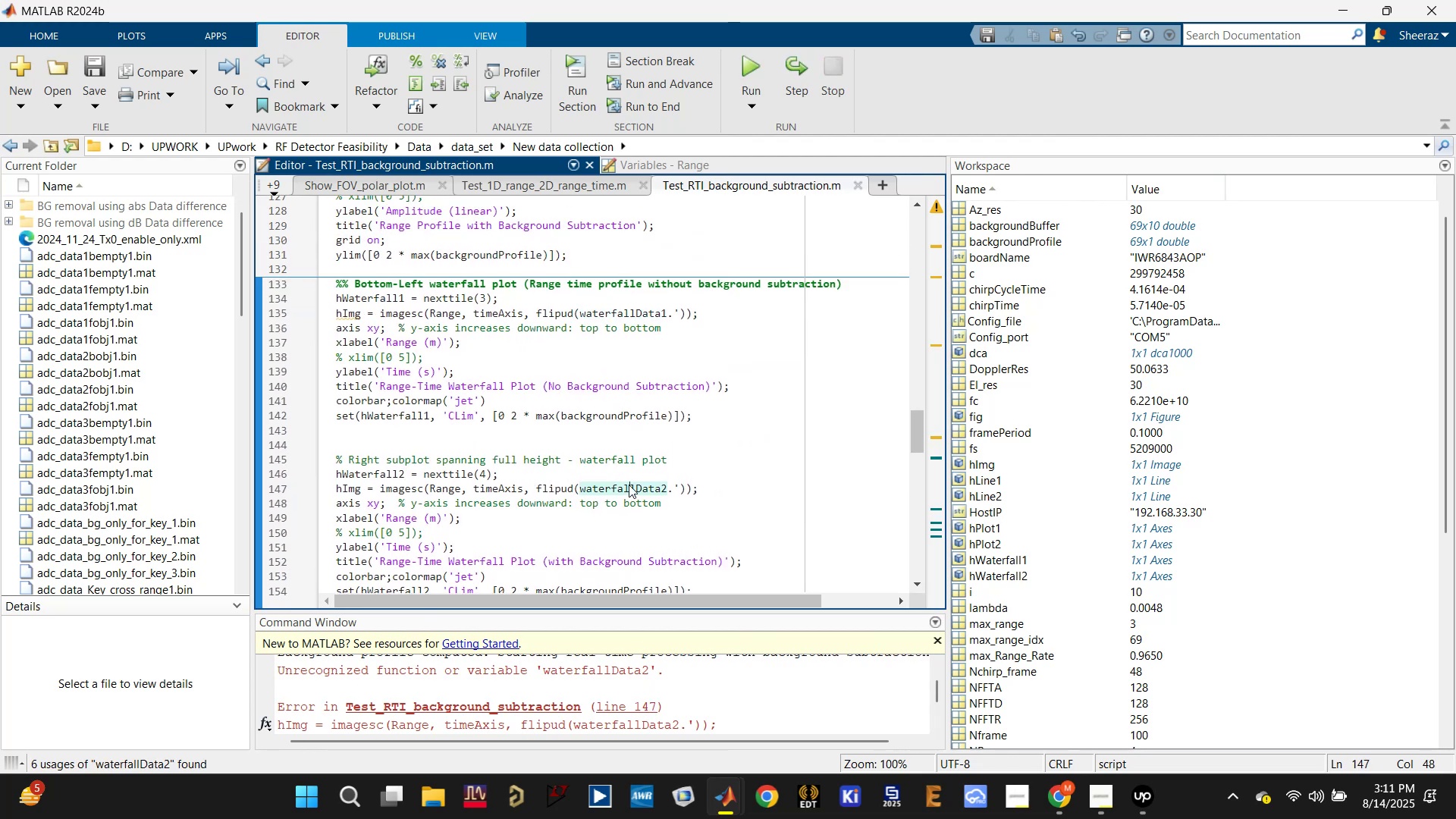 
scroll: coordinate [629, 485], scroll_direction: up, amount: 3.0
 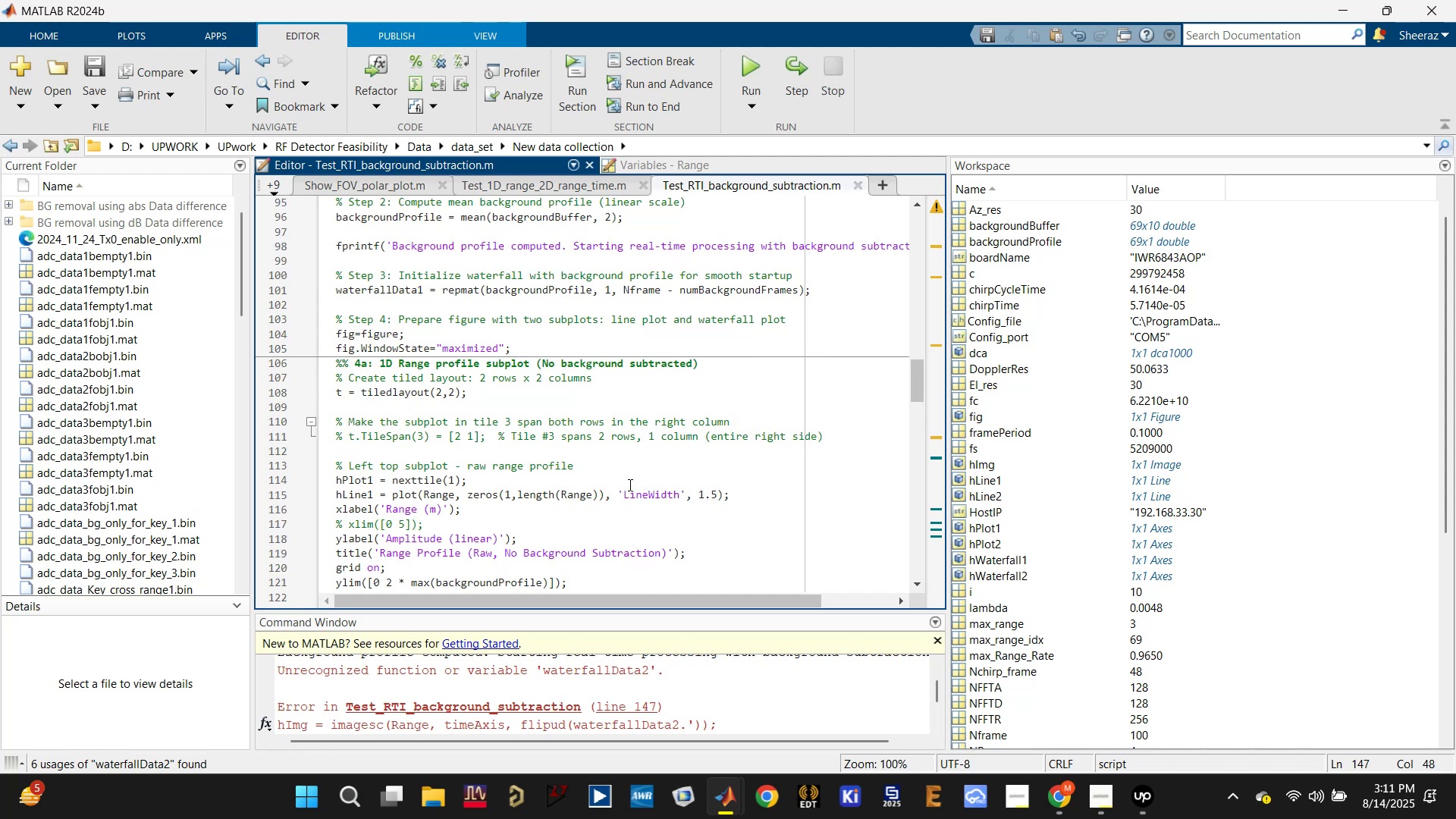 
scroll: coordinate [629, 486], scroll_direction: down, amount: 3.0
 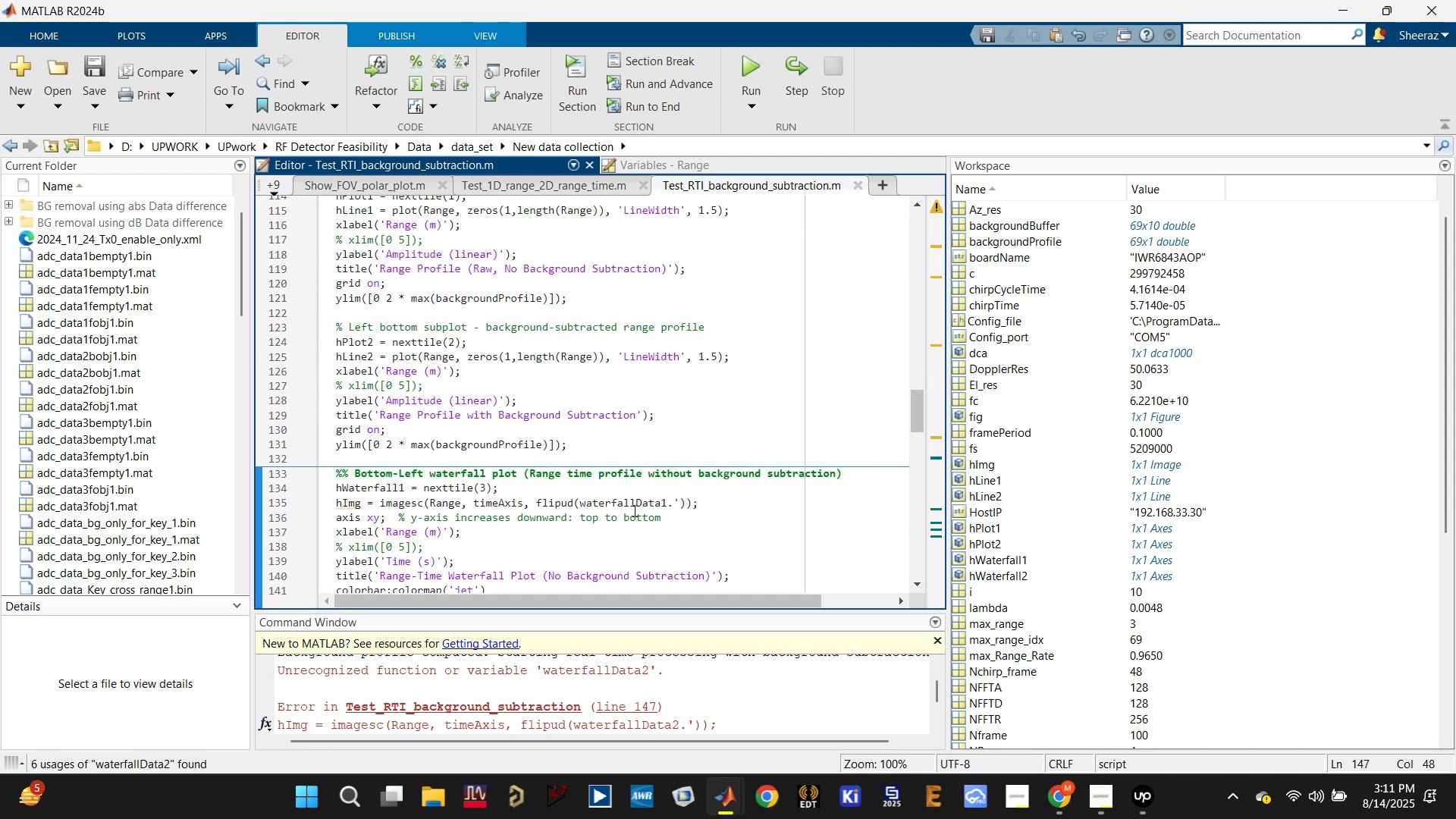 
left_click([632, 500])
 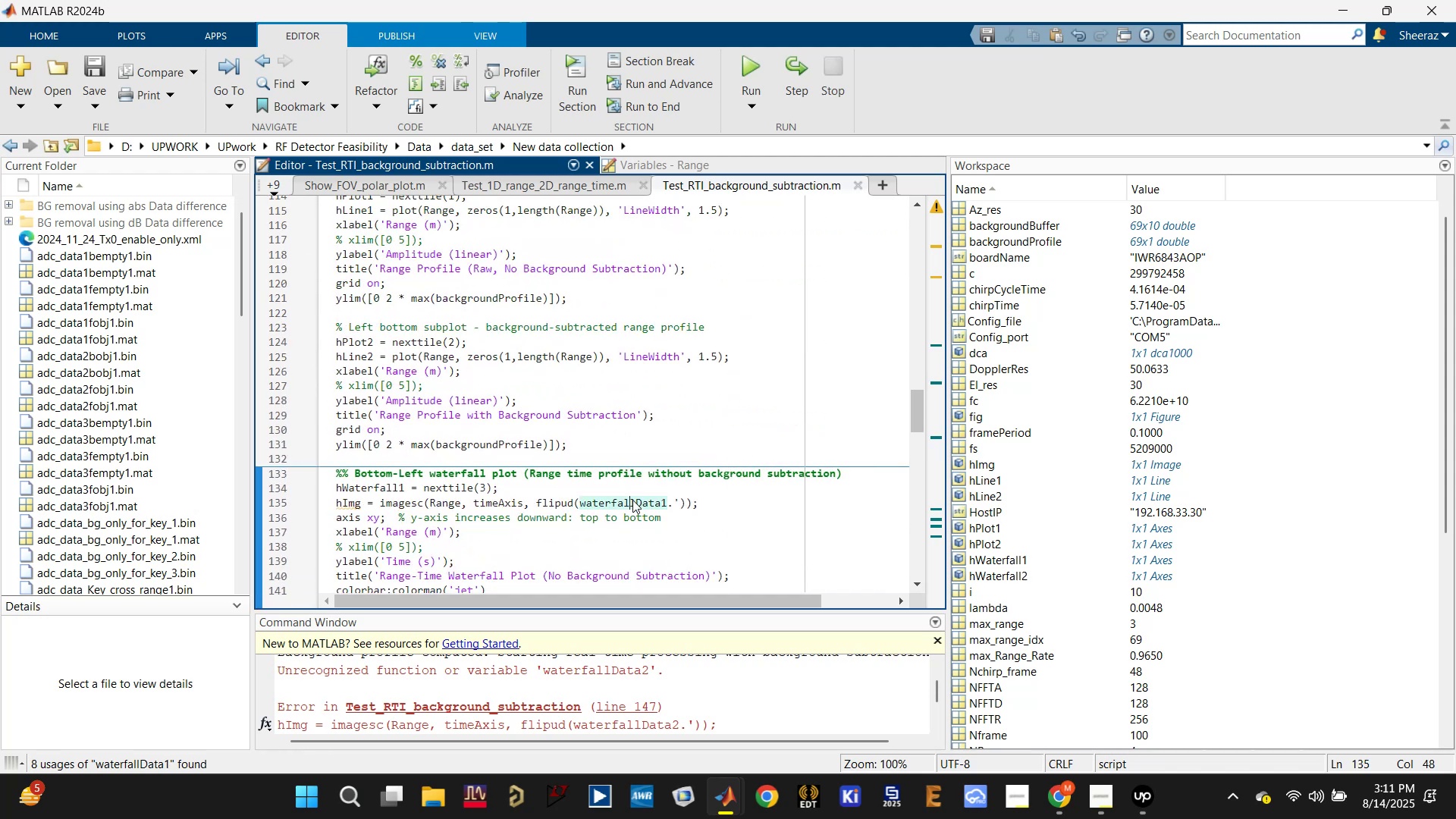 
scroll: coordinate [632, 500], scroll_direction: up, amount: 5.0
 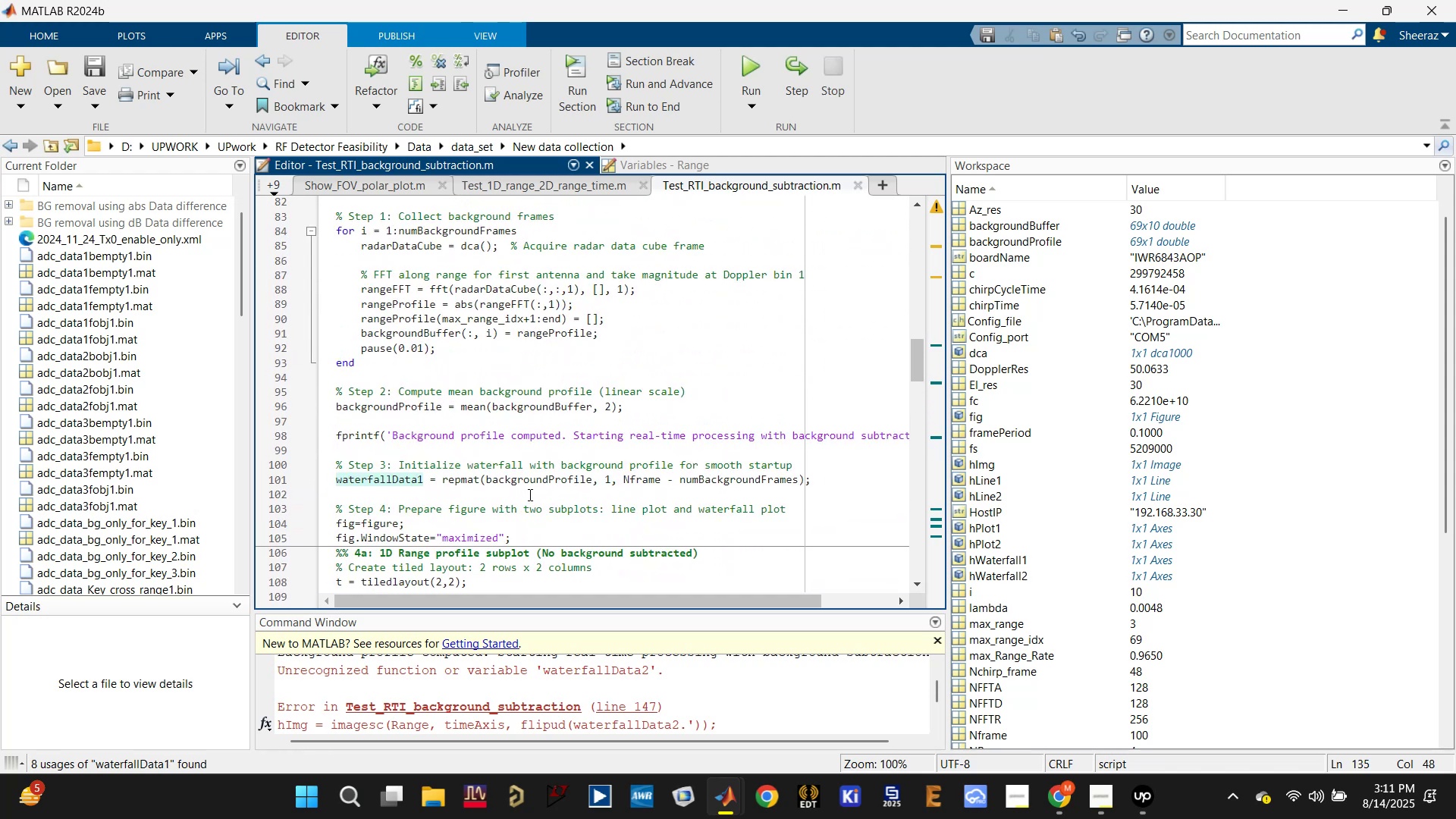 
double_click([533, 483])
 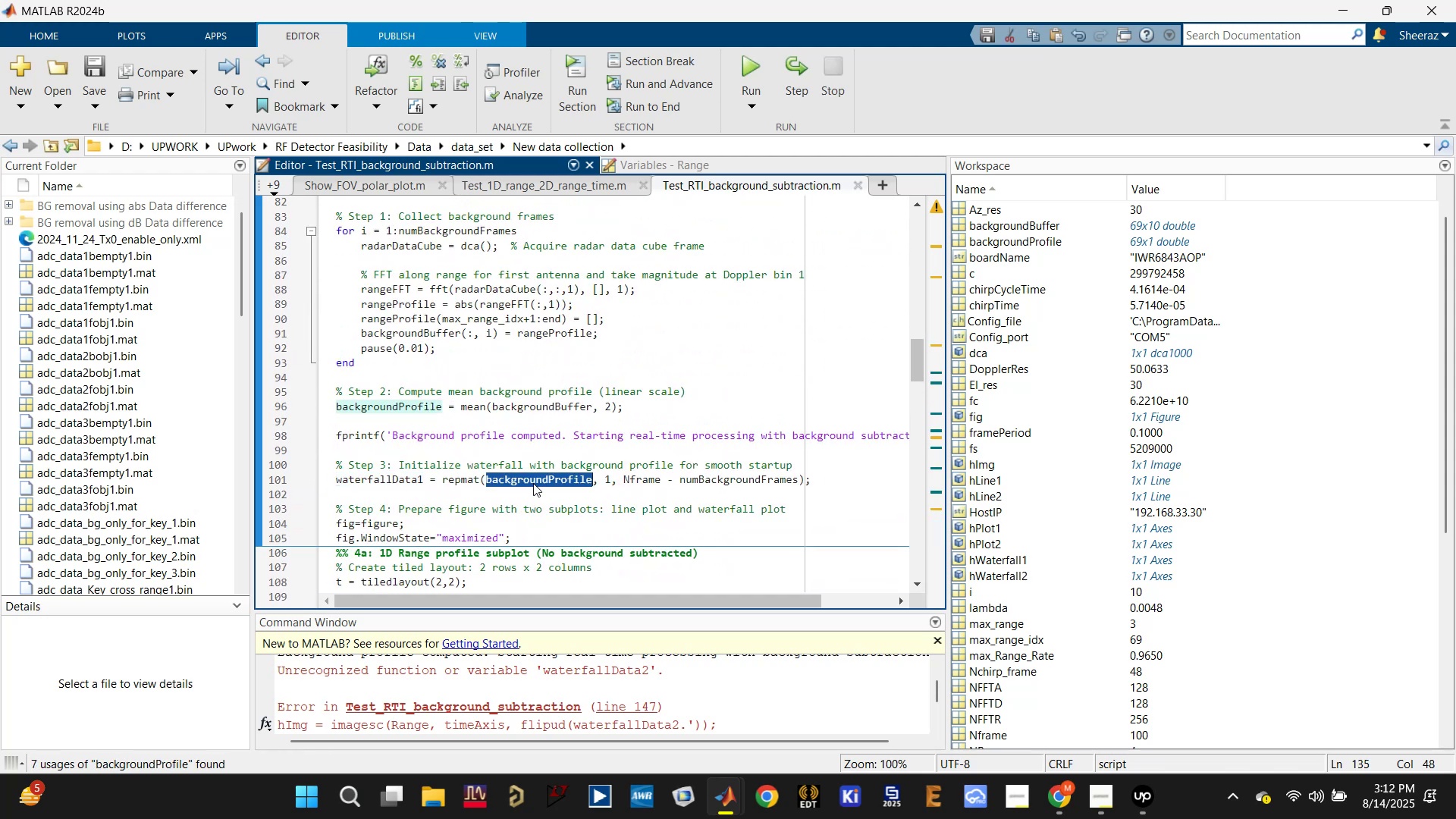 
triple_click([533, 483])
 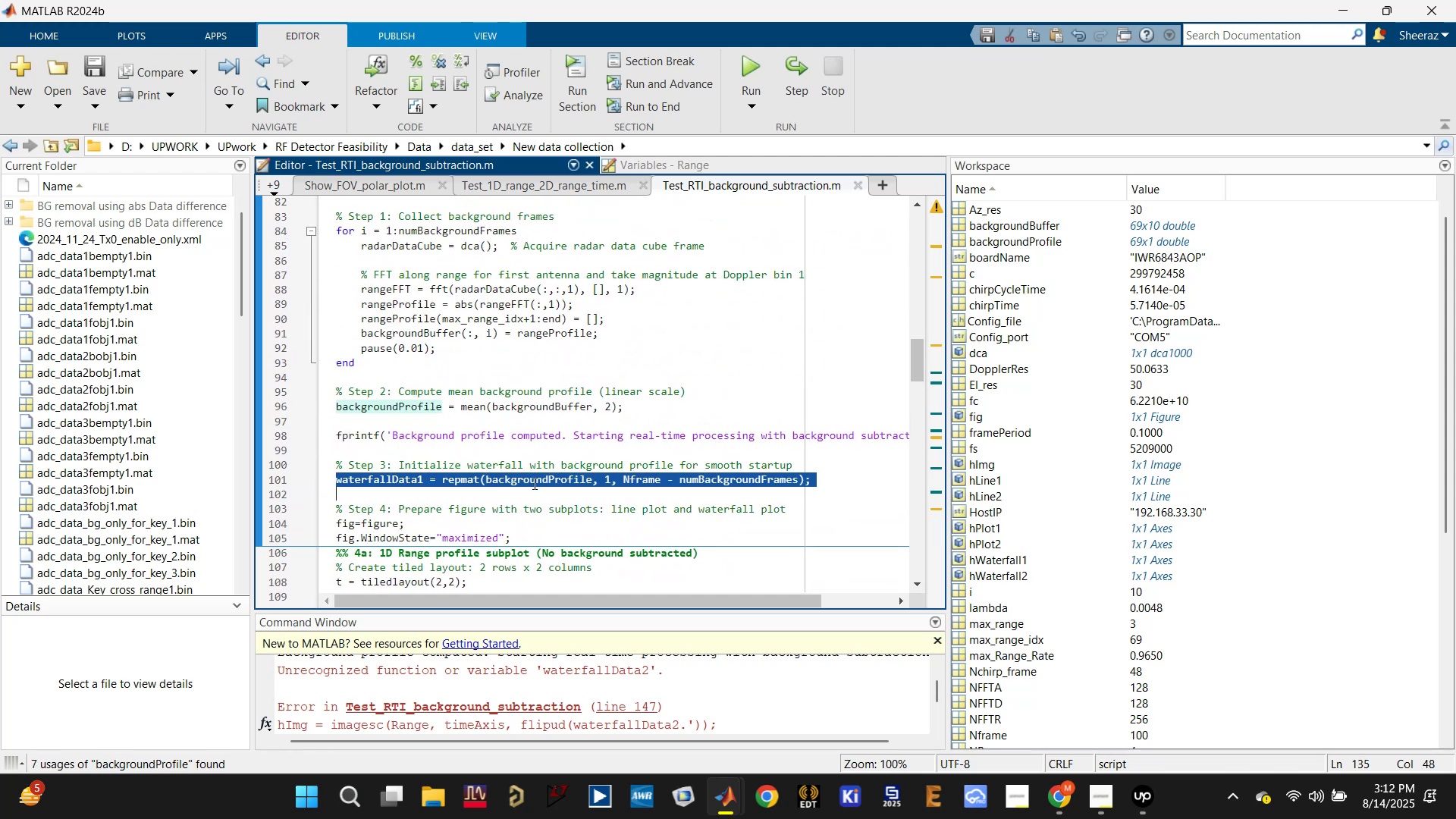 
key(Control+C)
 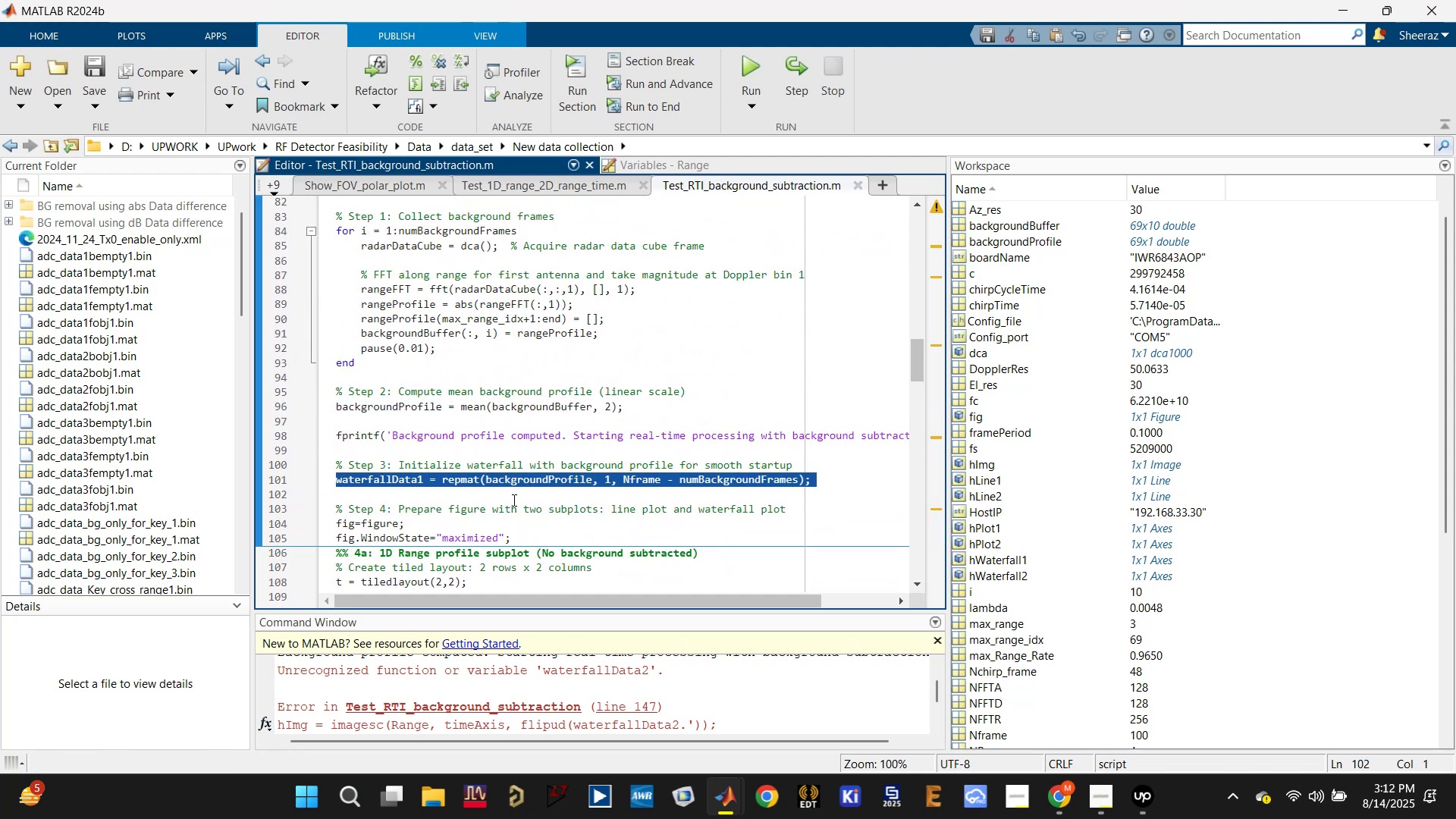 
left_click([513, 500])
 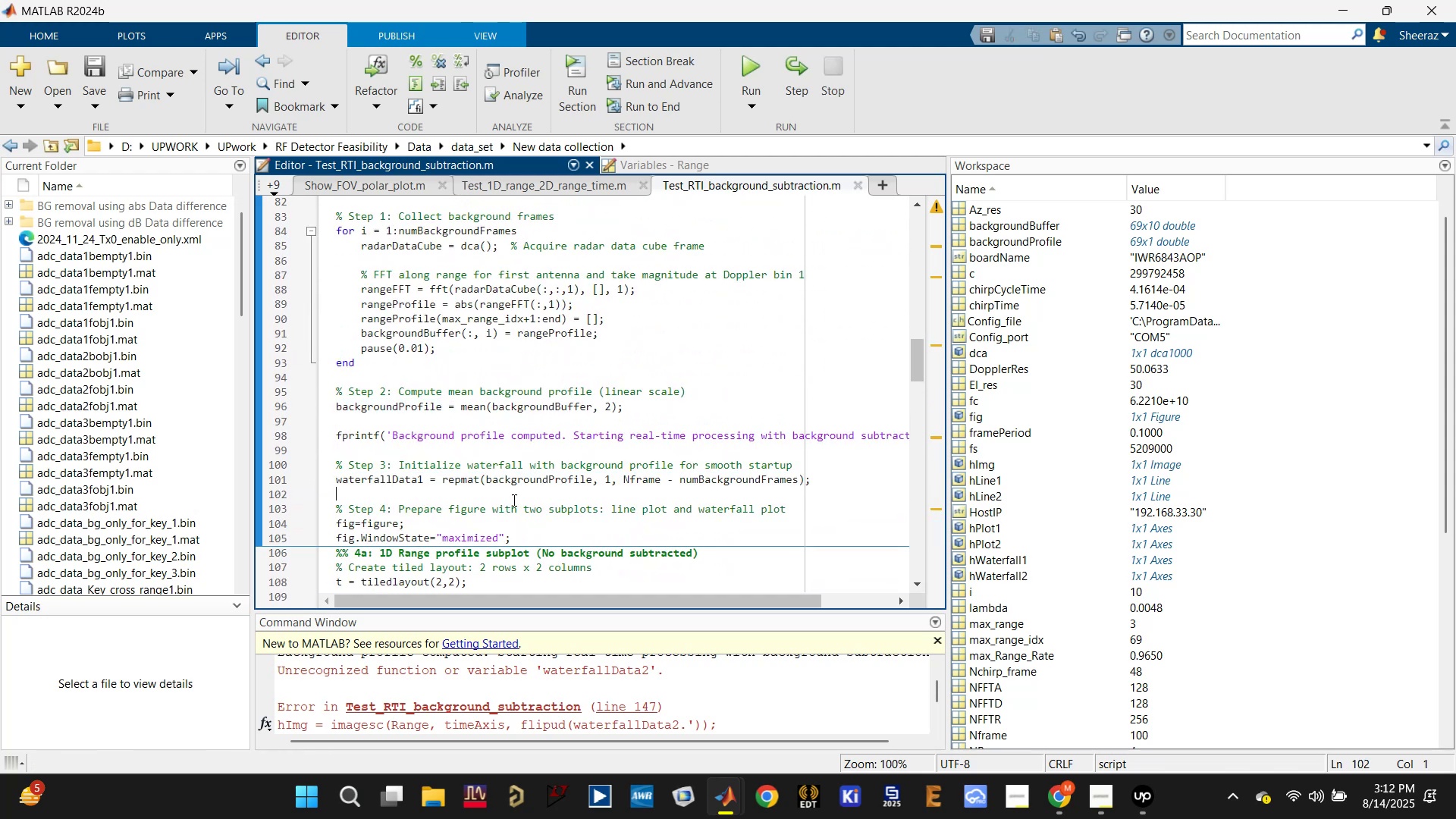 
key(Control+V)
 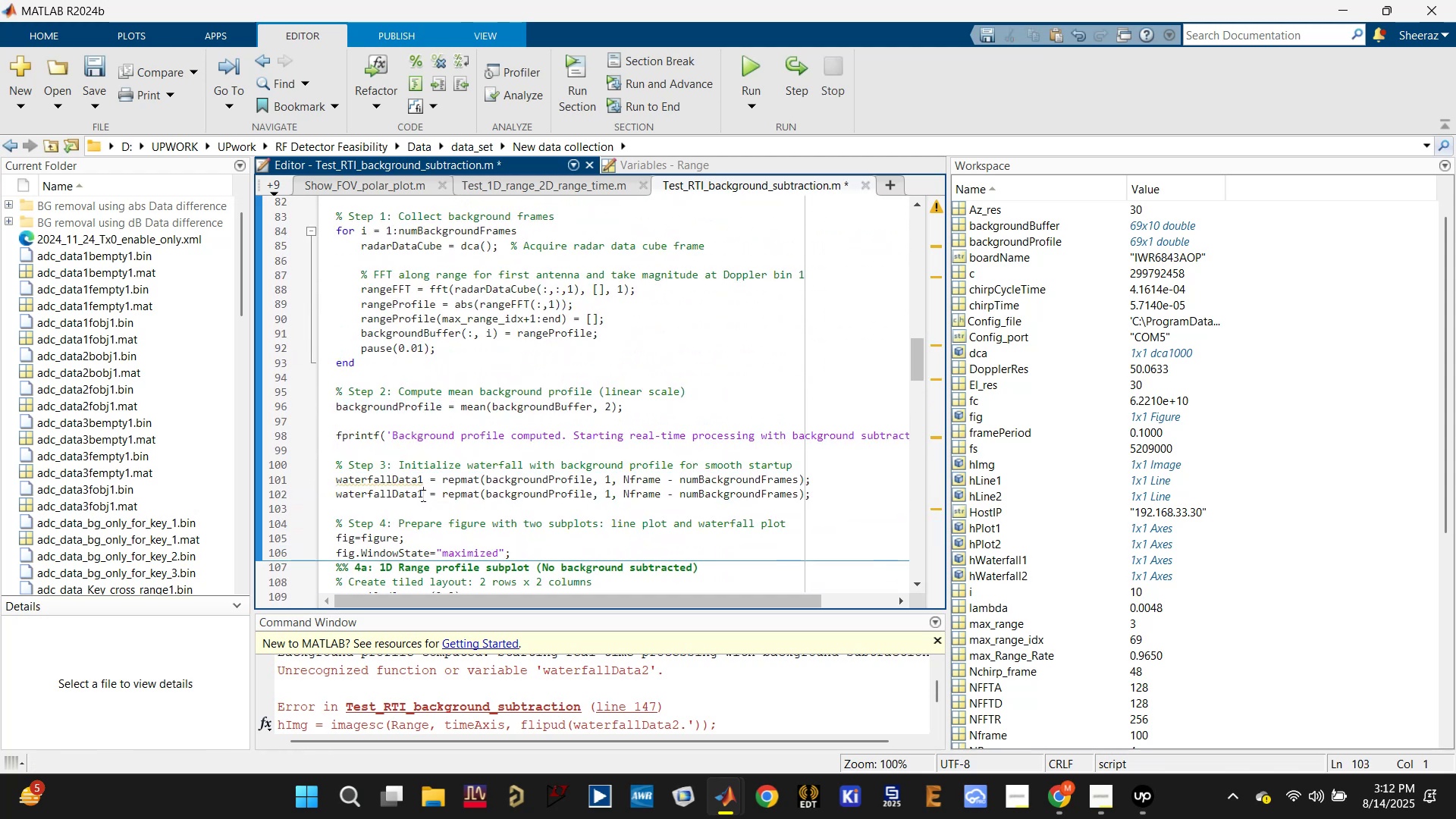 
key(2)
 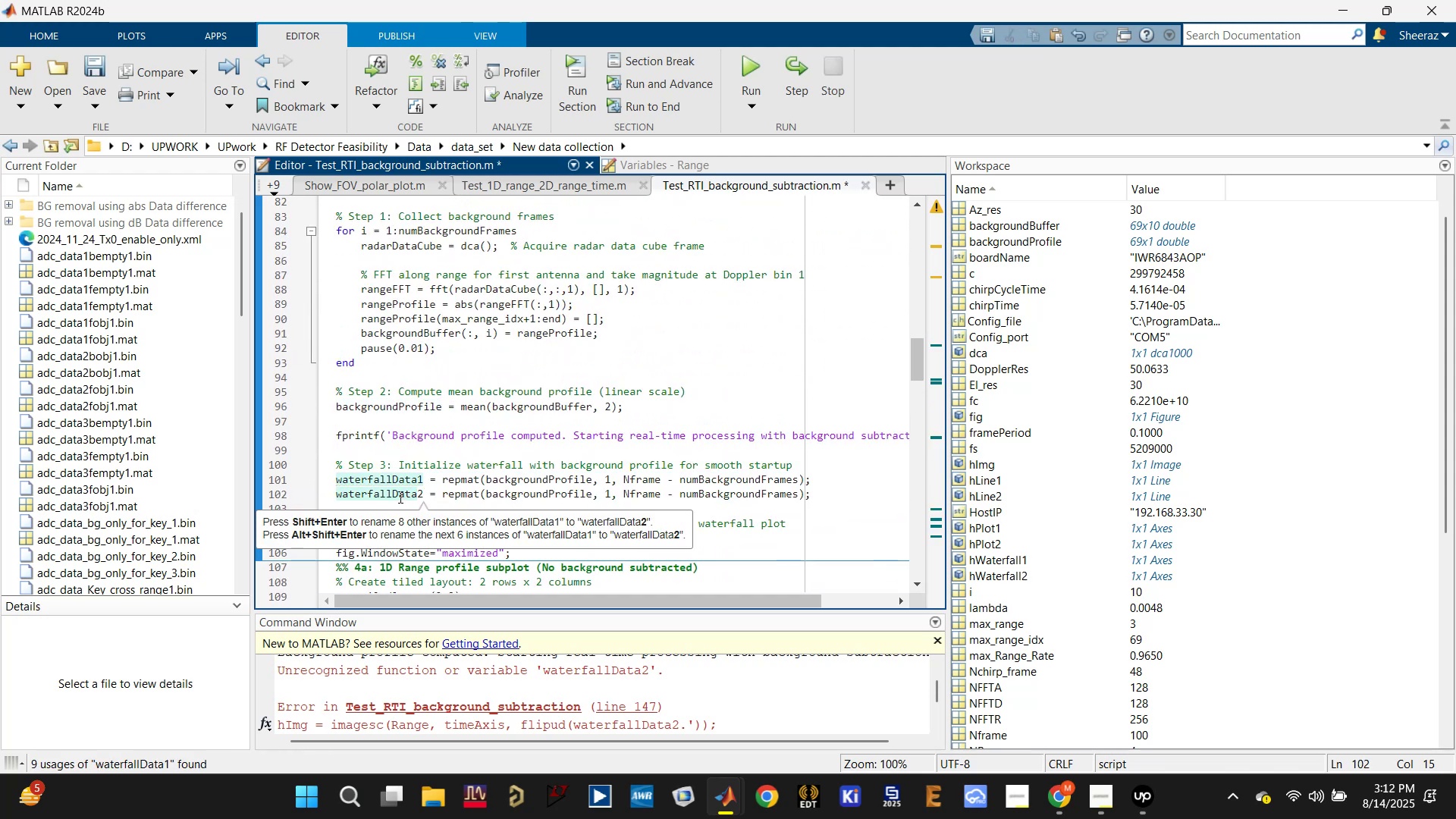 
key(Control+S)
 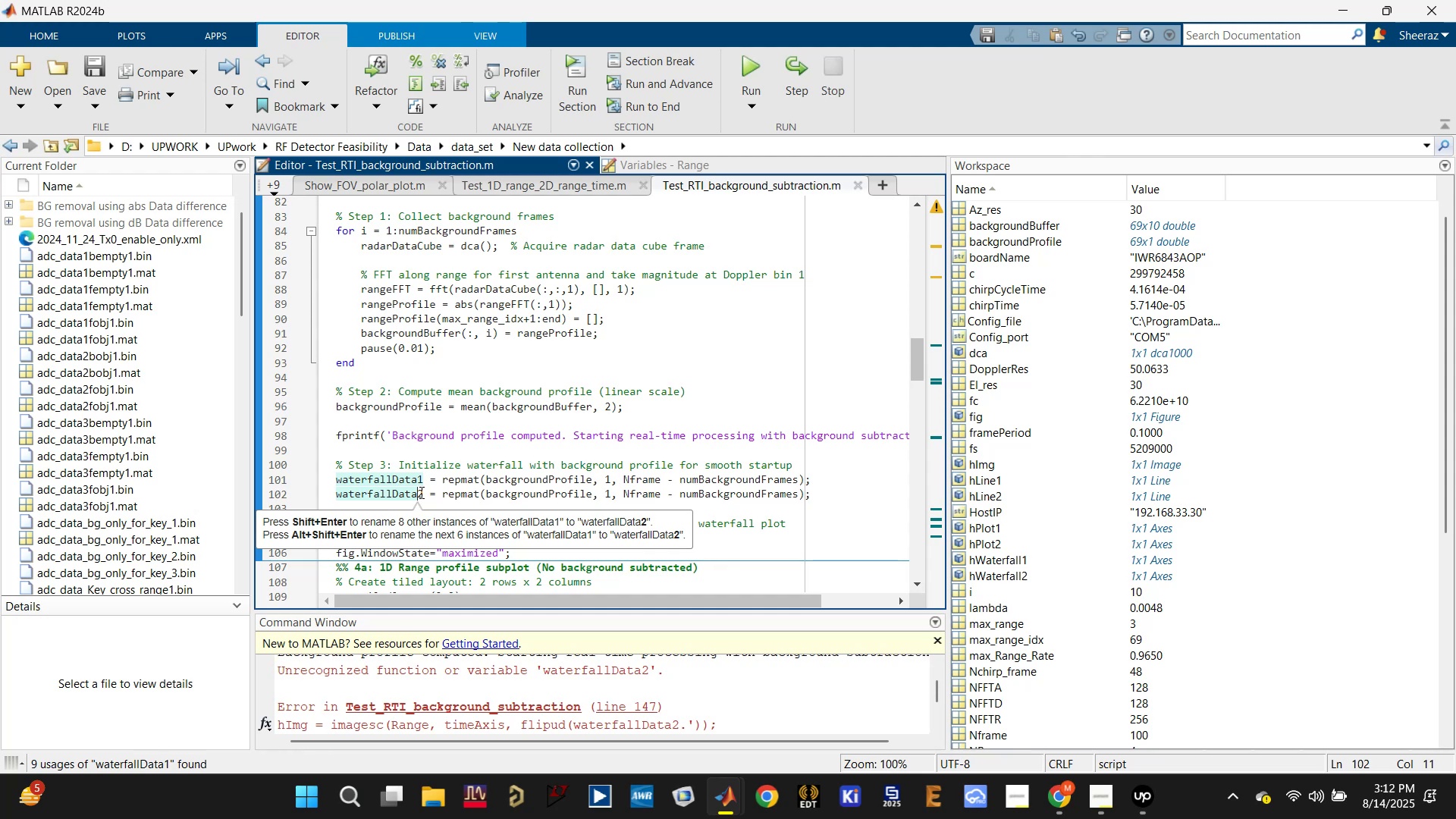 
key(Control+S)
 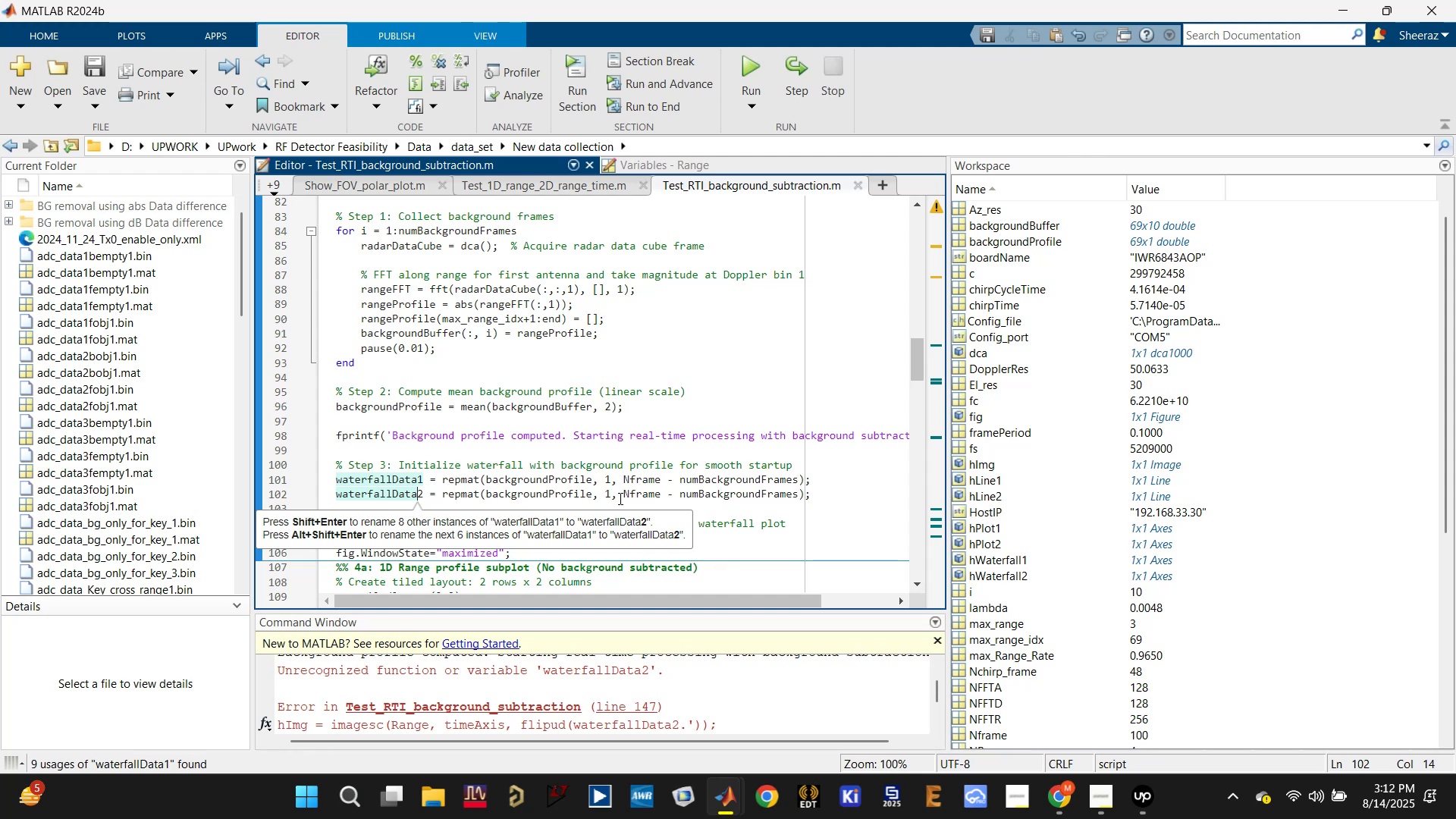 
left_click([538, 490])
 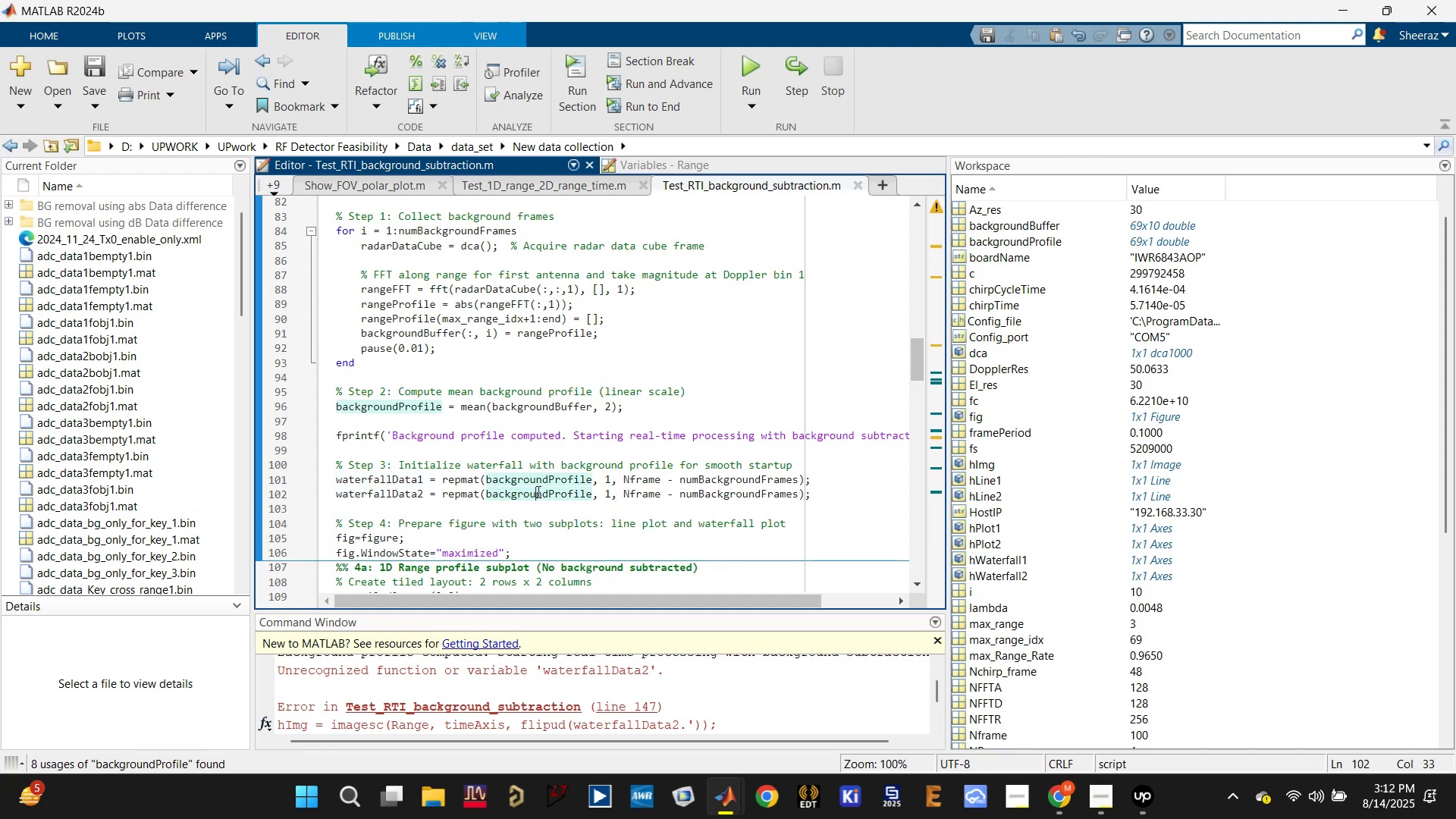 
key(Control+S)
 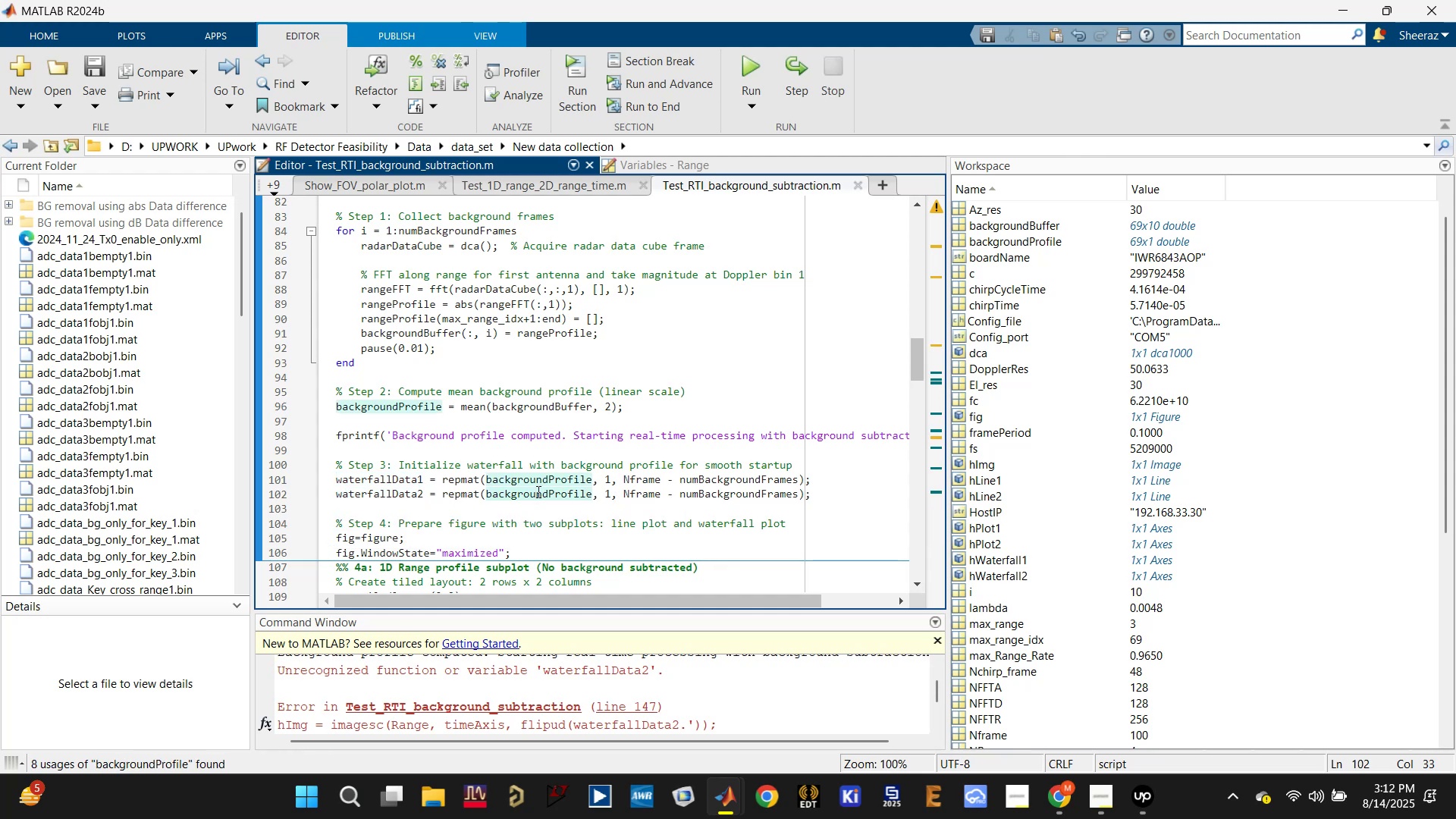 
left_click([763, 68])
 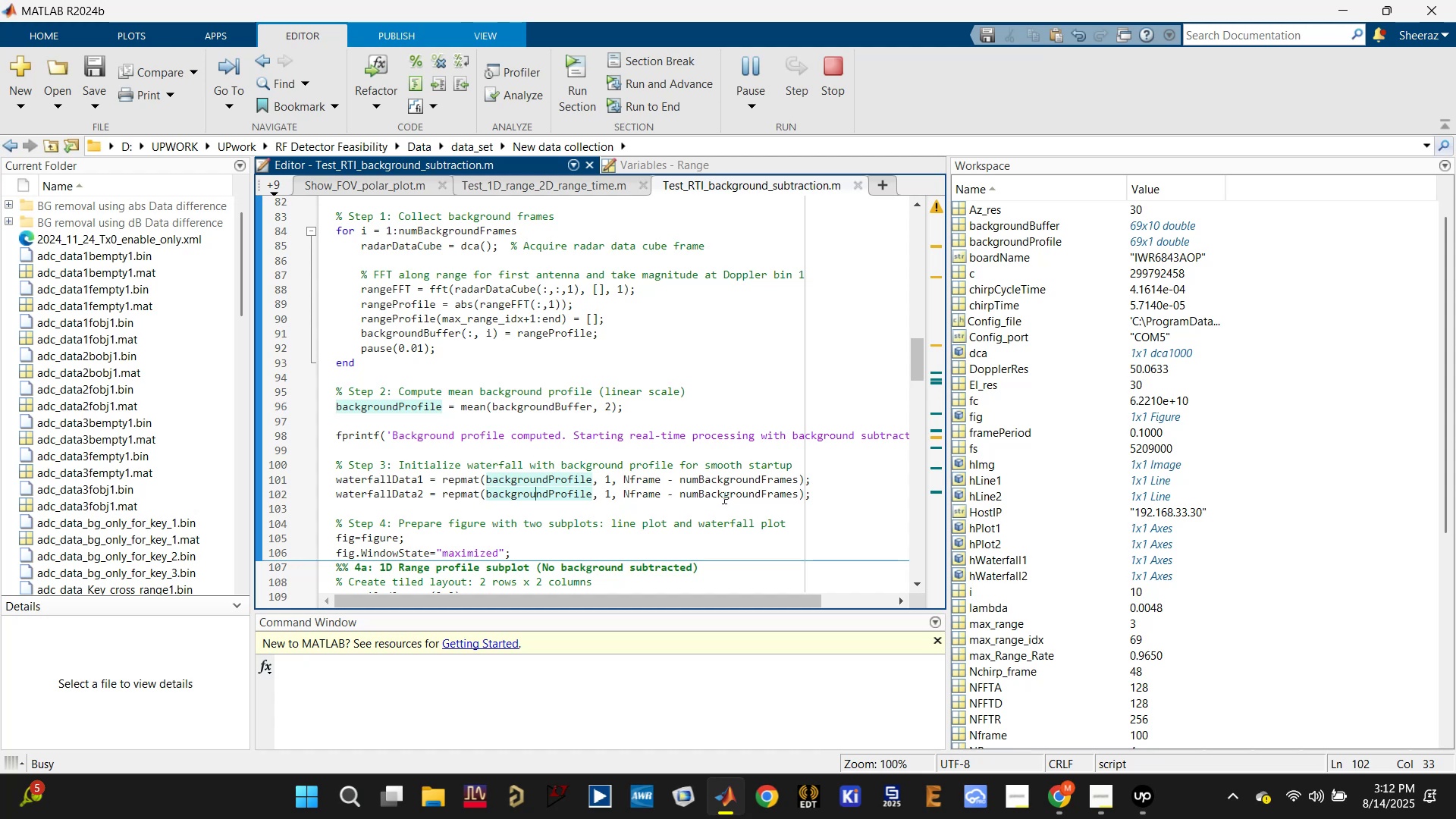 
wait(11.8)
 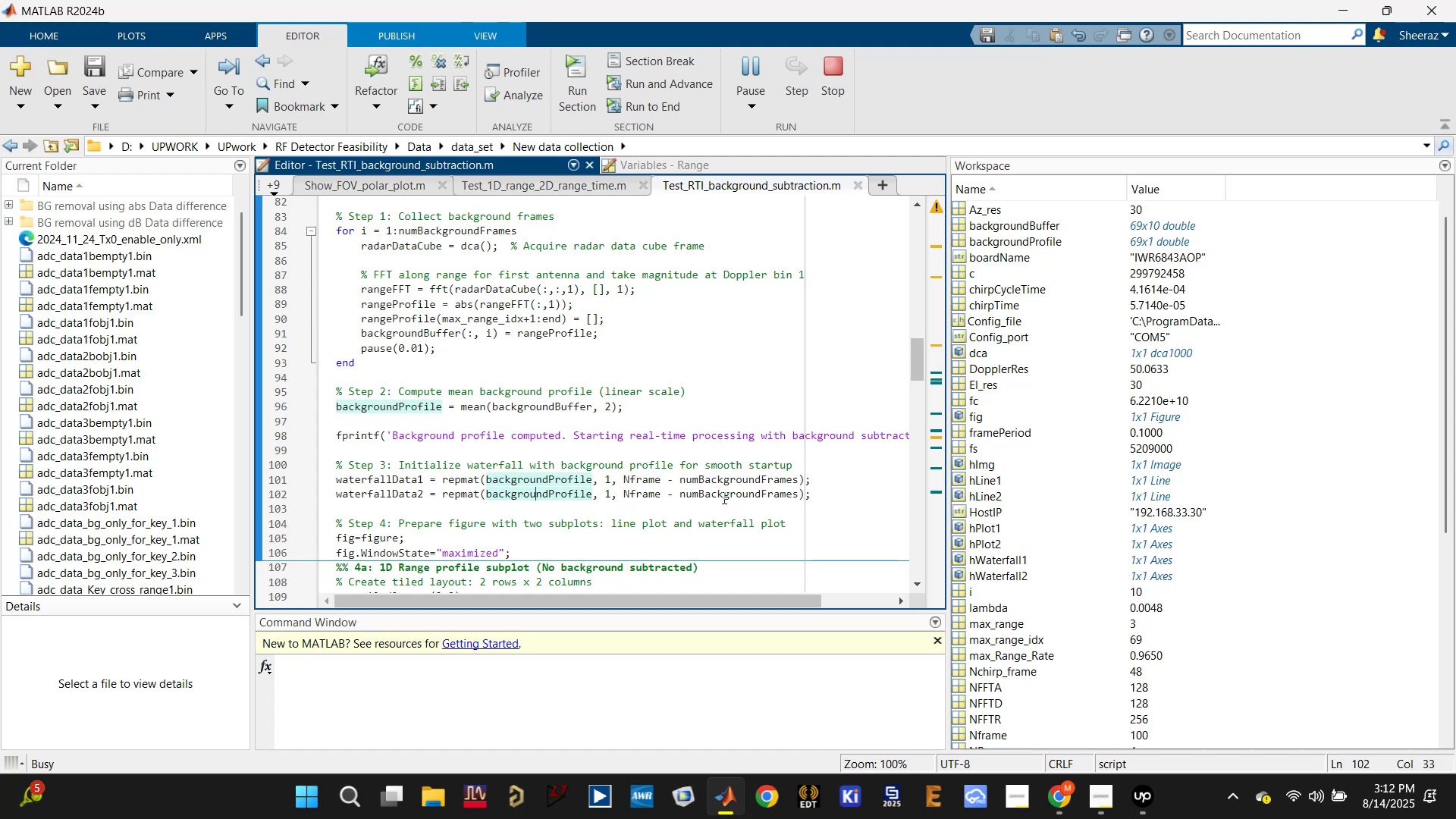 
left_click([557, 406])
 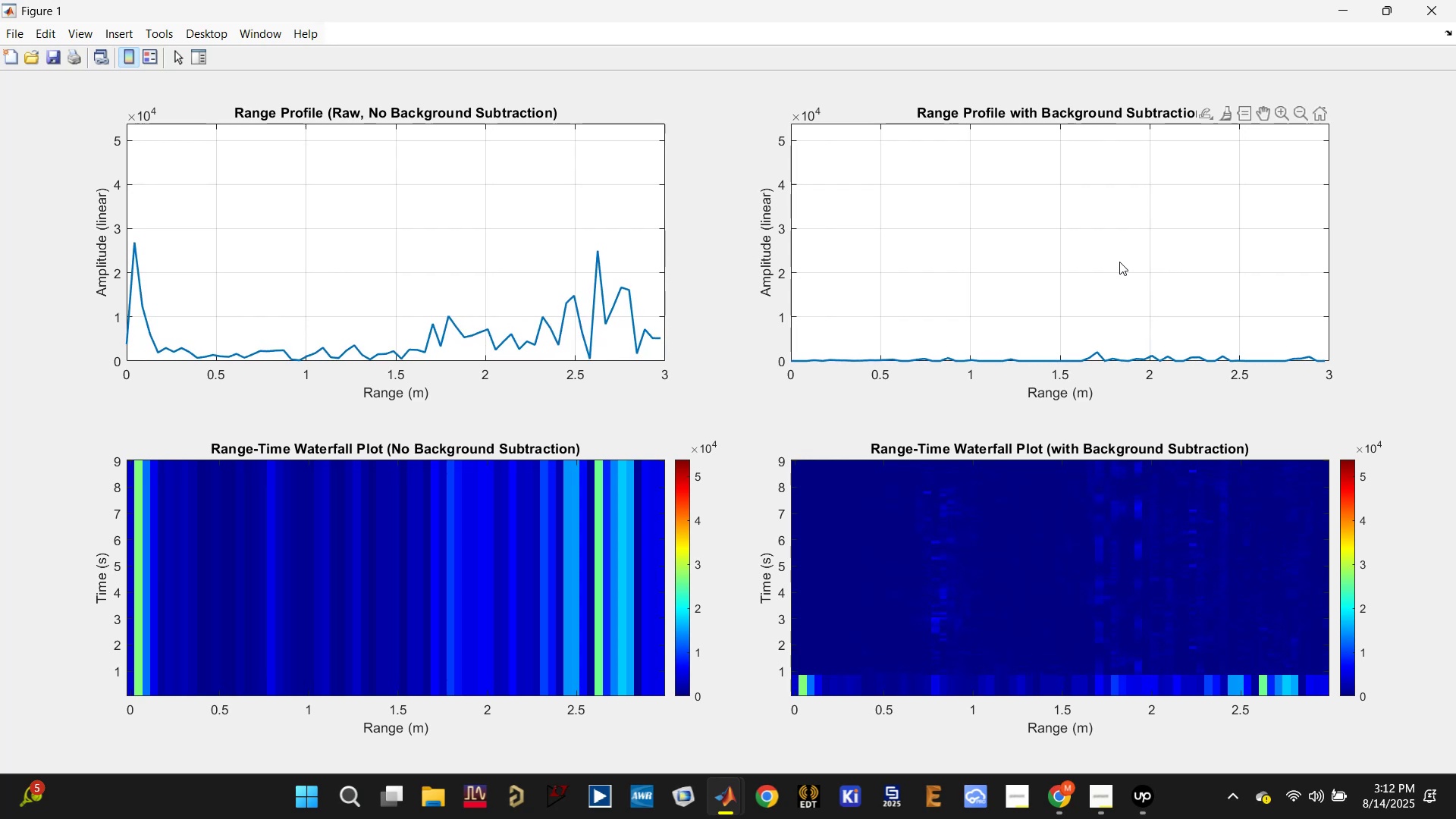 
wait(16.33)
 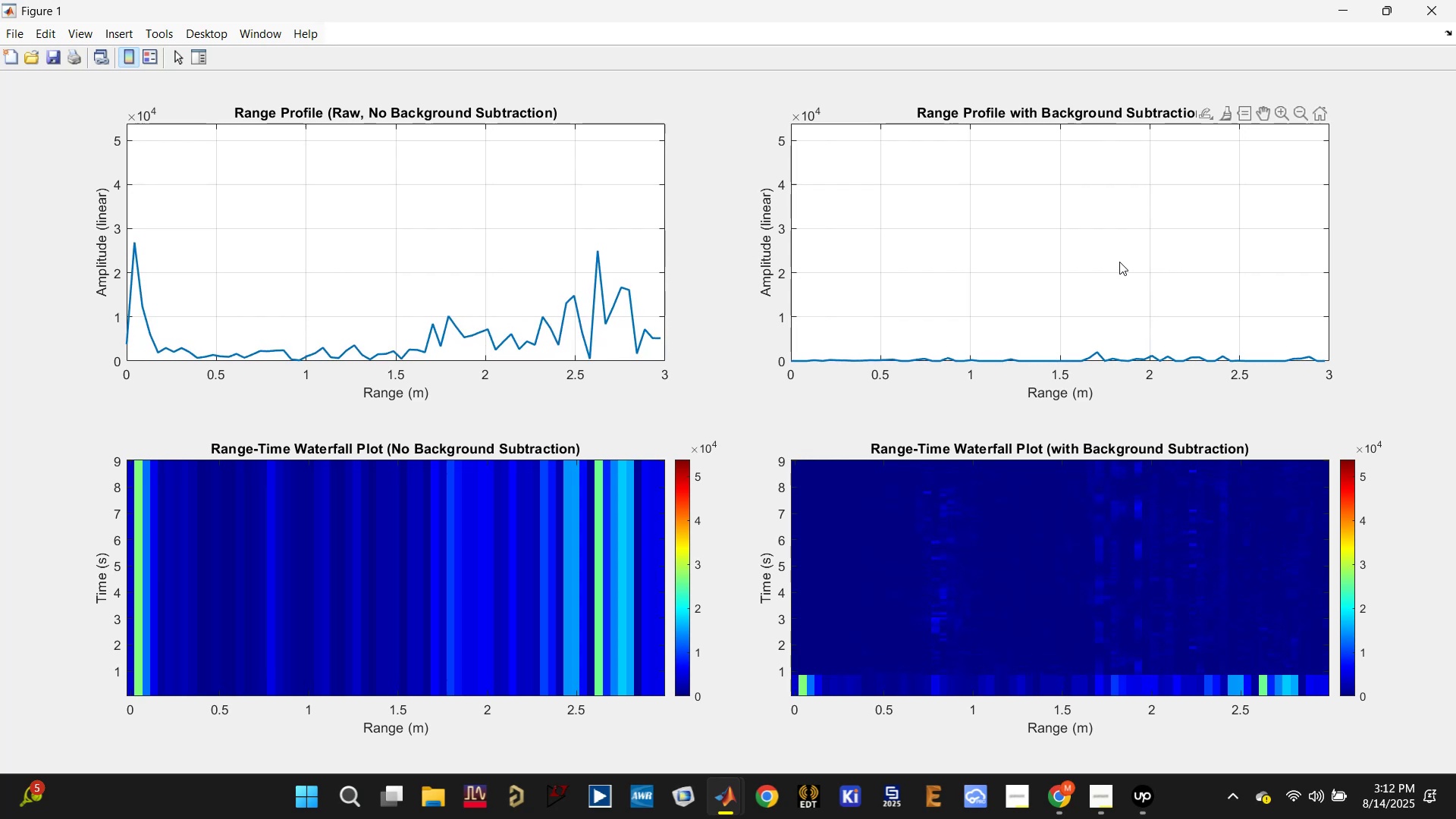 
left_click([1379, 13])
 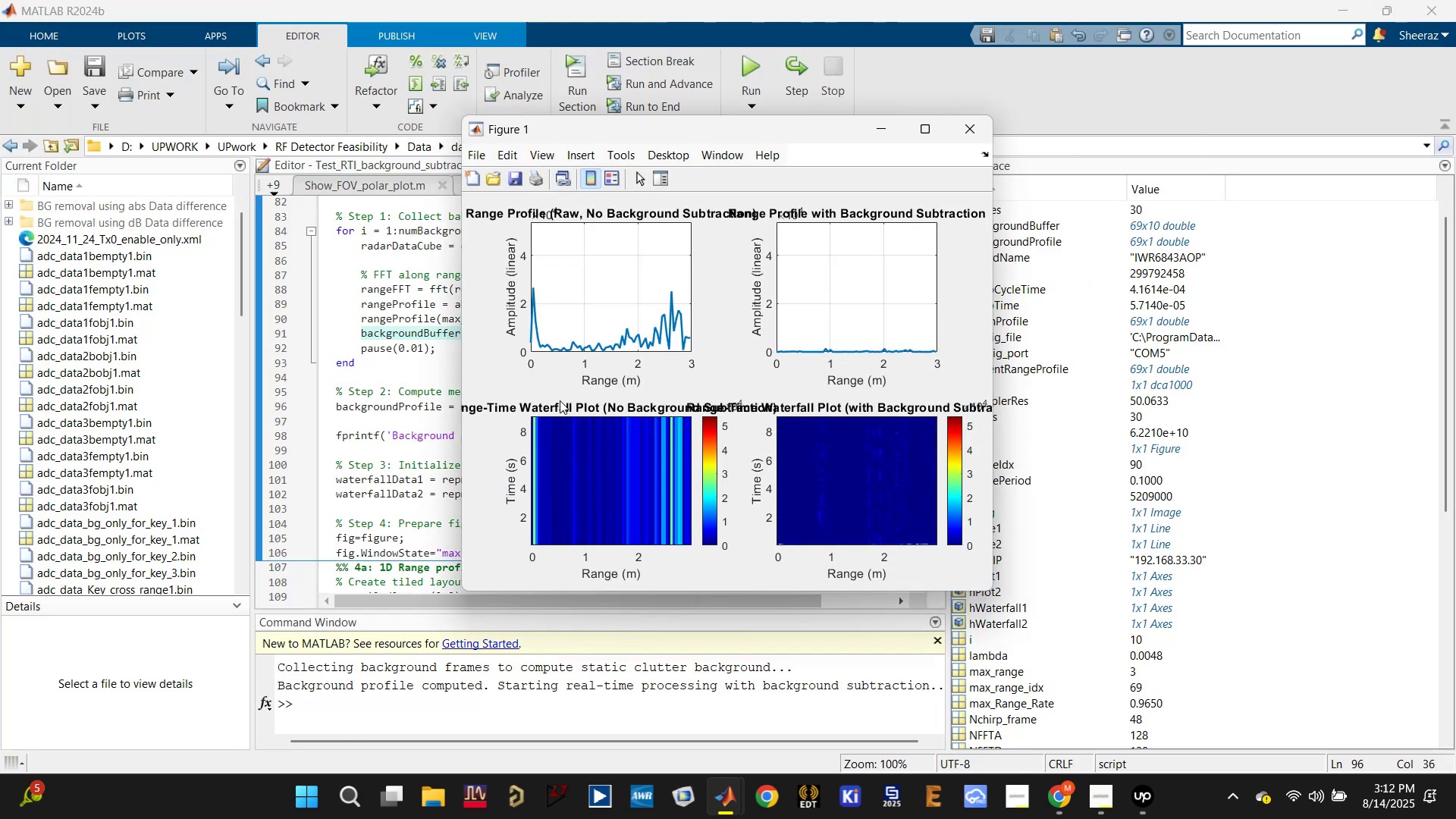 
left_click([406, 452])
 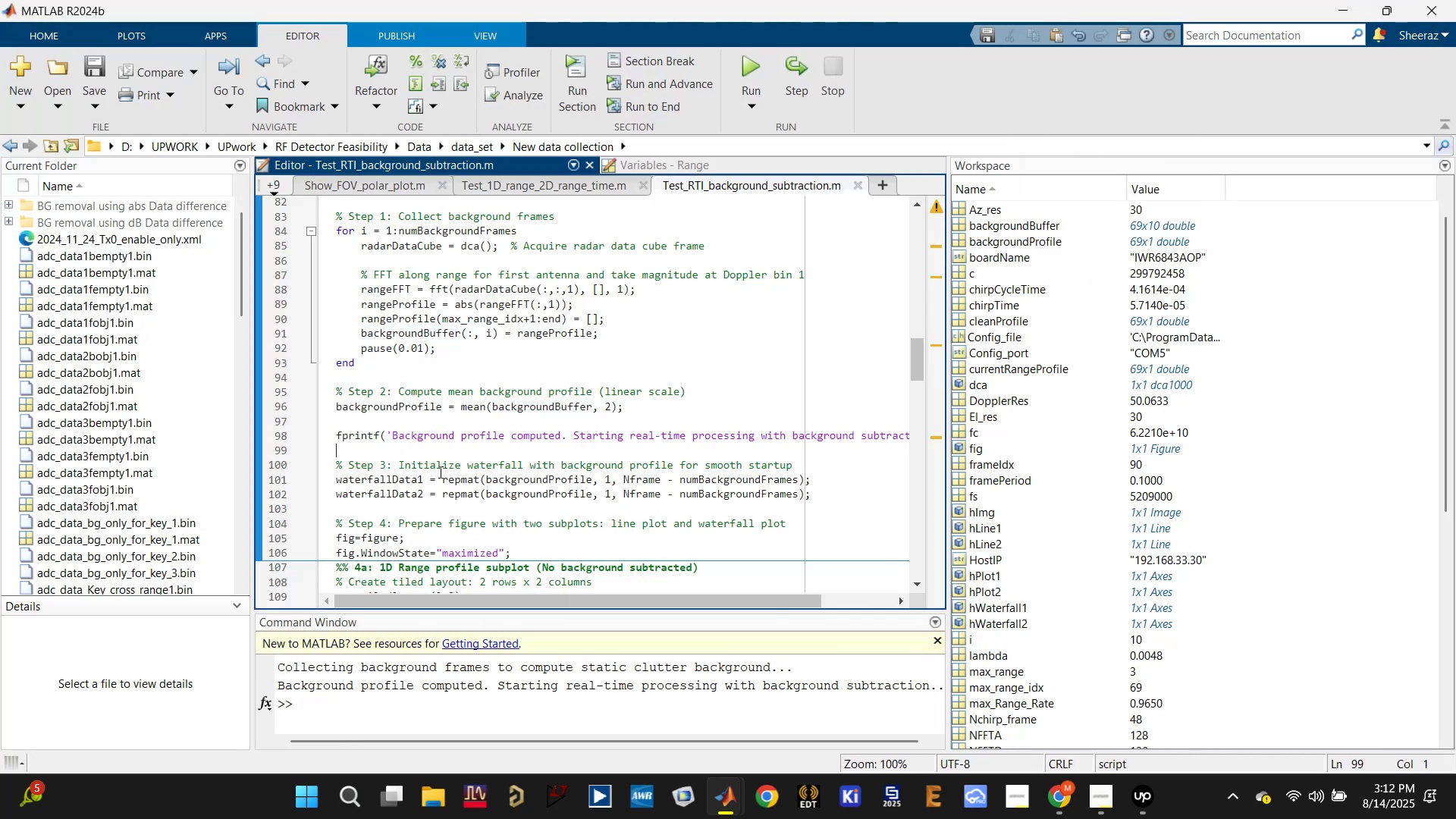 
left_click([635, 494])
 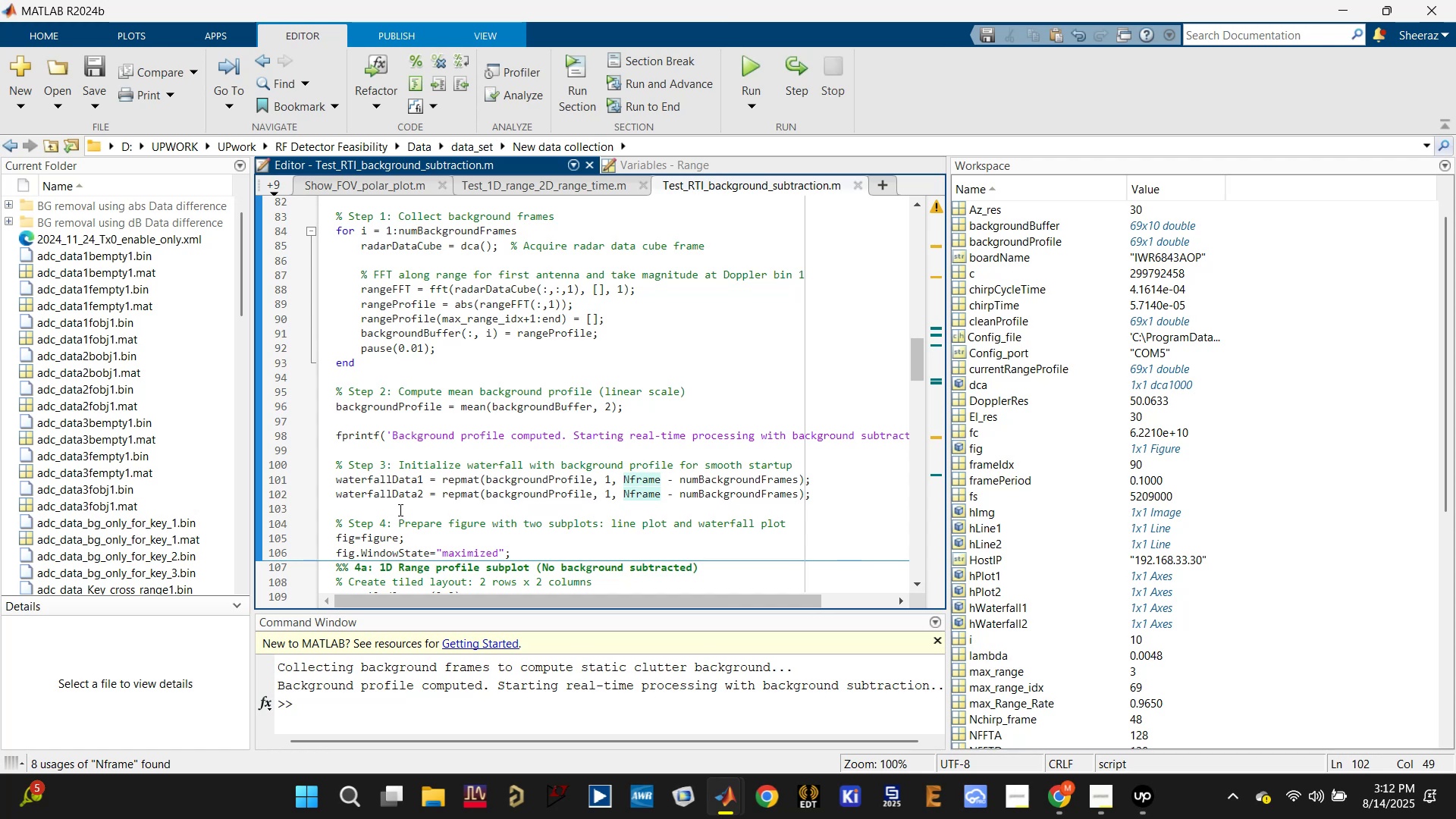 
left_click([404, 495])
 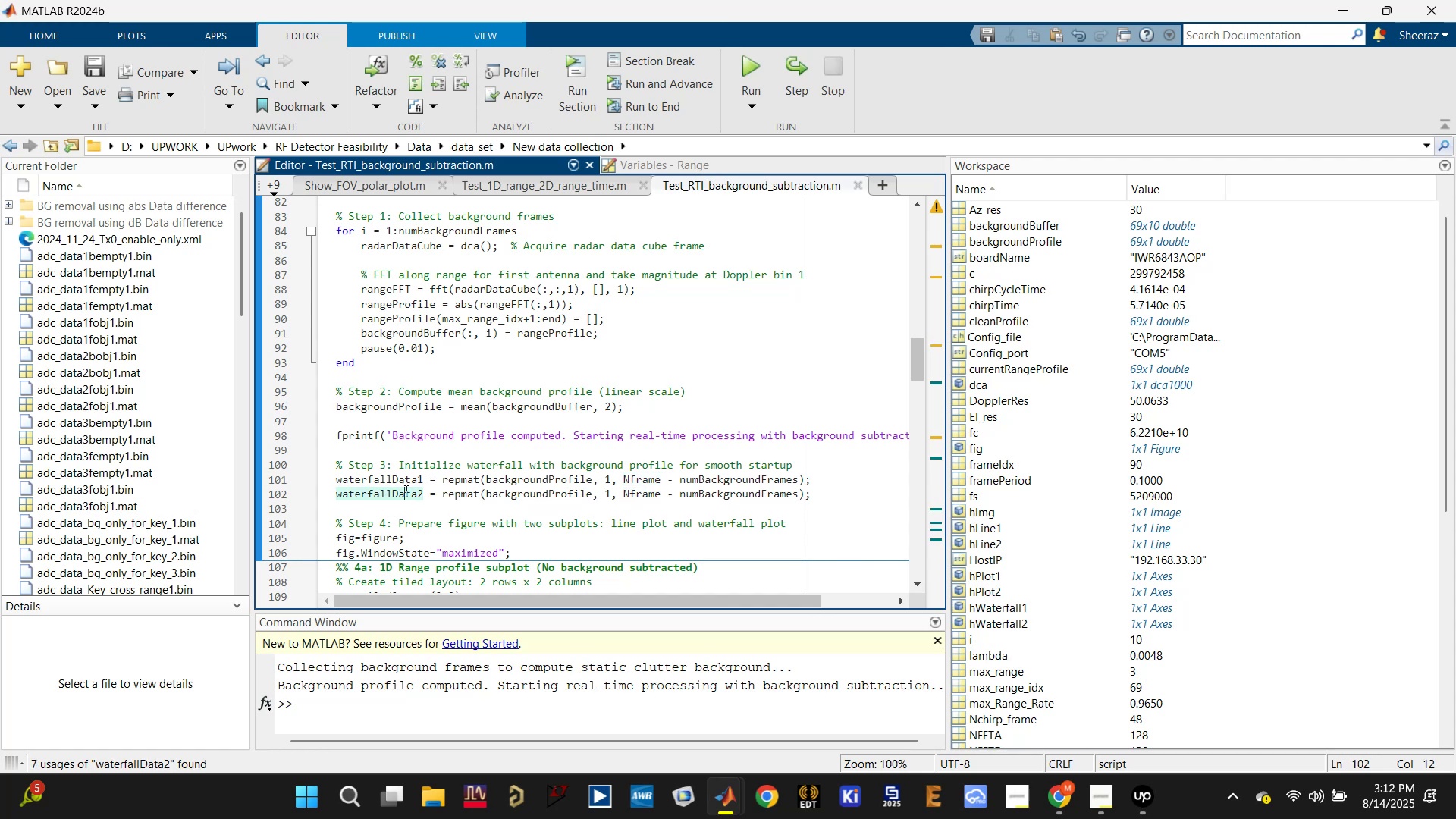 
left_click([403, 483])
 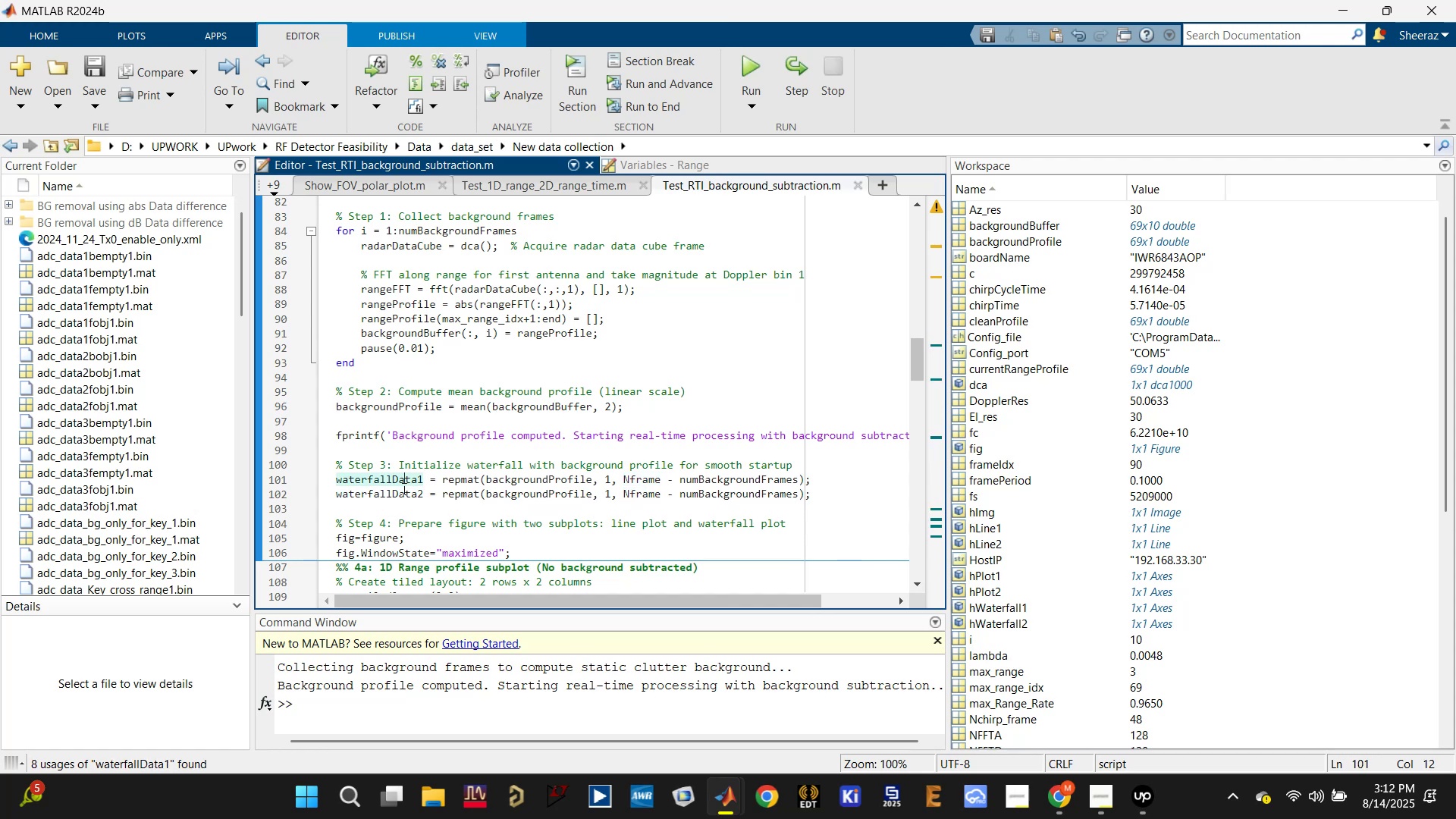 
left_click([403, 494])
 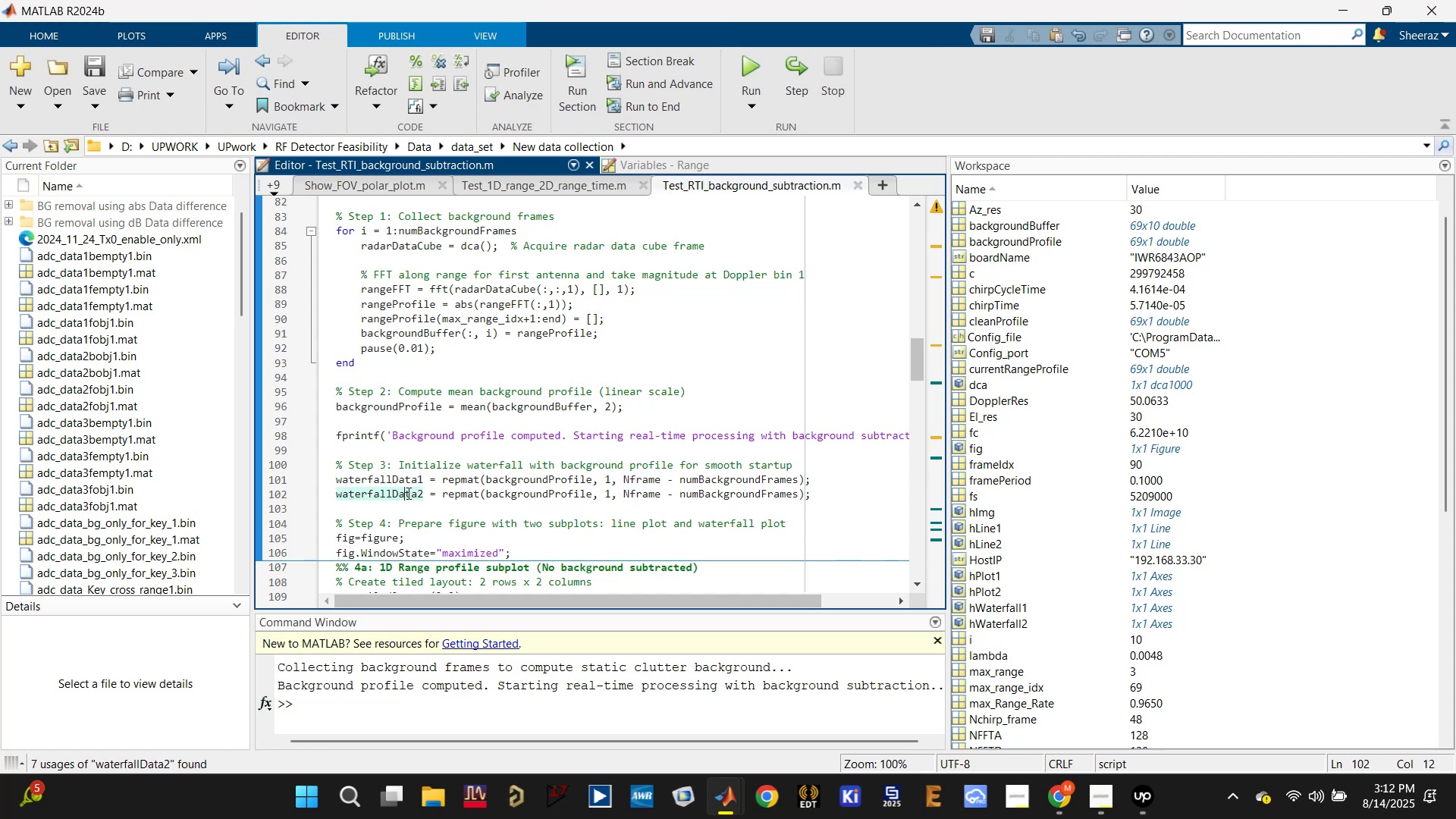 
left_click([400, 480])
 